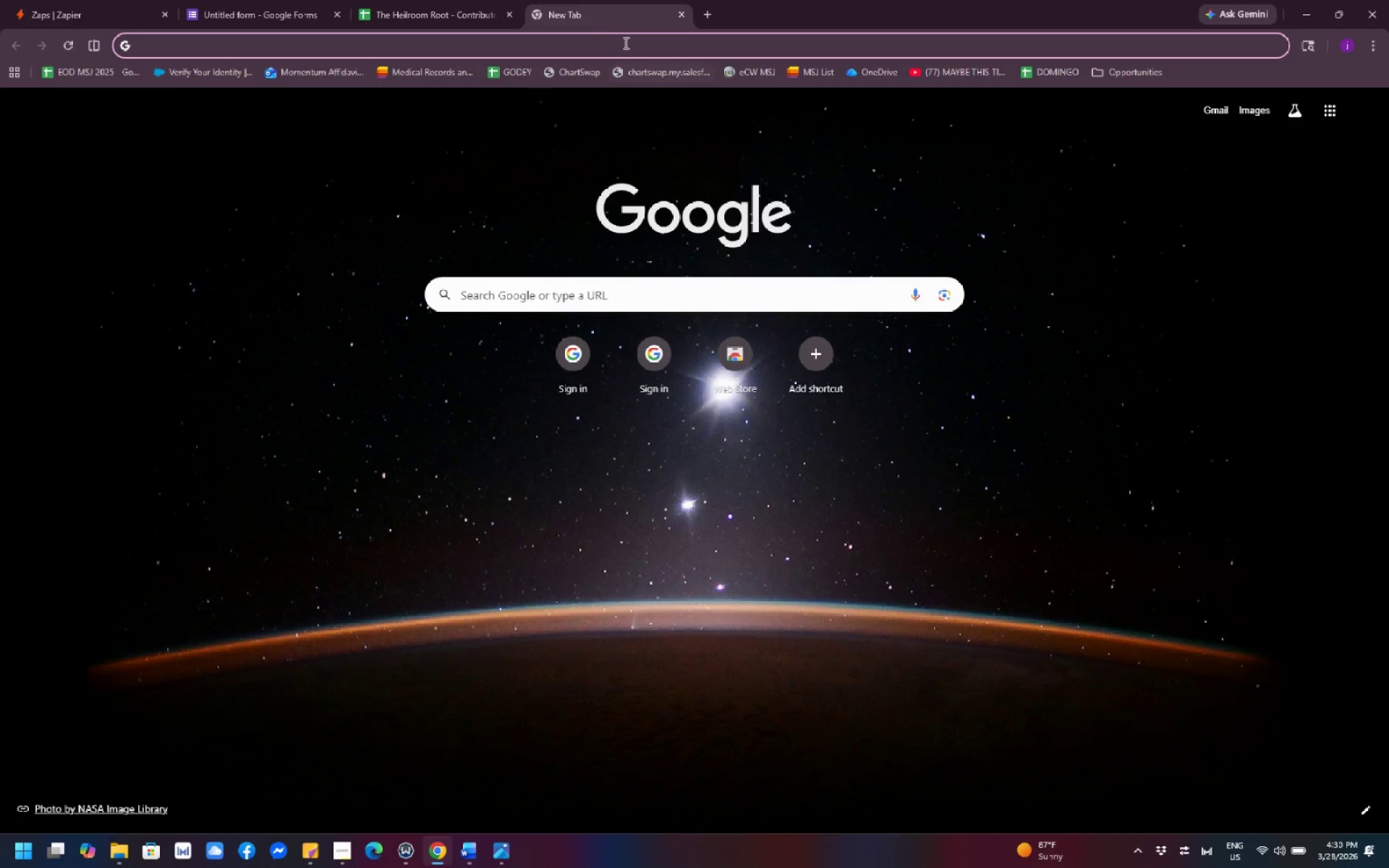 
left_click([572, 41])
 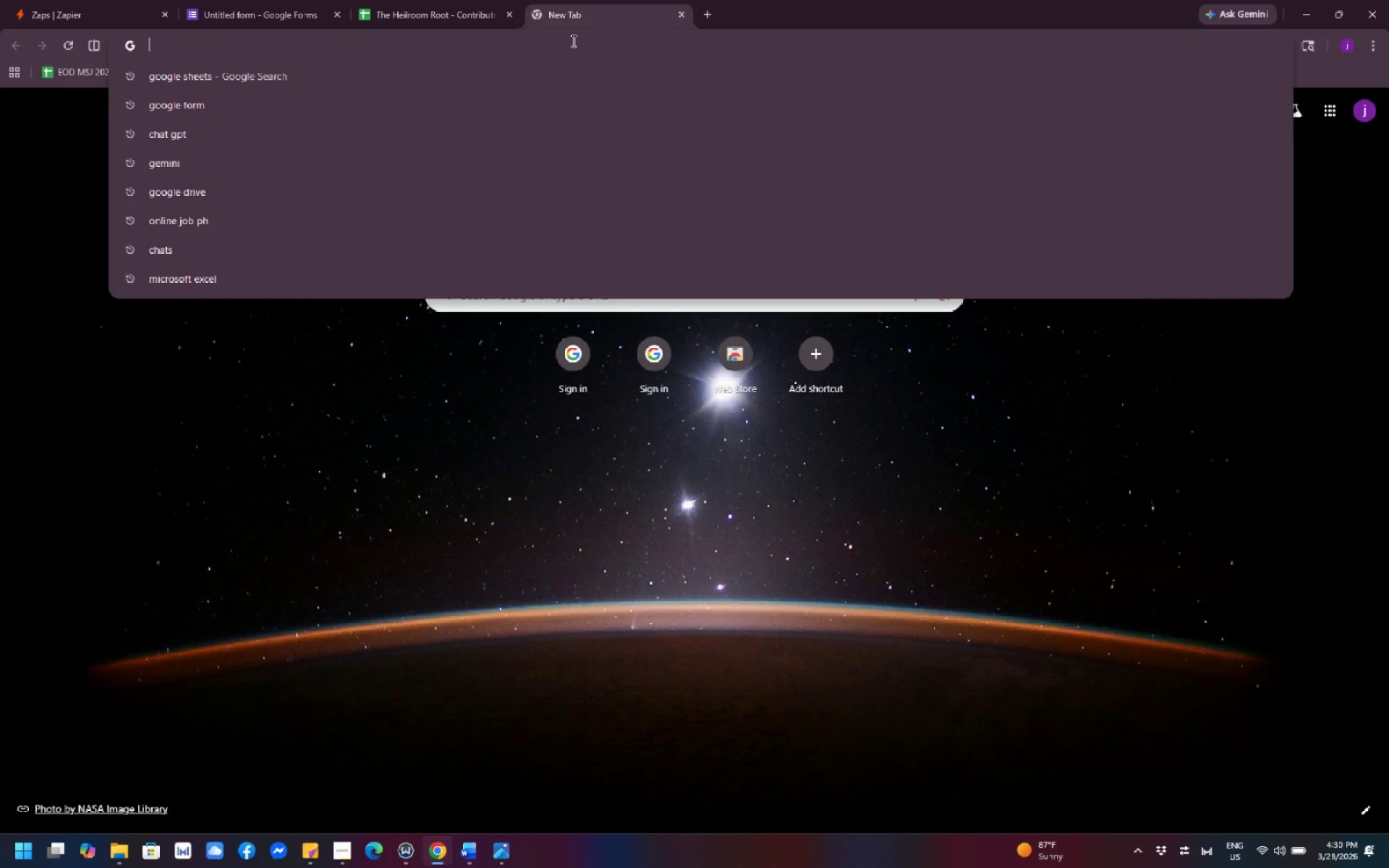 
type(zapoer)
 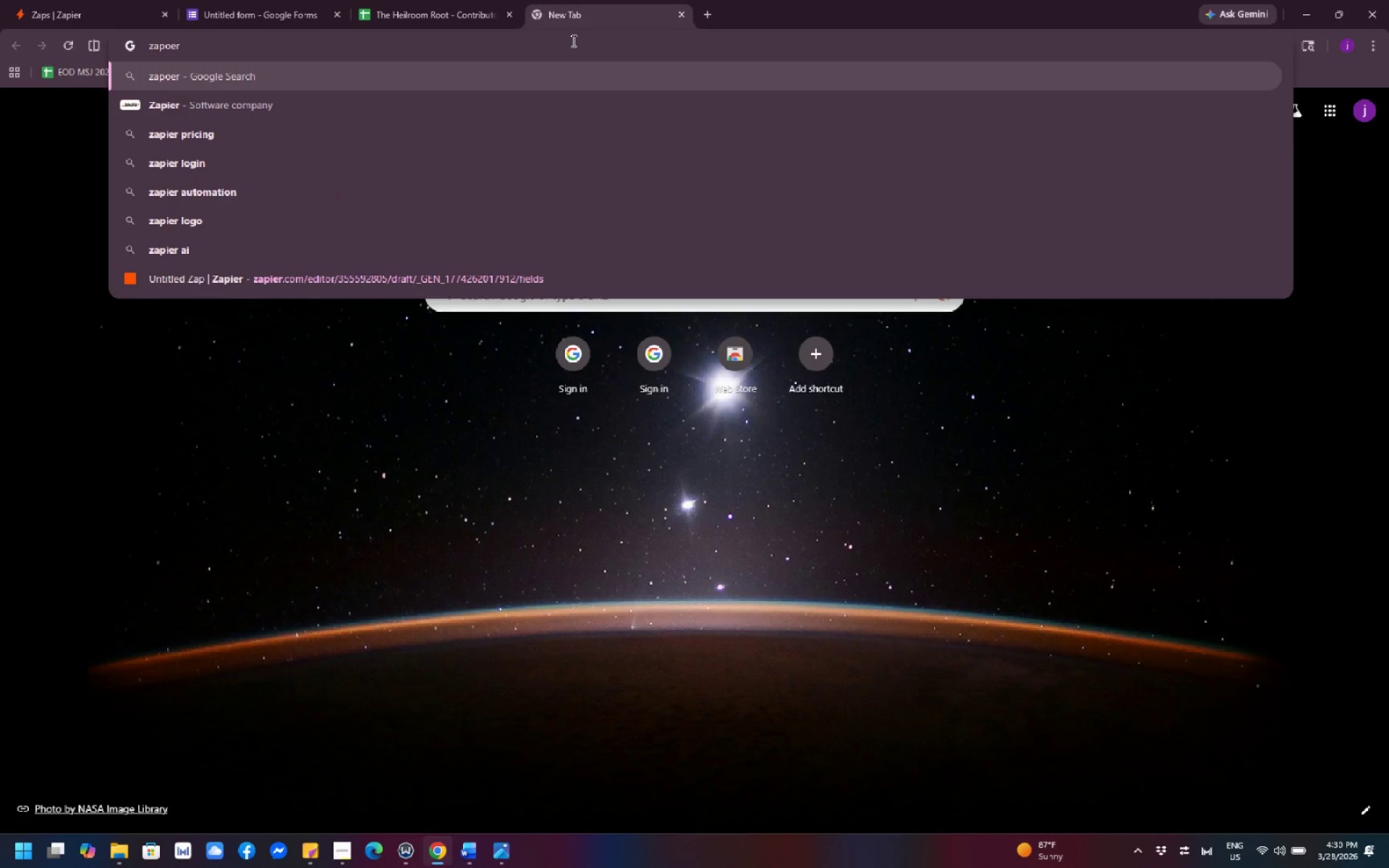 
left_click([411, 19])
 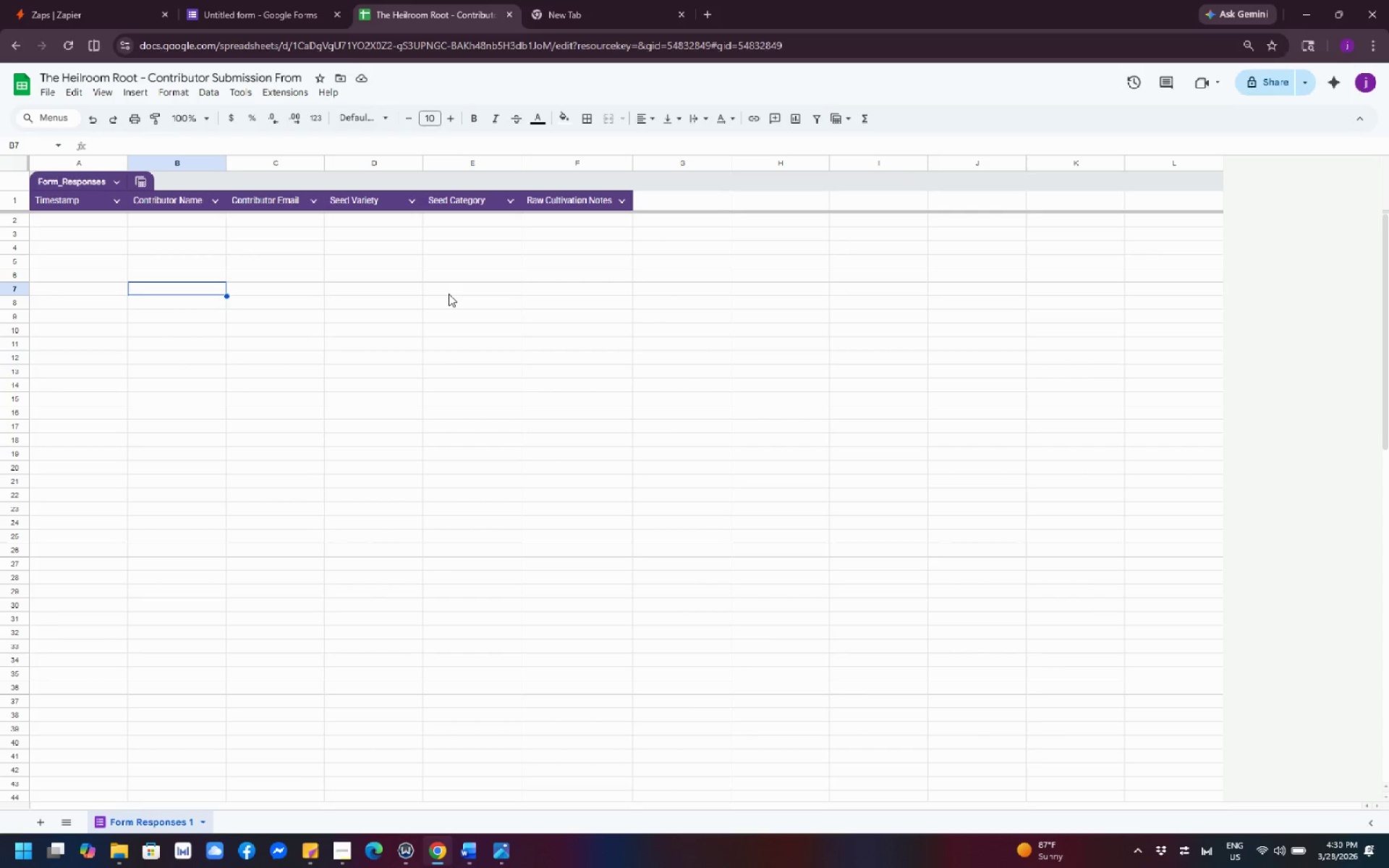 
key(PrintScreen)
 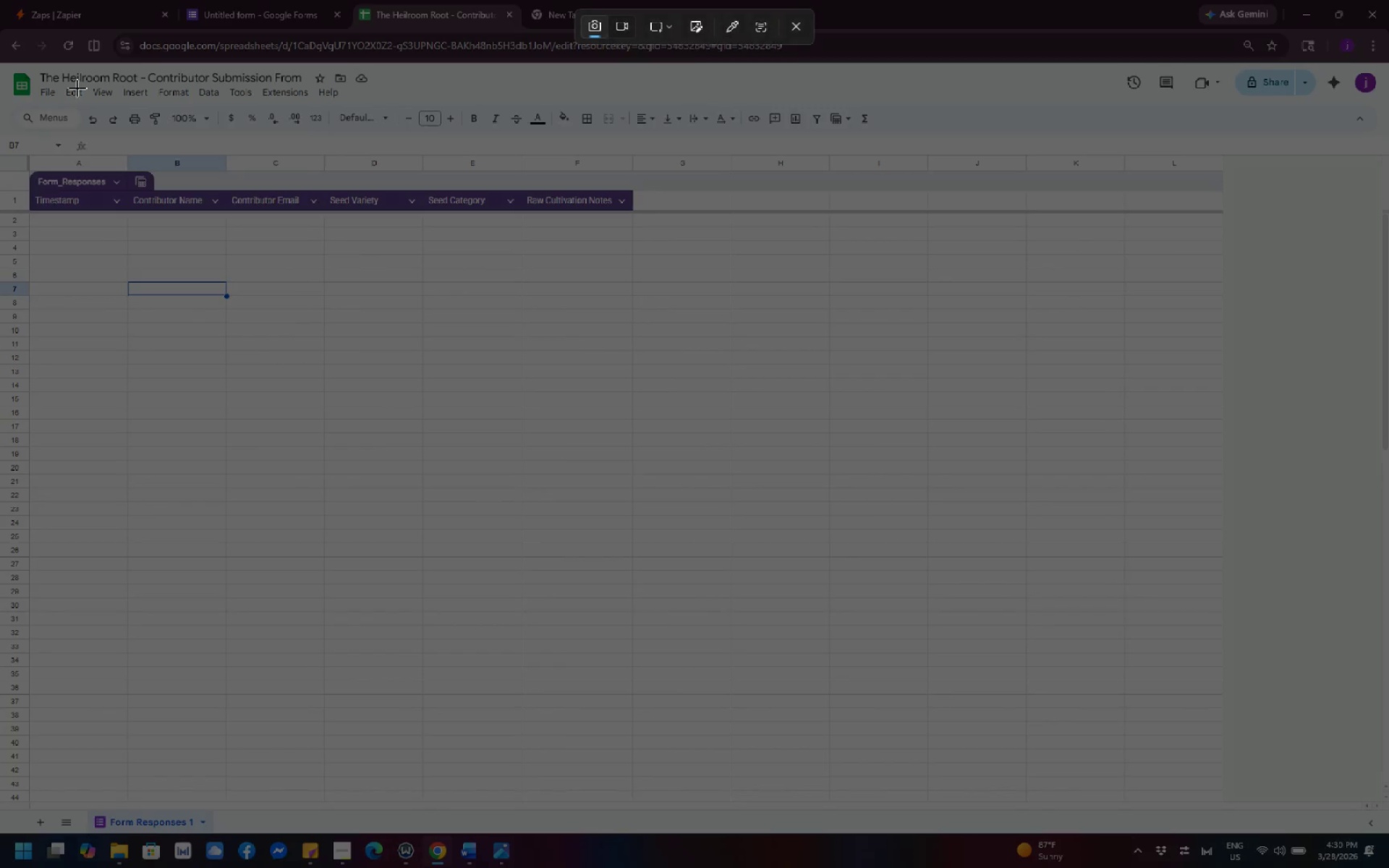 
left_click_drag(start_coordinate=[0, 0], to_coordinate=[1388, 867])
 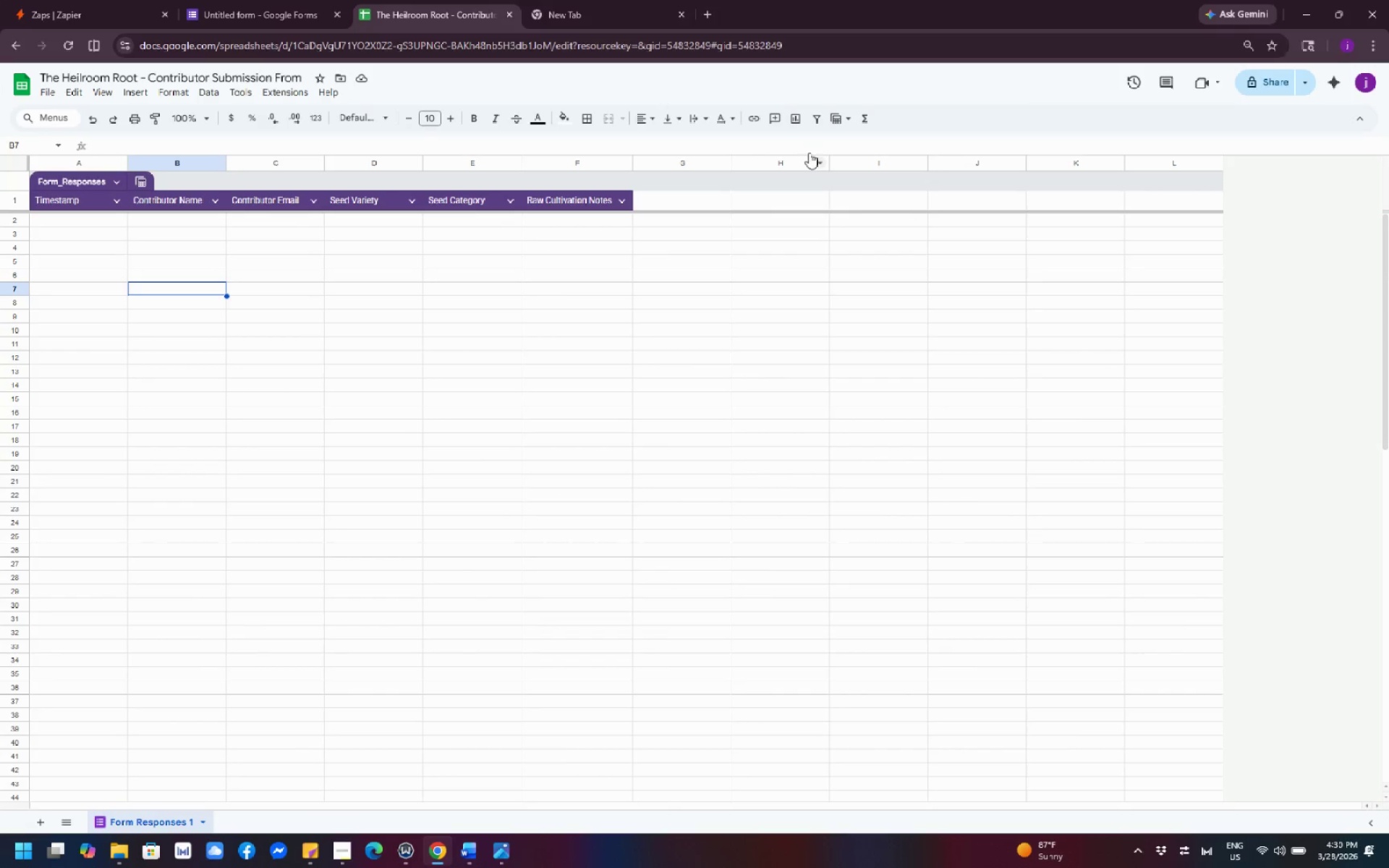 
left_click([603, 17])
 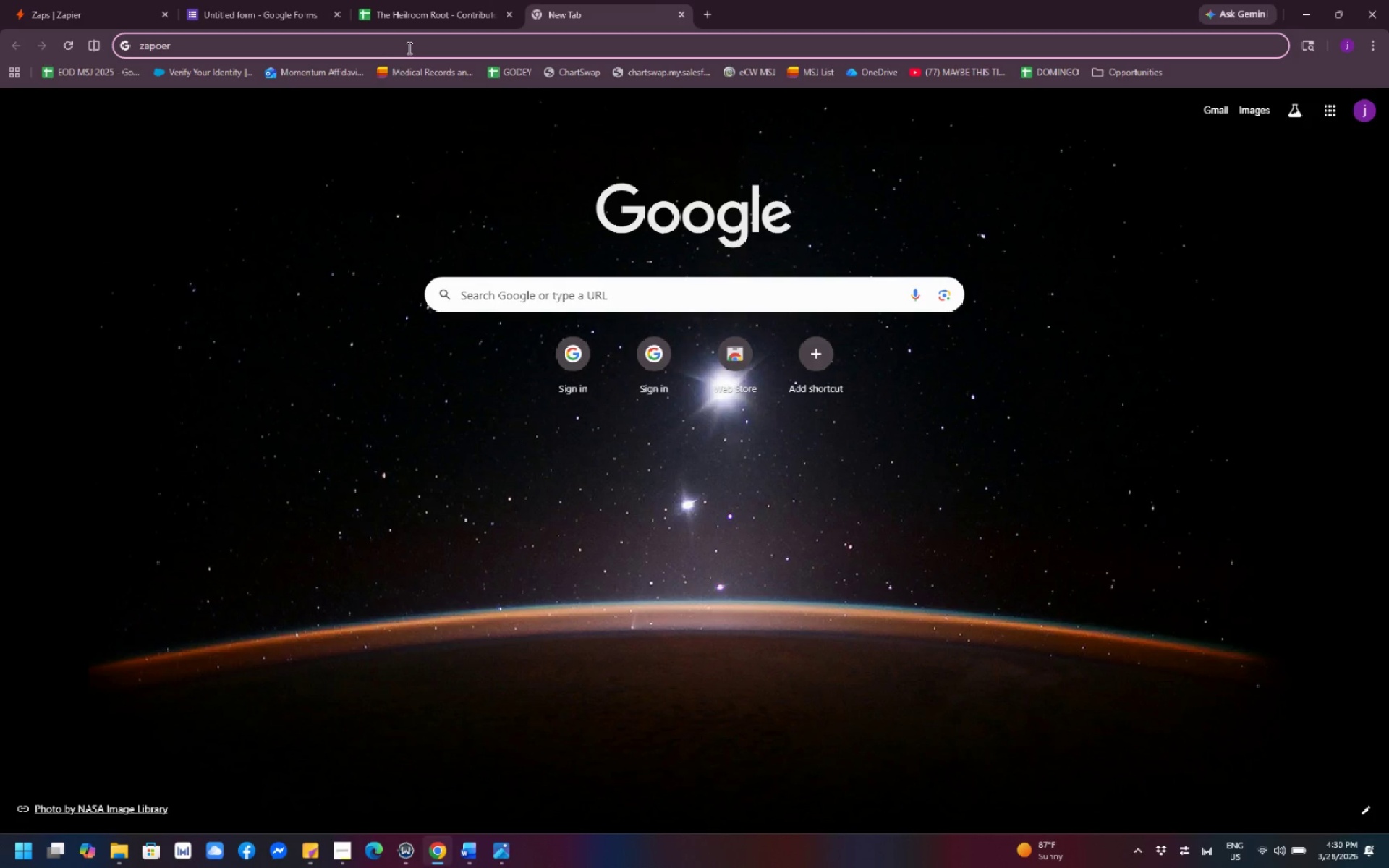 
key(Backspace)
key(Backspace)
key(Backspace)
type(ier)
 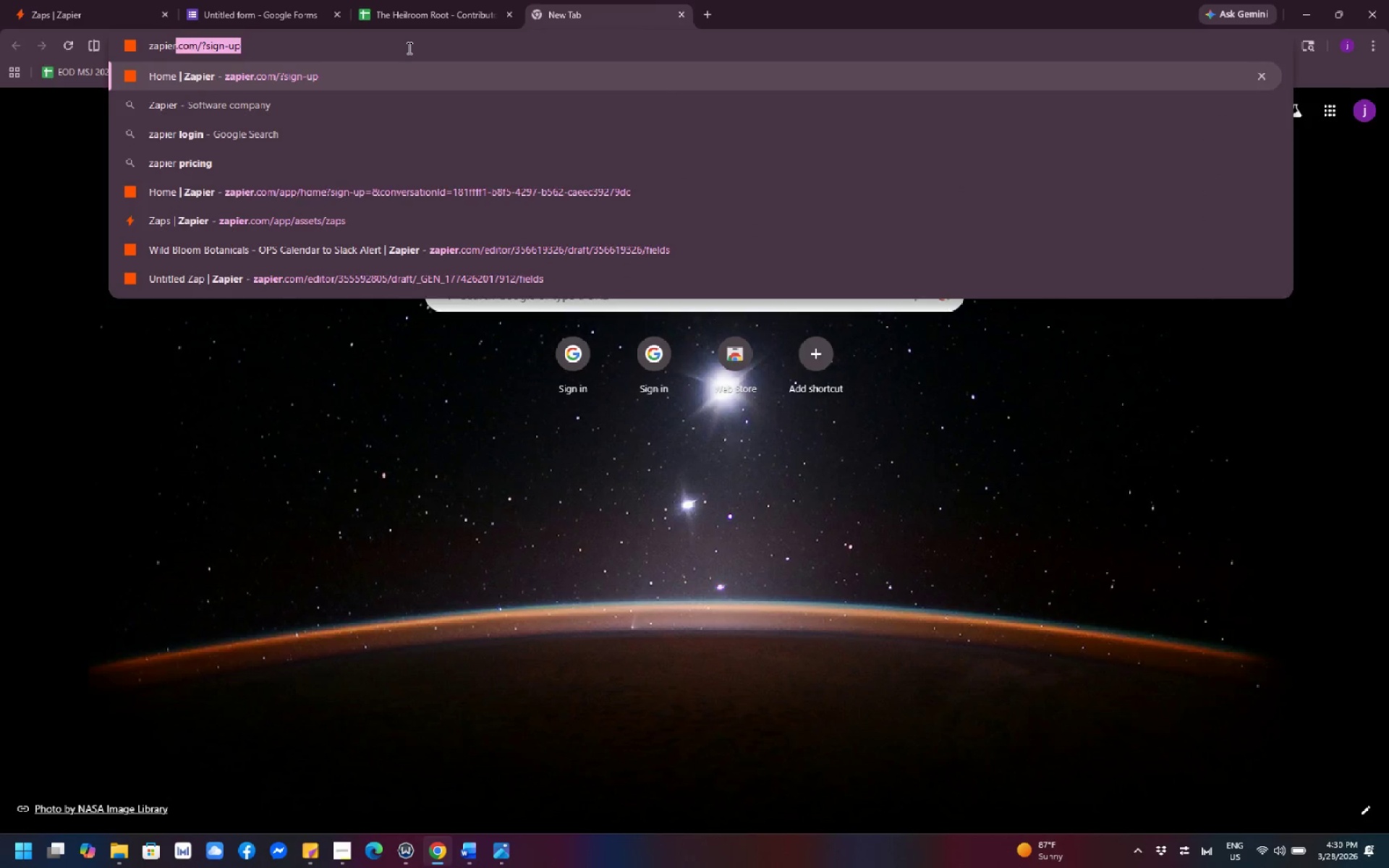 
key(Enter)
 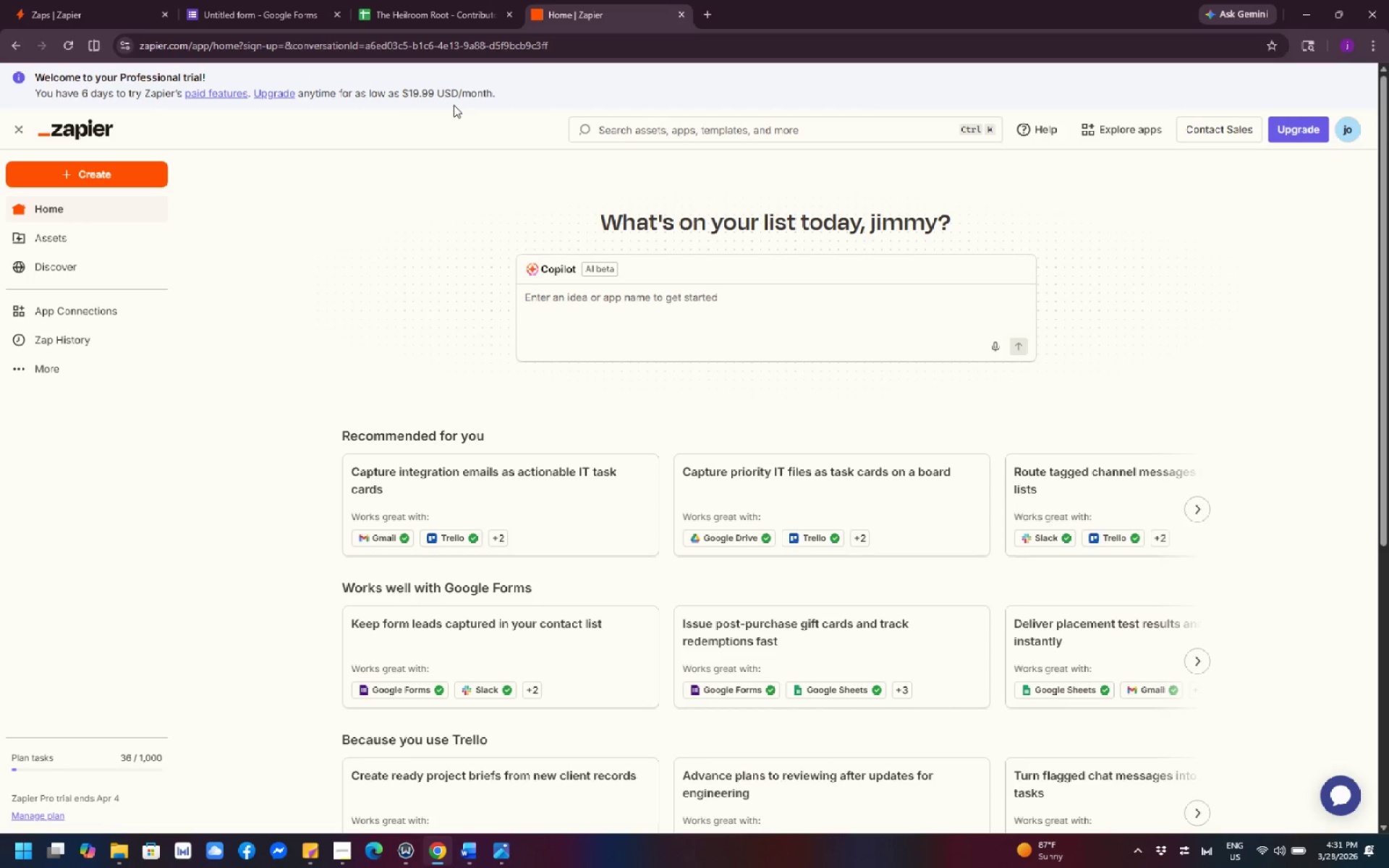 
wait(22.36)
 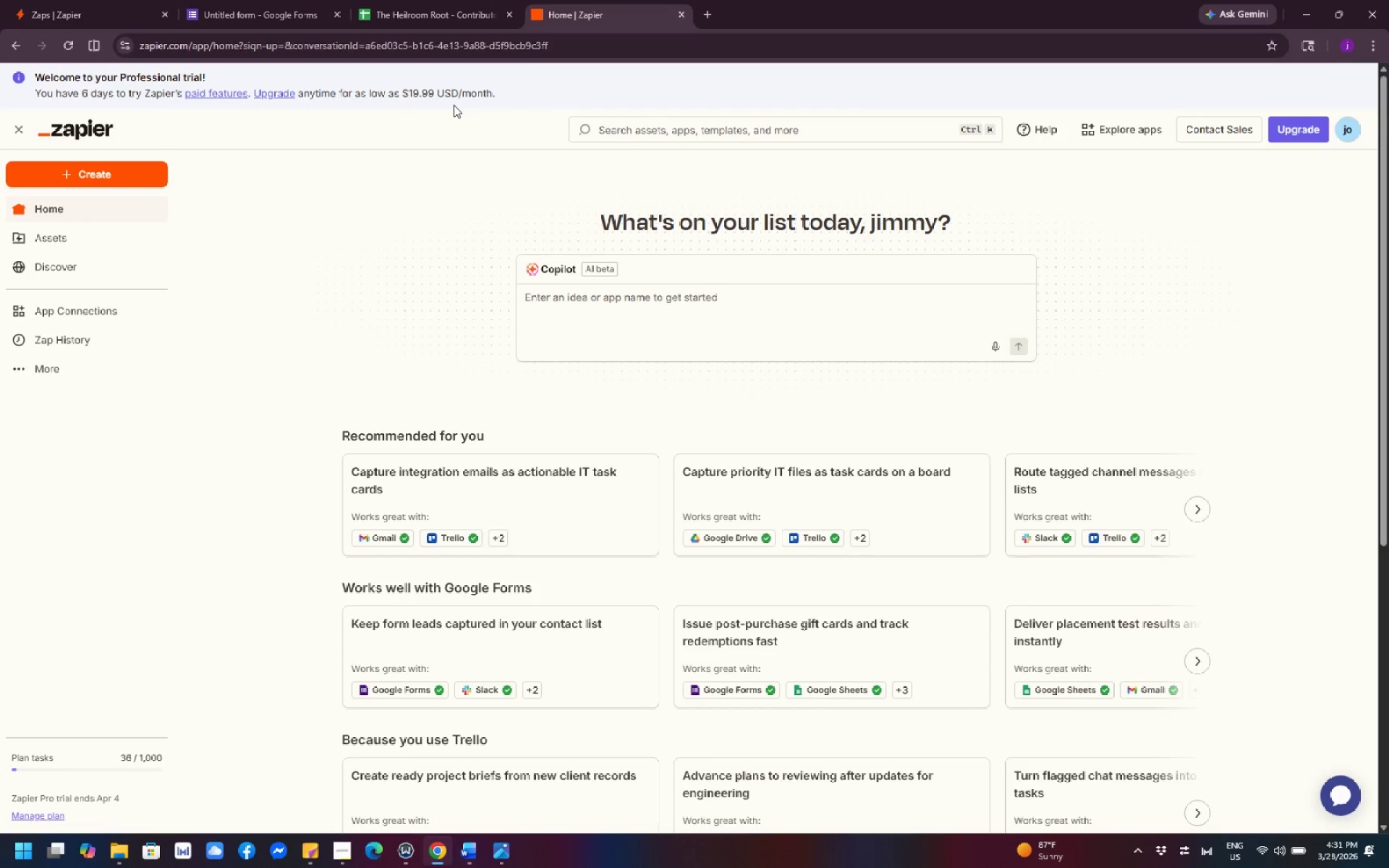 
left_click([132, 213])
 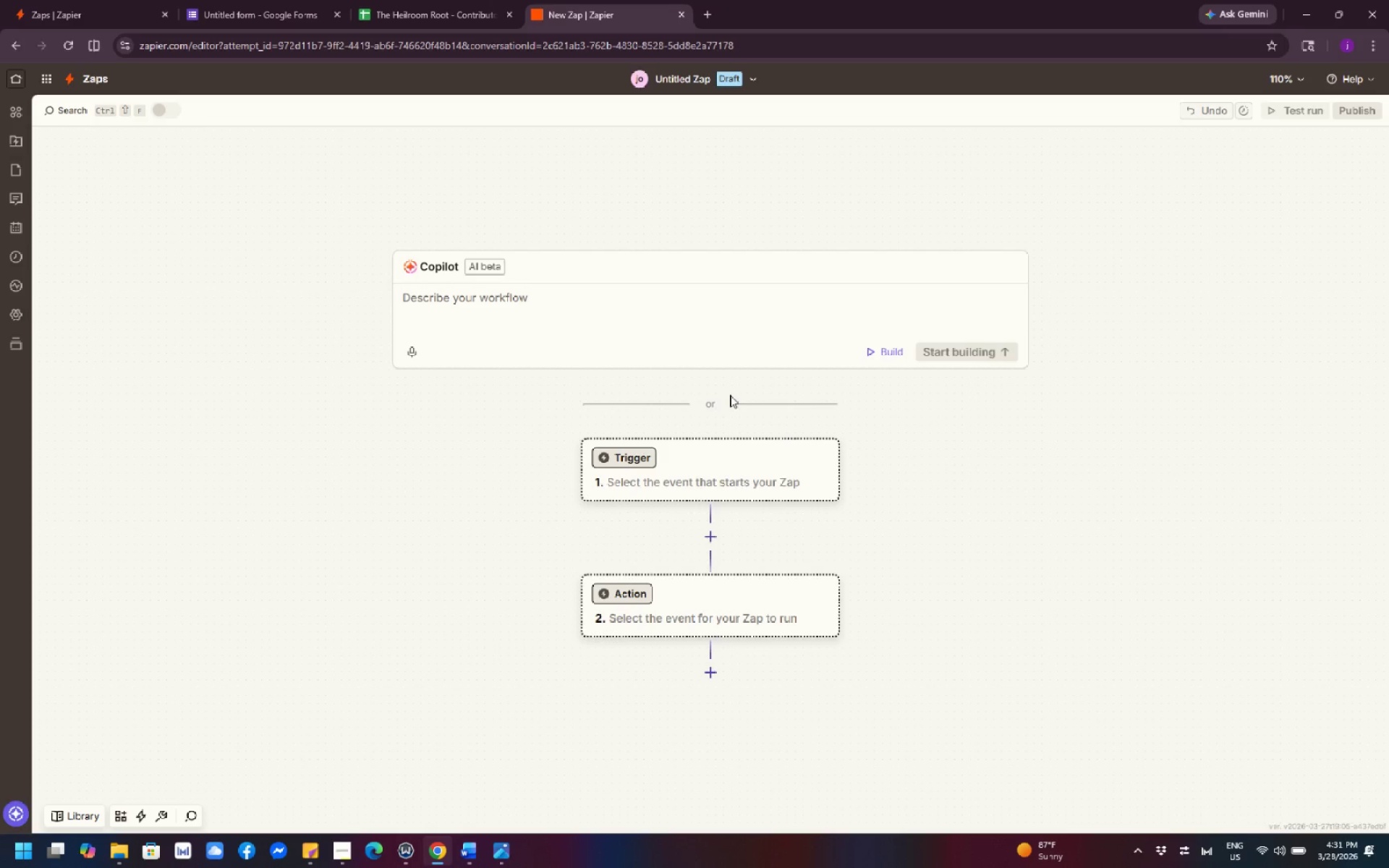 
wait(18.48)
 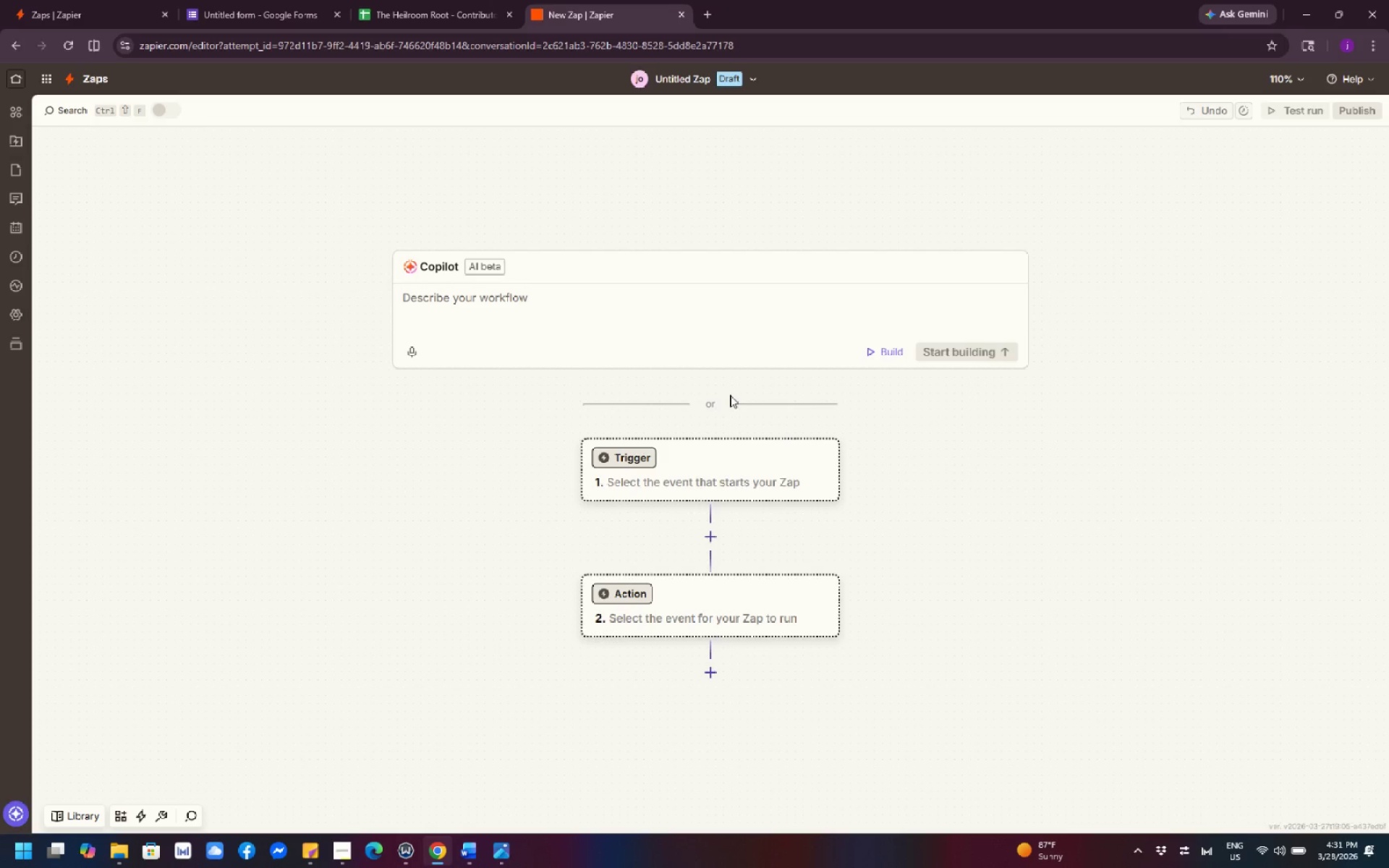 
scroll: coordinate [654, 351], scroll_direction: down, amount: 1.0
 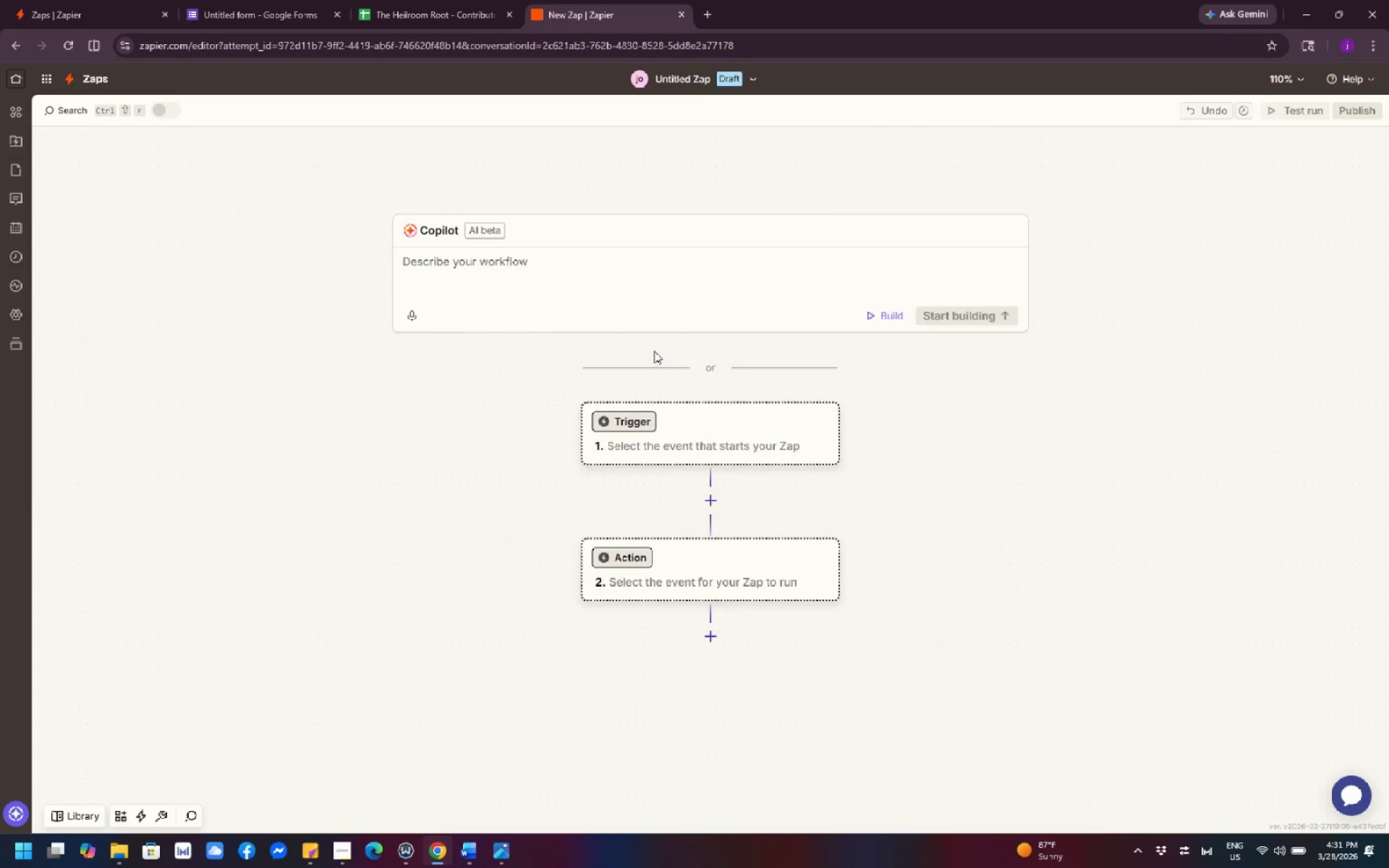 
scroll: coordinate [654, 351], scroll_direction: up, amount: 2.0
 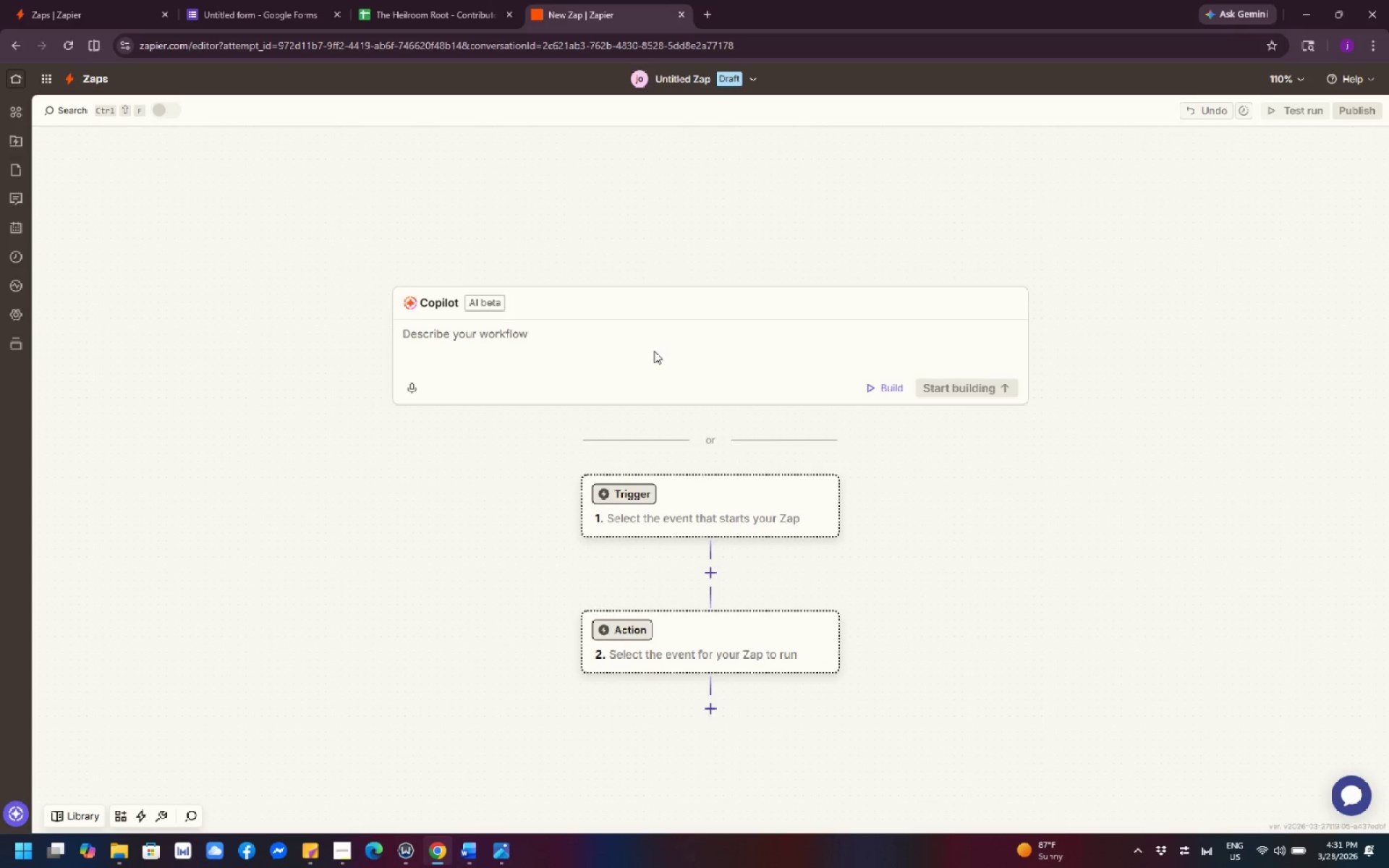 
scroll: coordinate [654, 351], scroll_direction: down, amount: 2.0
 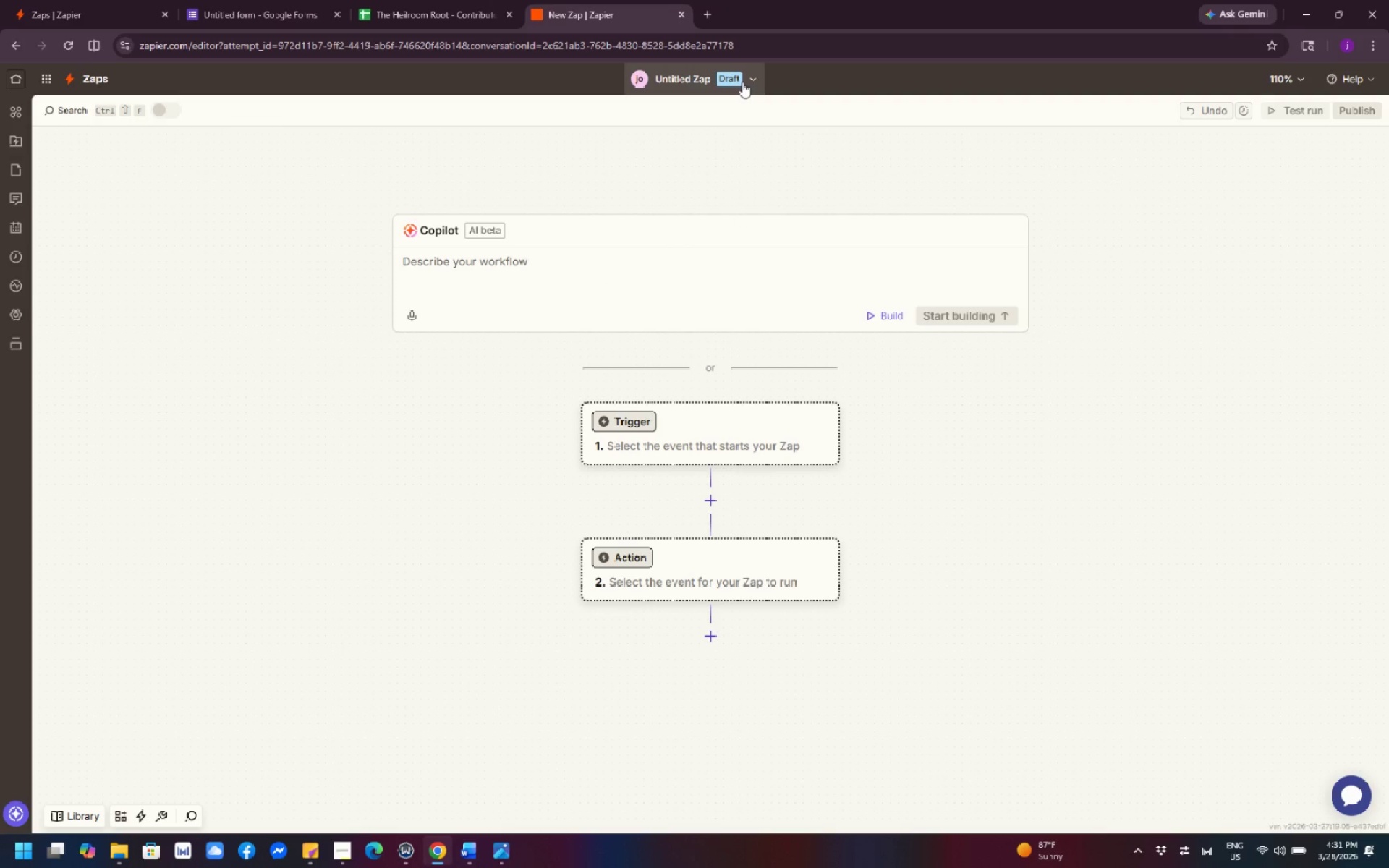 
left_click([744, 80])
 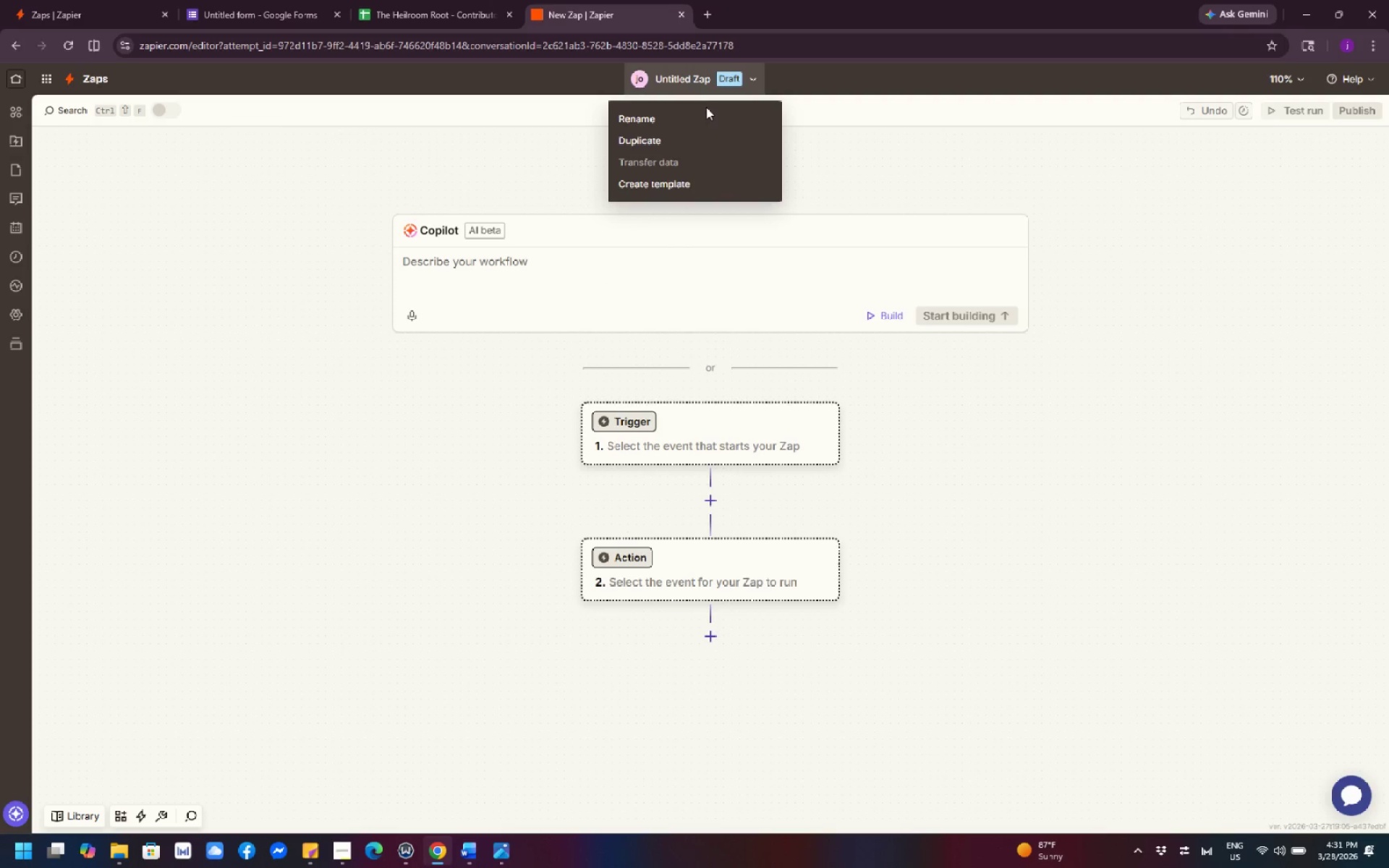 
left_click([706, 107])
 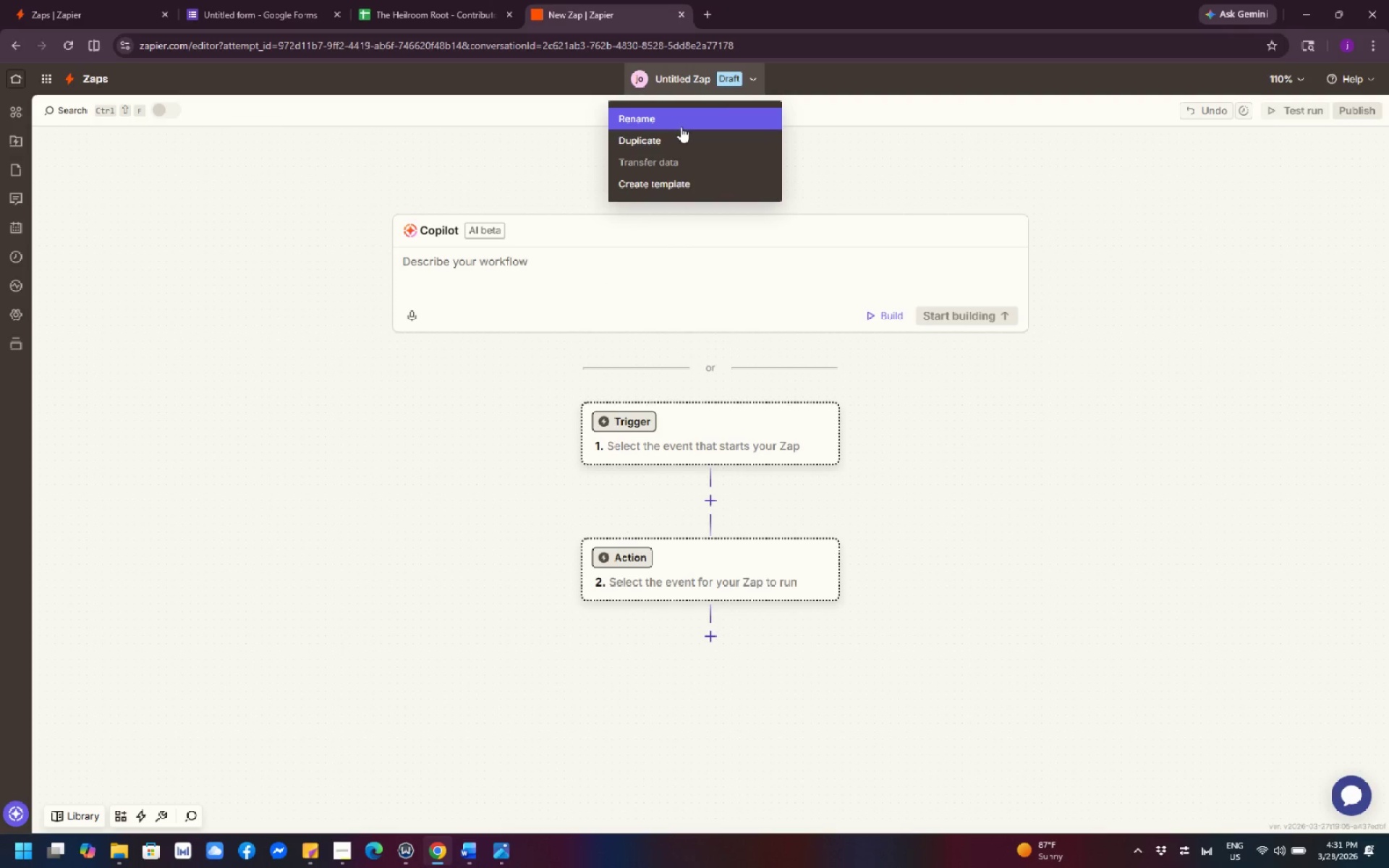 
left_click([660, 119])
 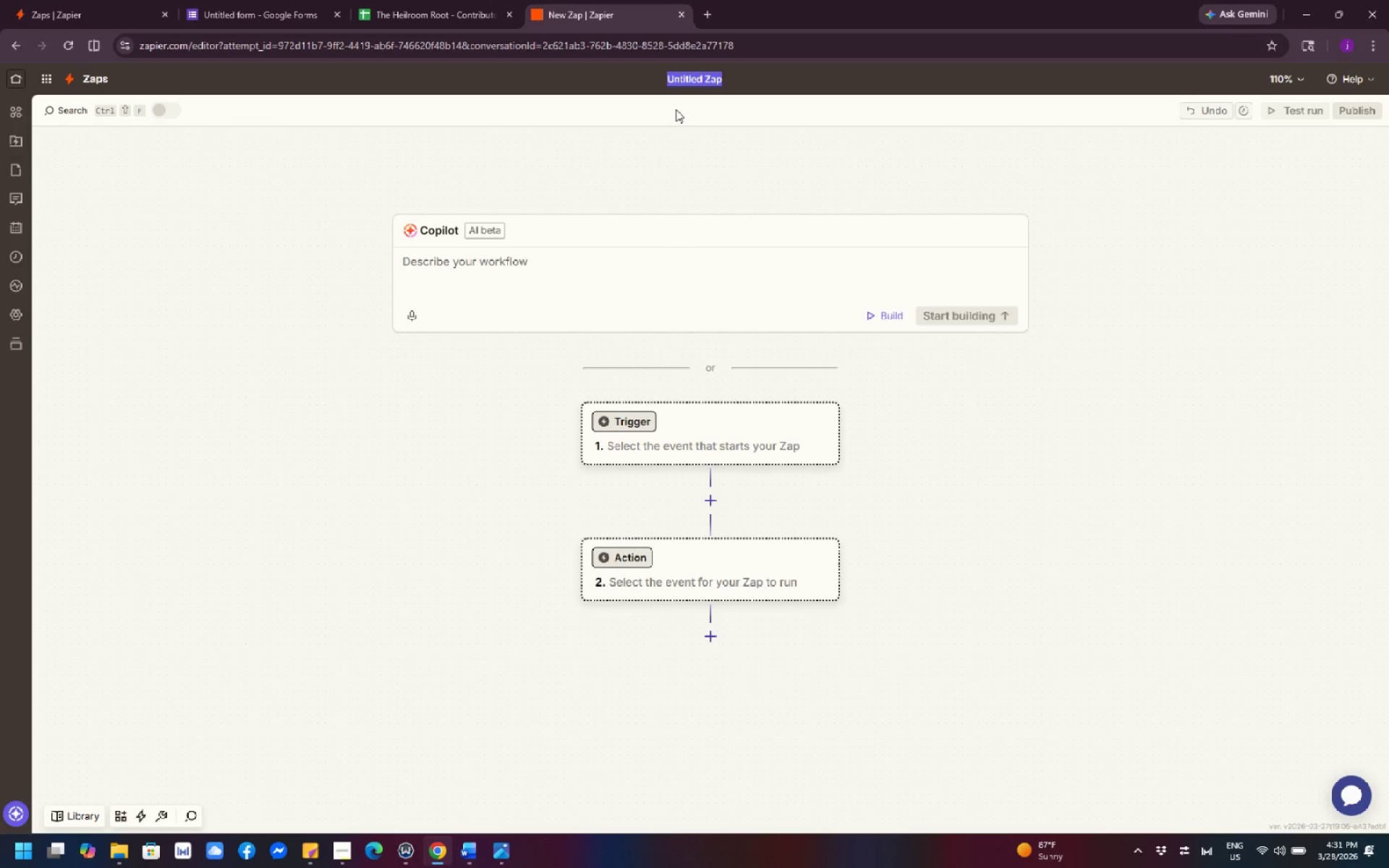 
type(The )
 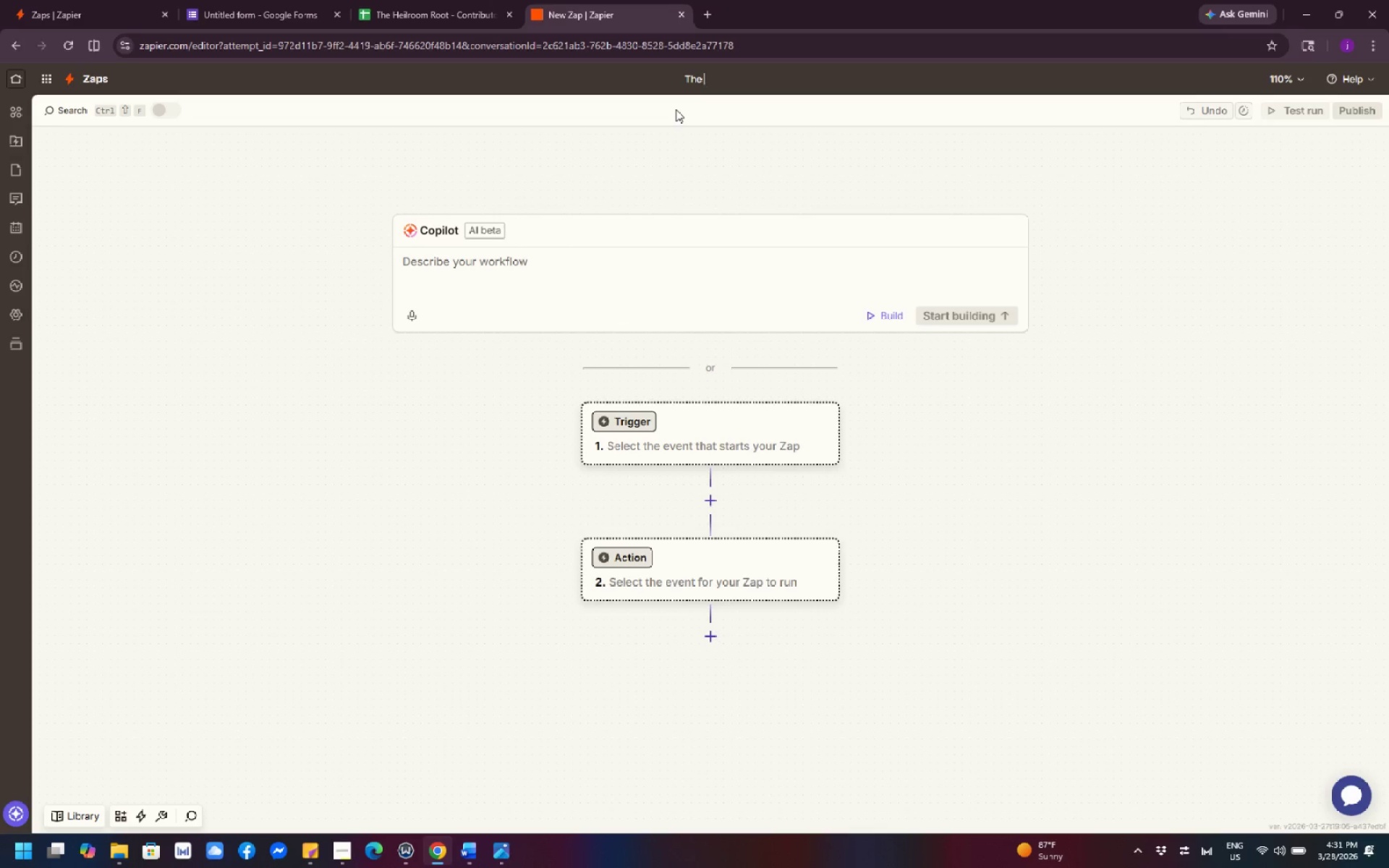 
type(Herloom Root)
 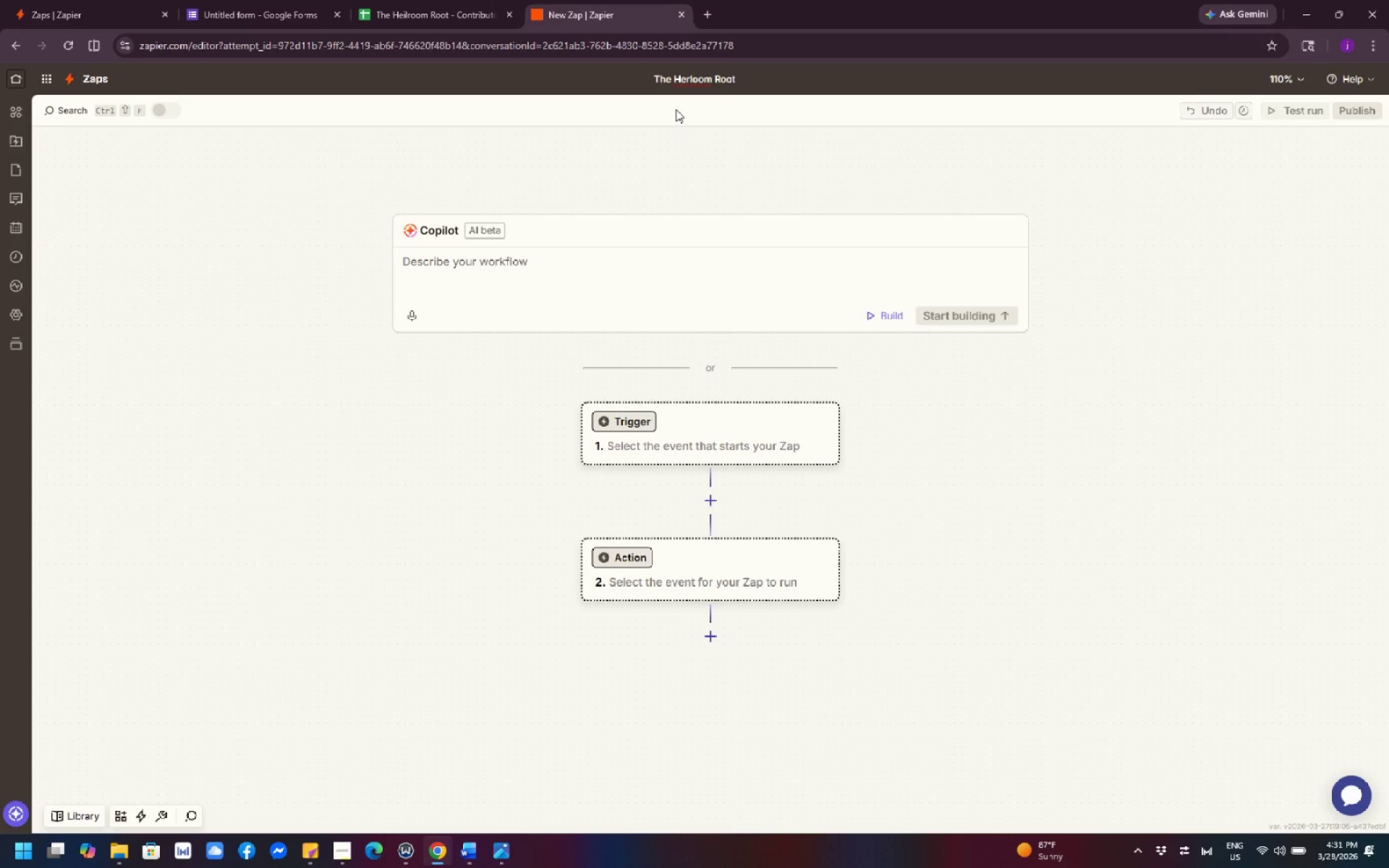 
right_click([691, 81])
 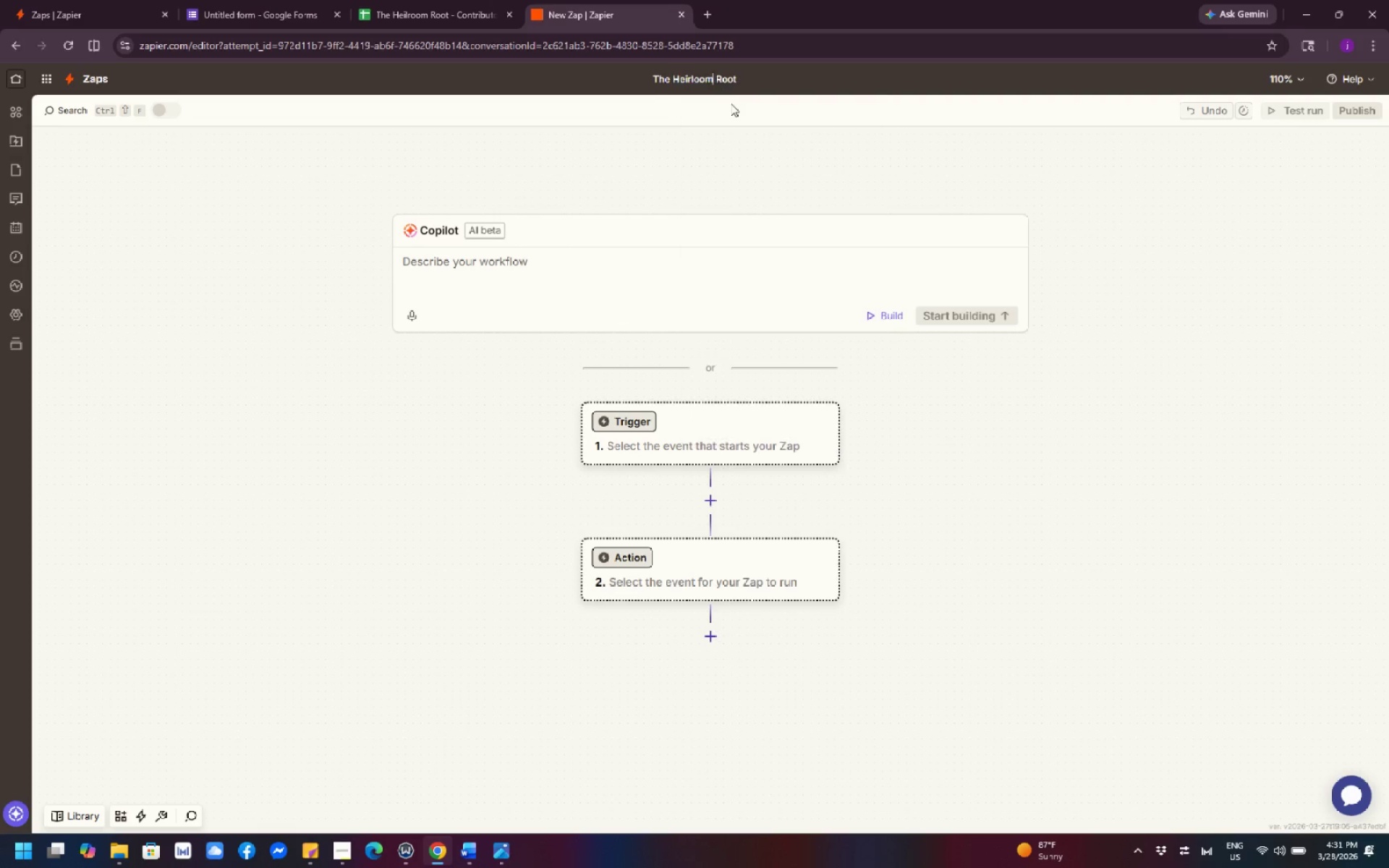 
double_click([763, 79])
 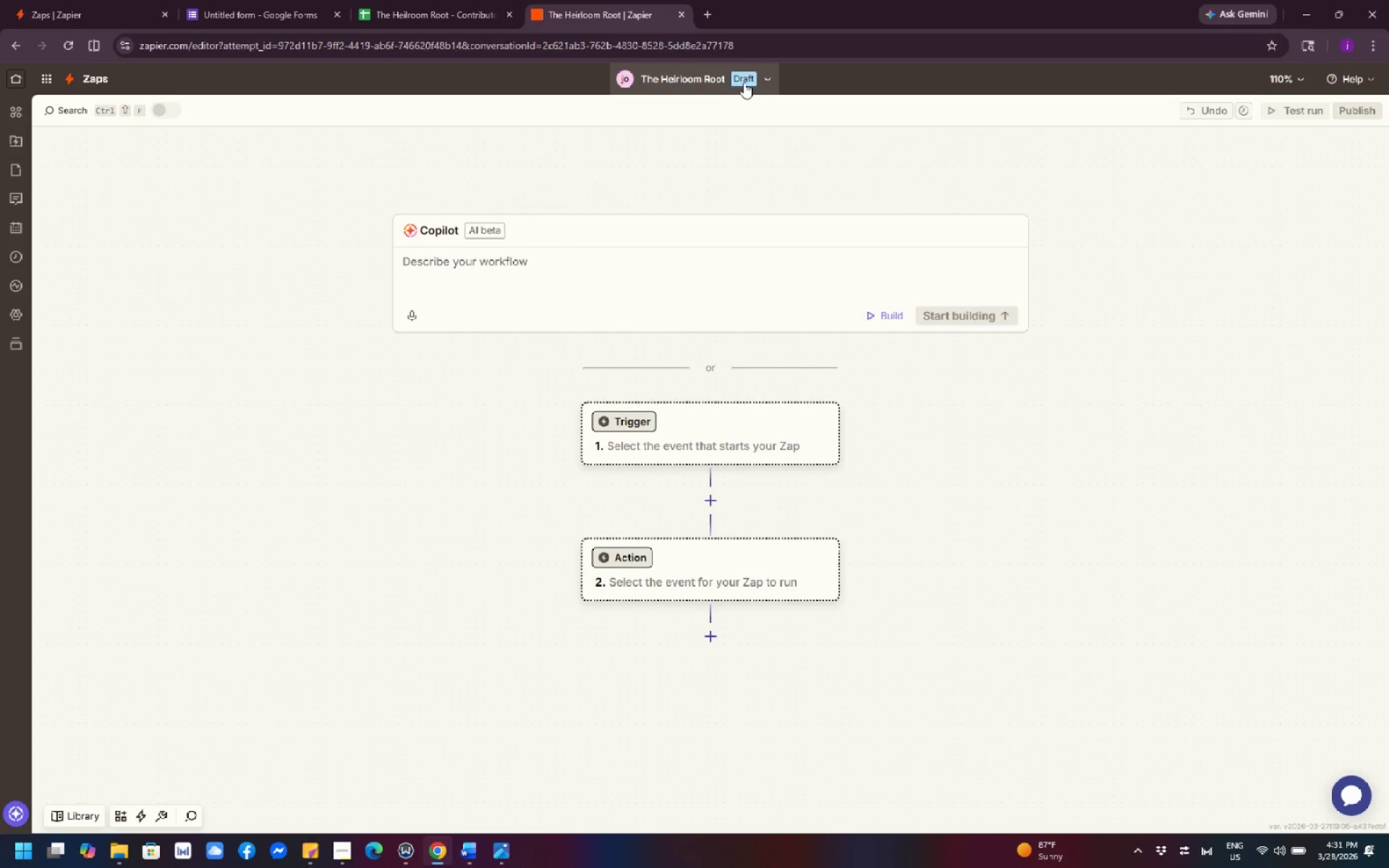 
left_click([768, 76])
 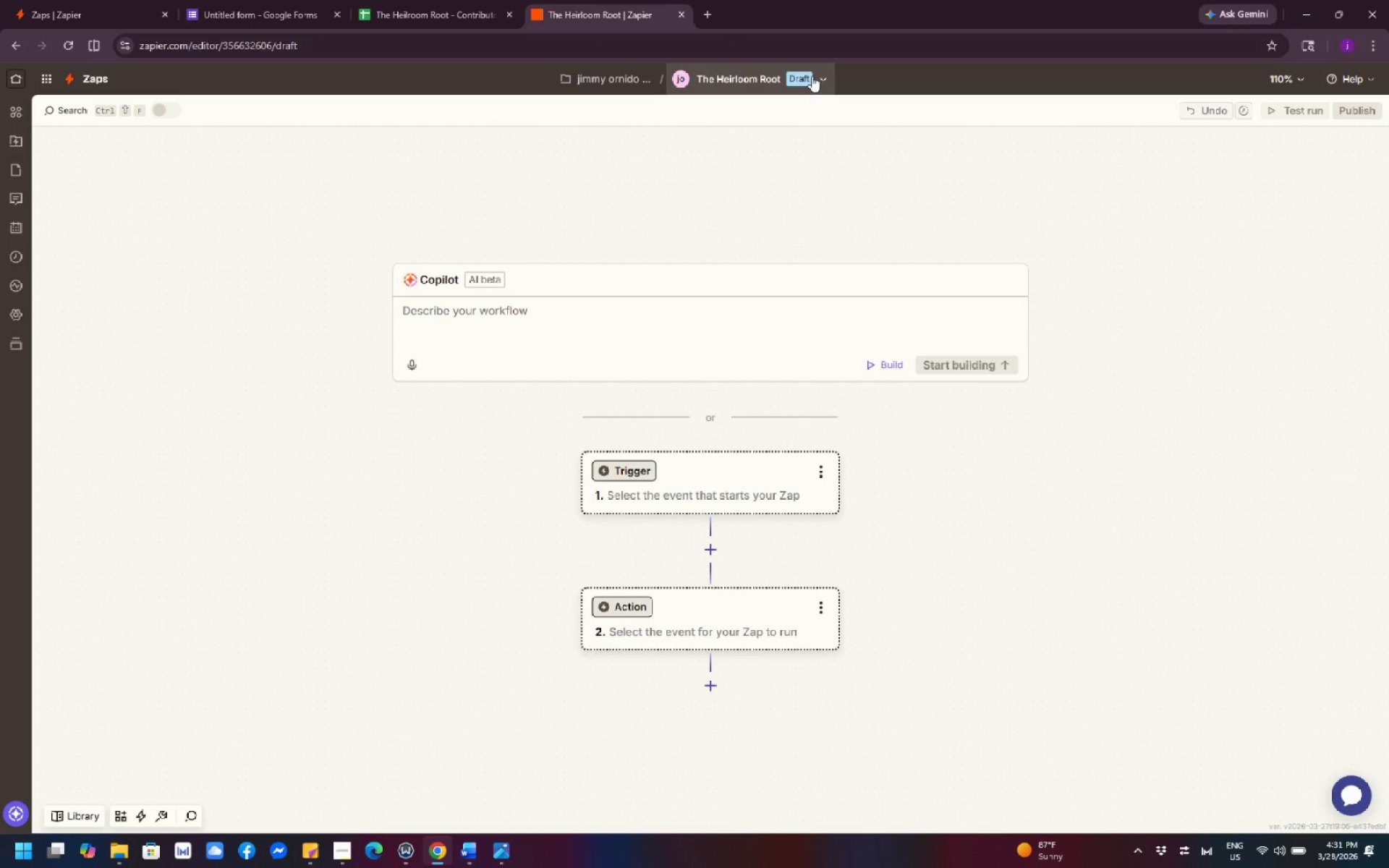 
left_click([827, 76])
 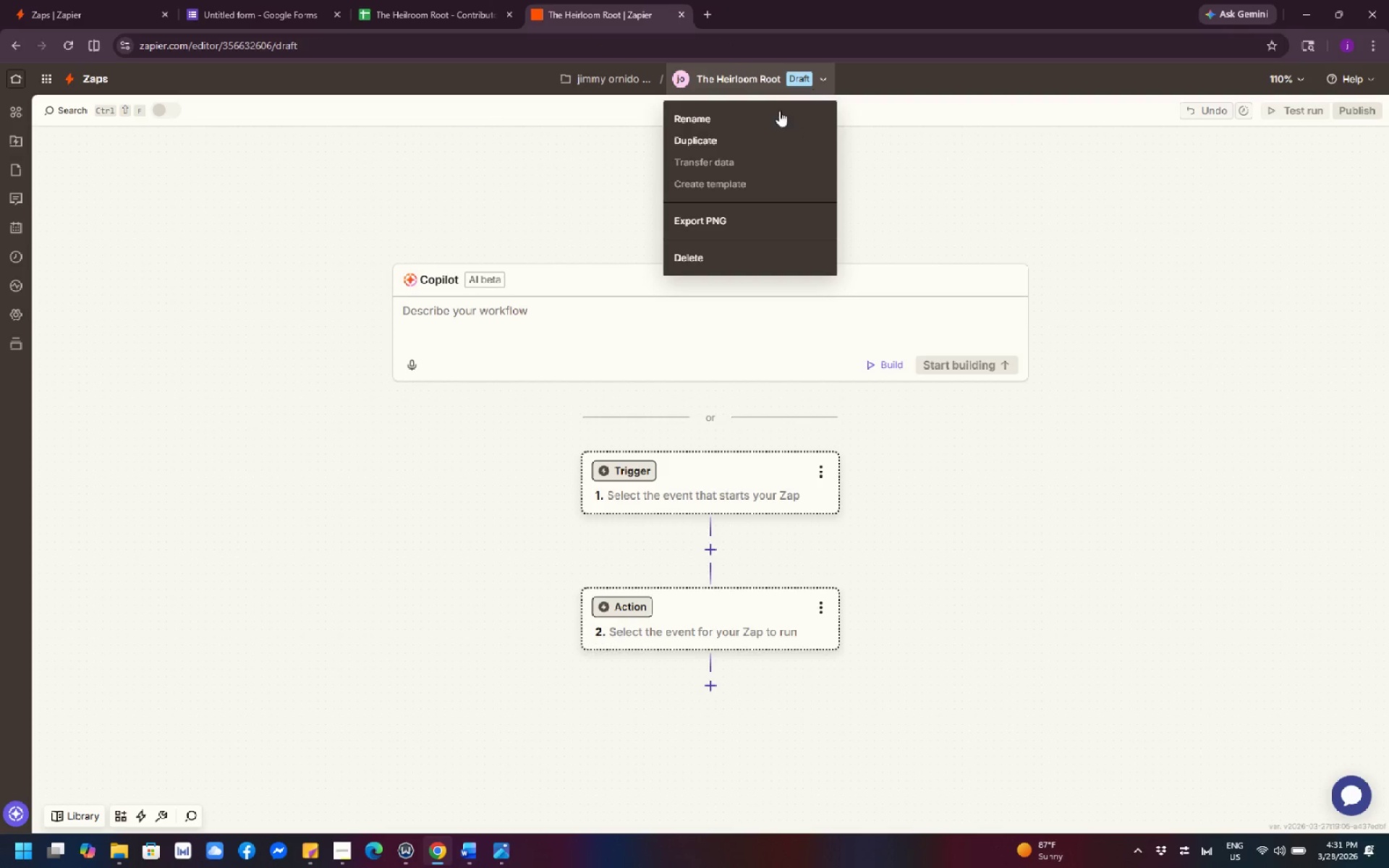 
left_click([766, 117])
 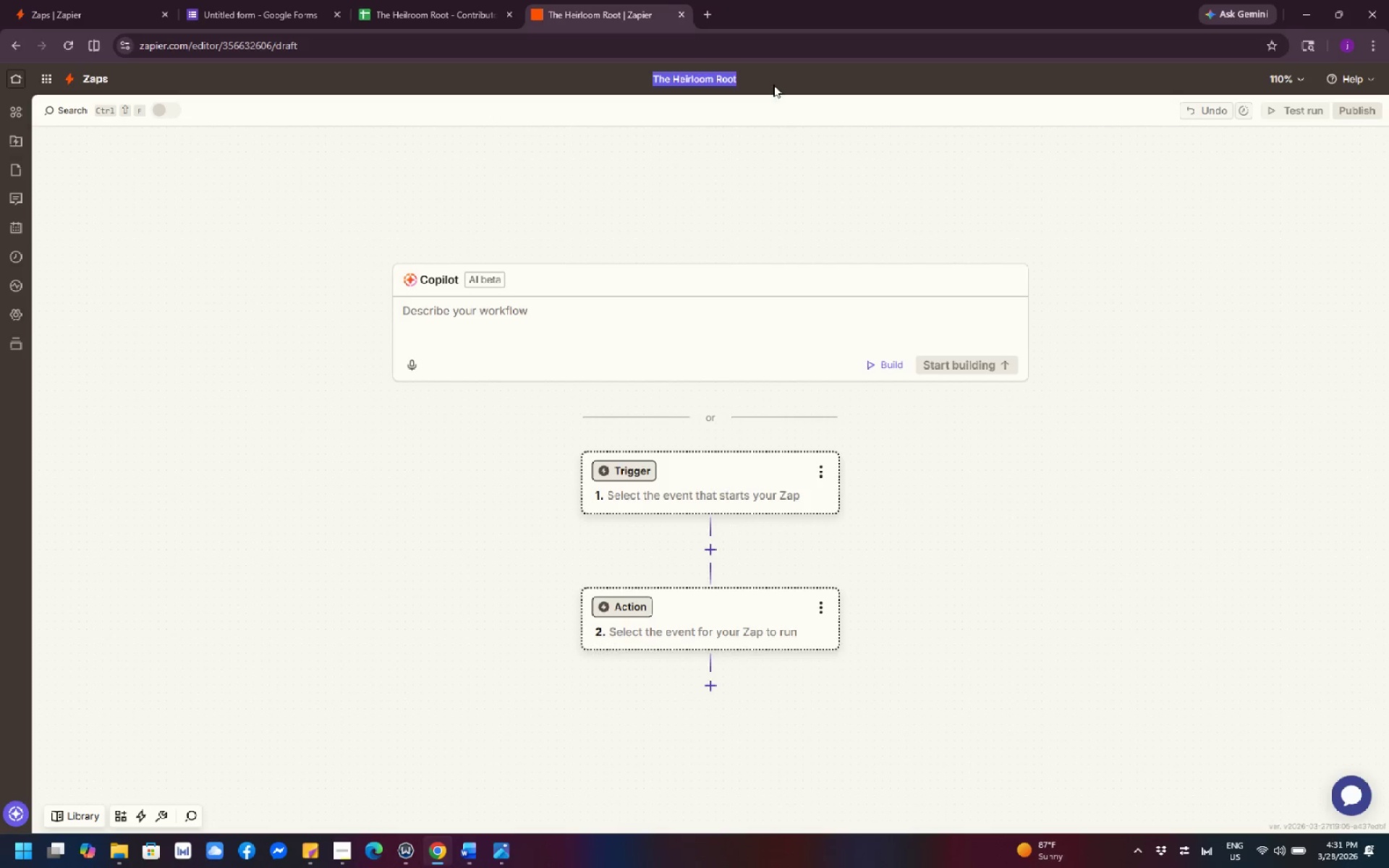 
left_click([773, 81])
 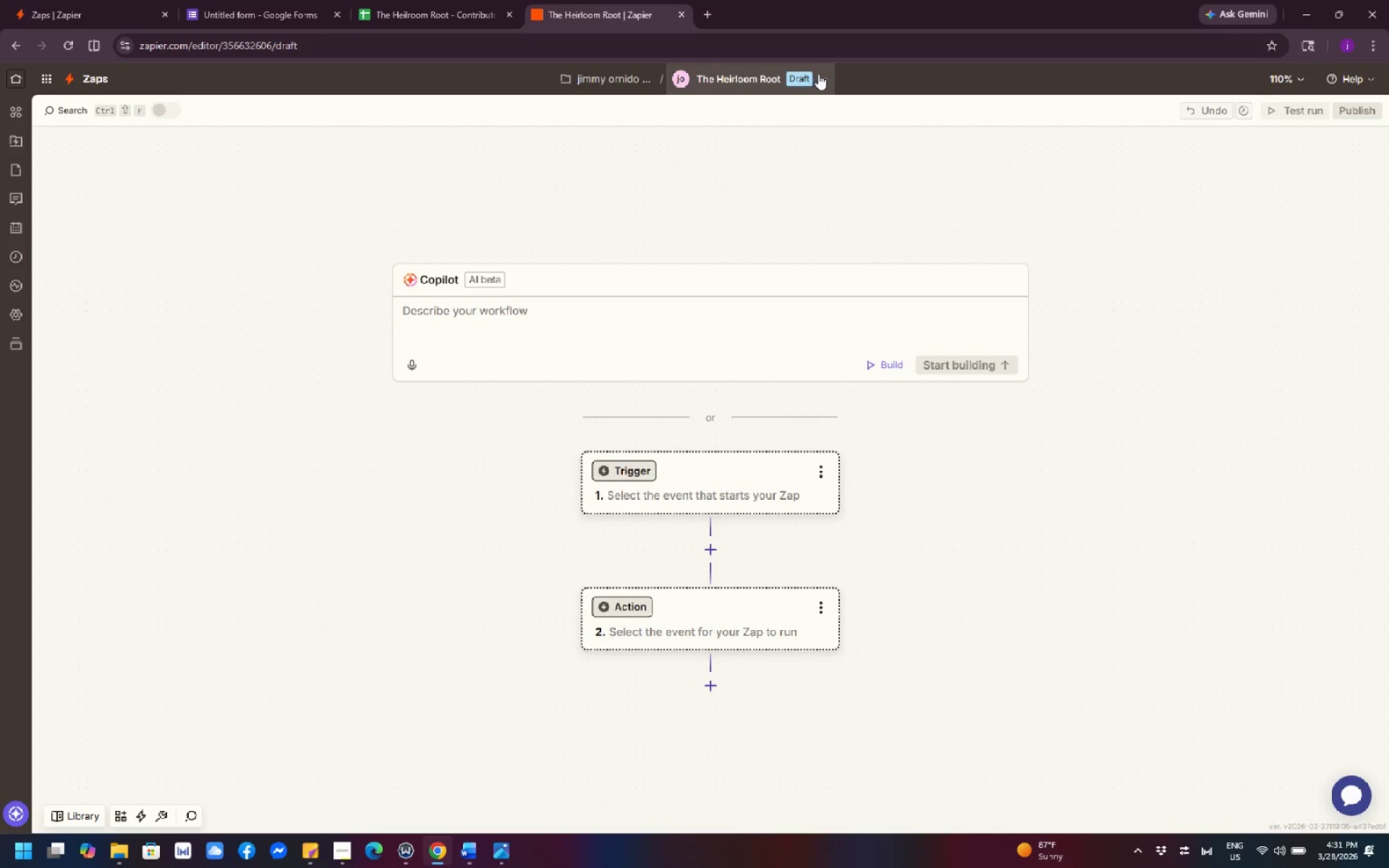 
left_click([818, 72])
 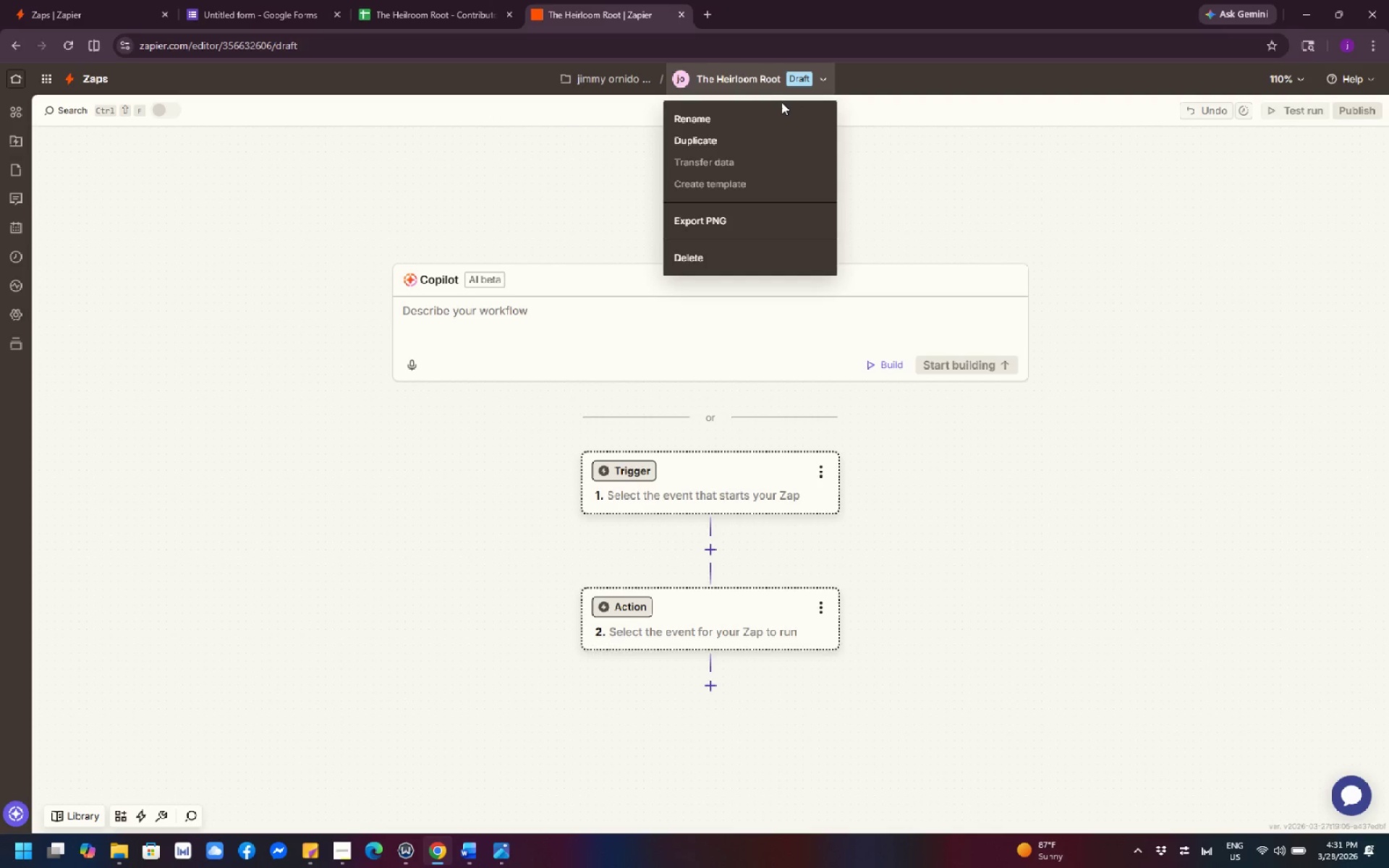 
double_click([781, 103])
 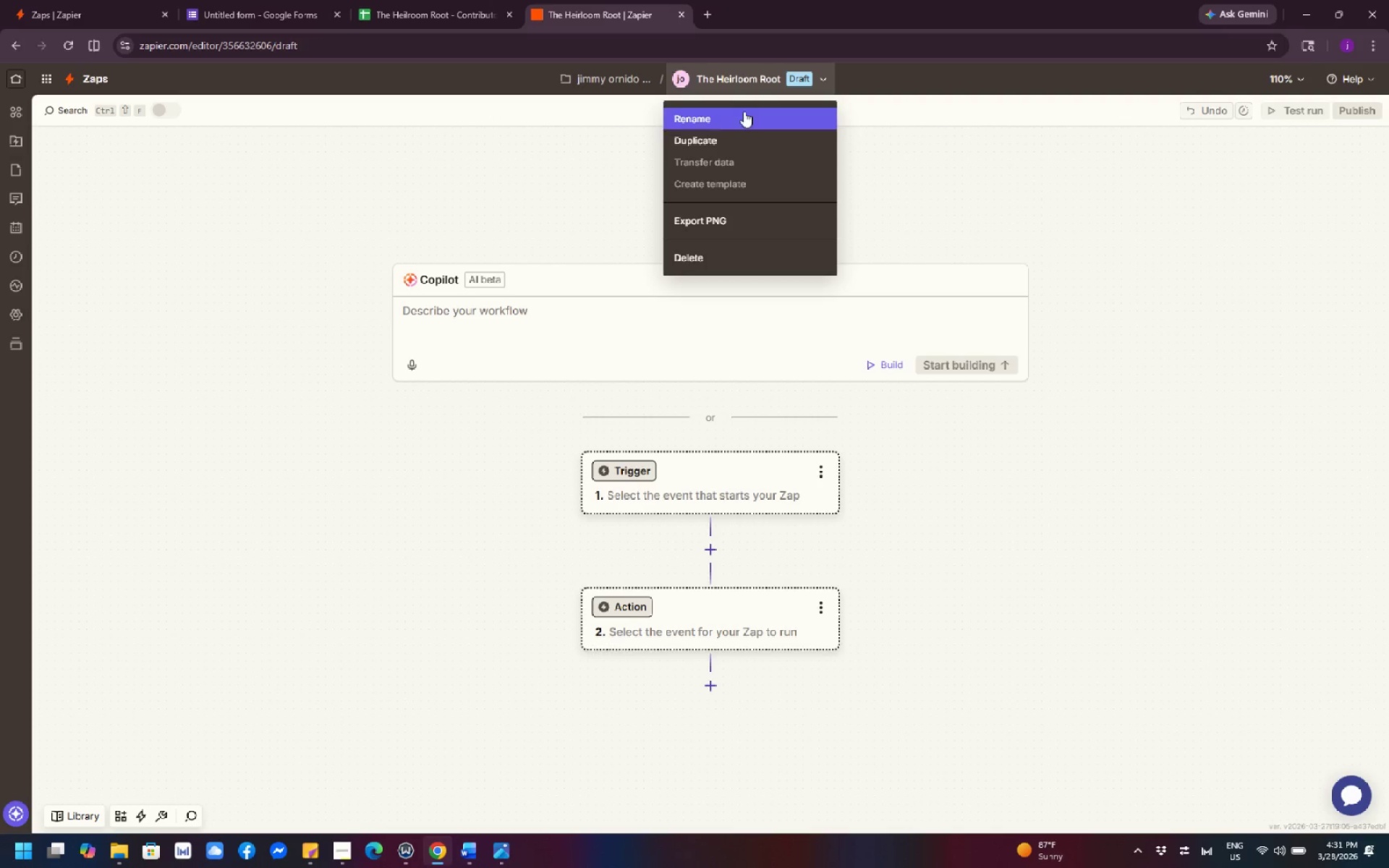 
triple_click([744, 111])
 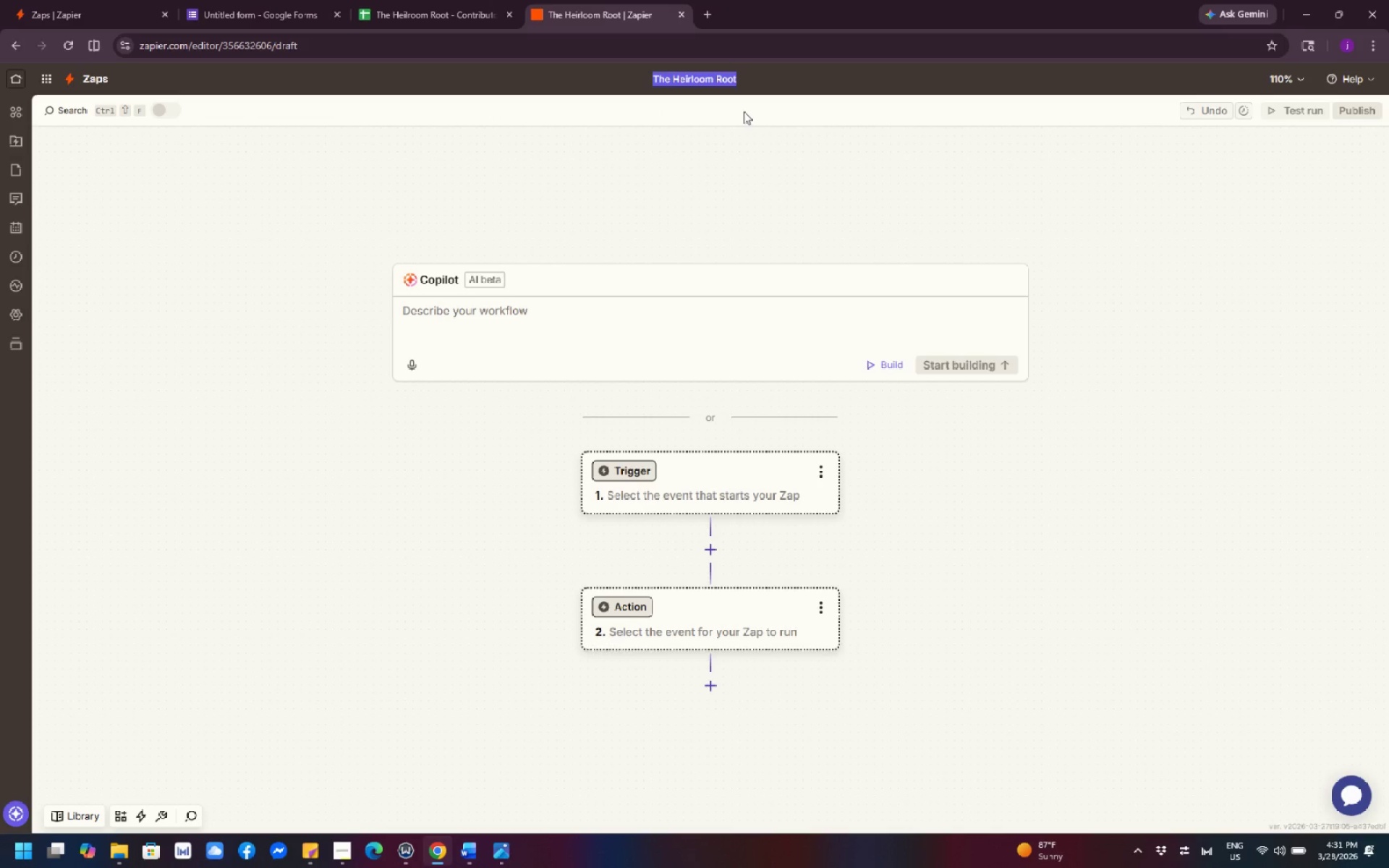 
key(ArrowRight)
 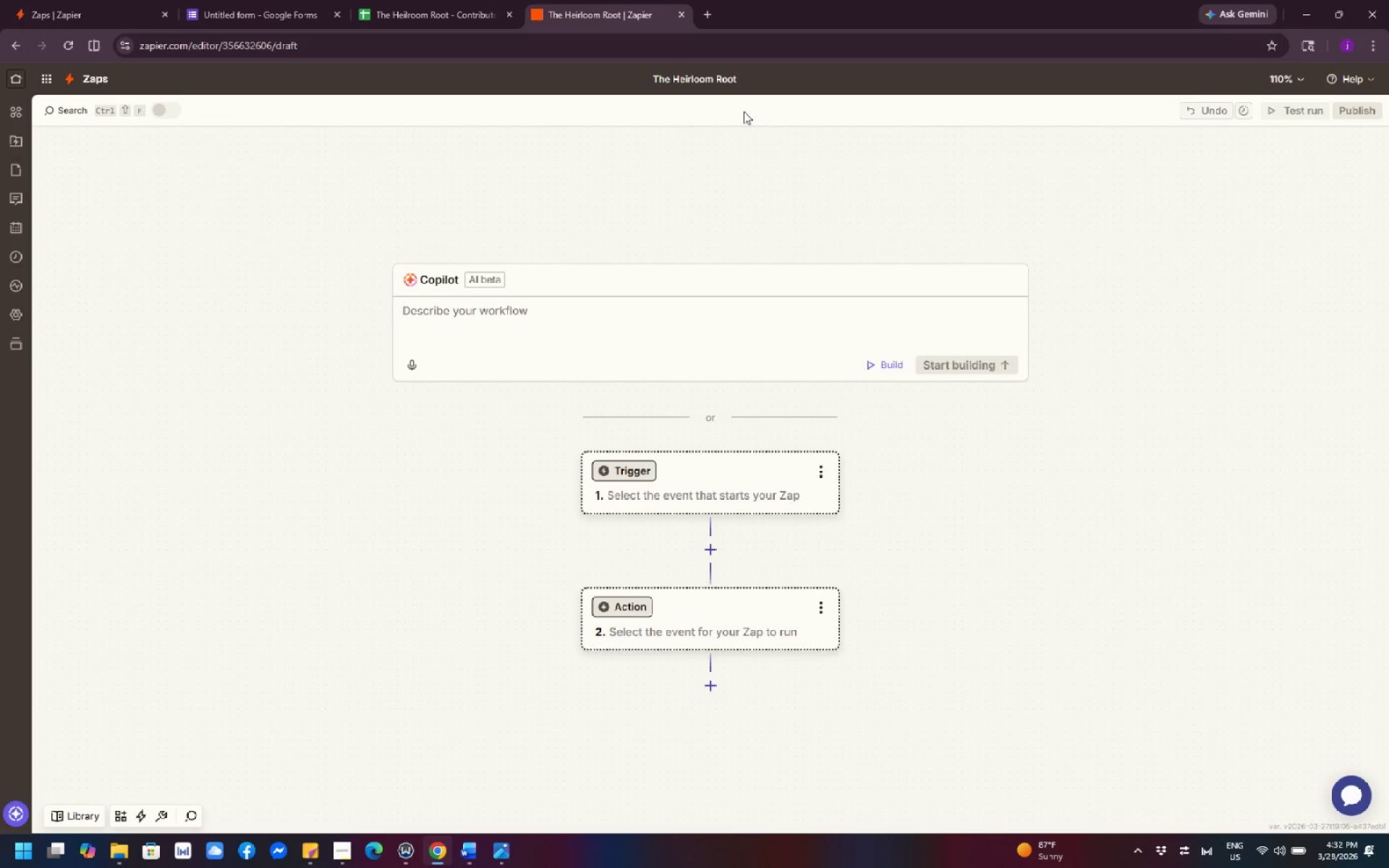 
key(Space)
 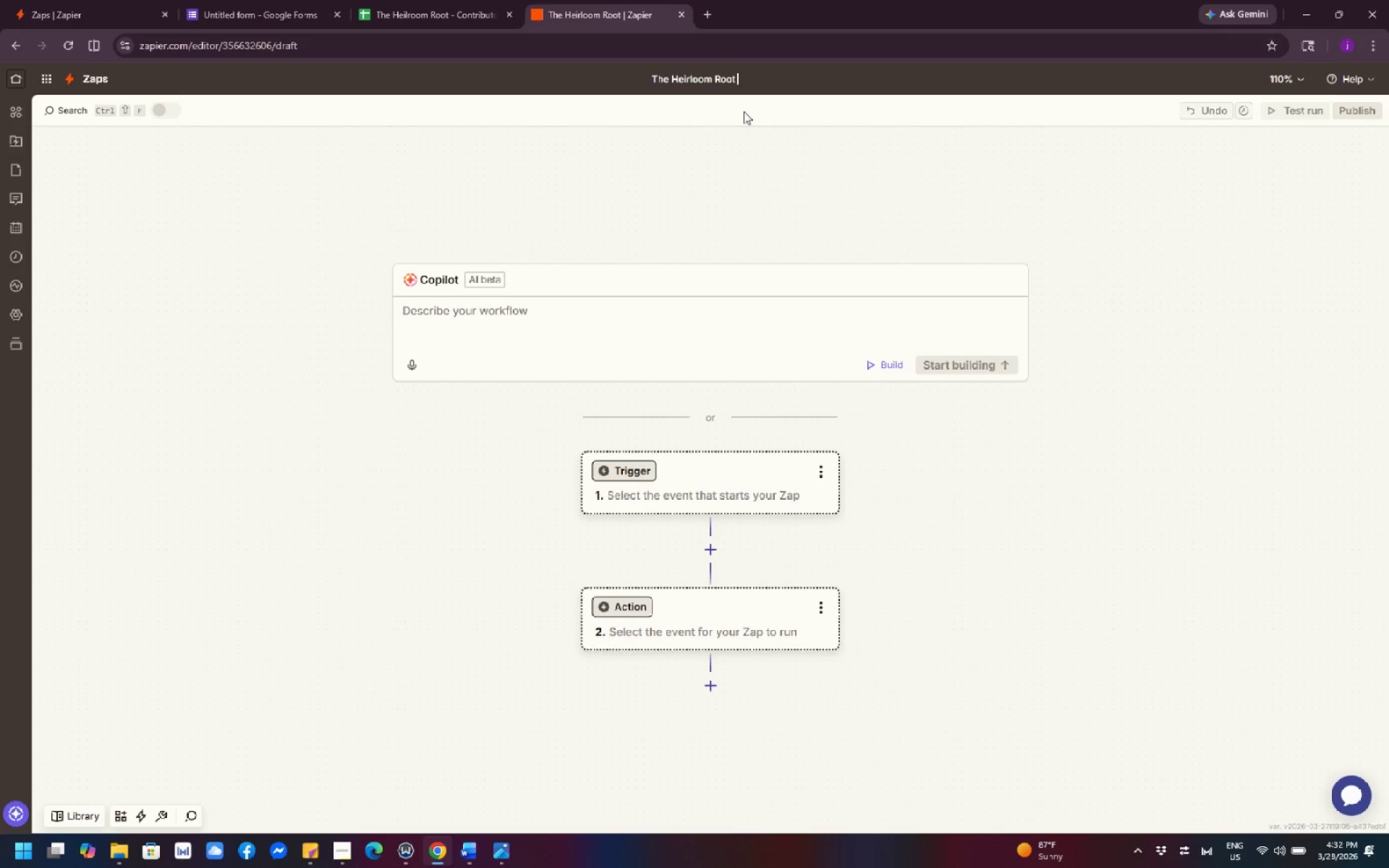 
wait(5.64)
 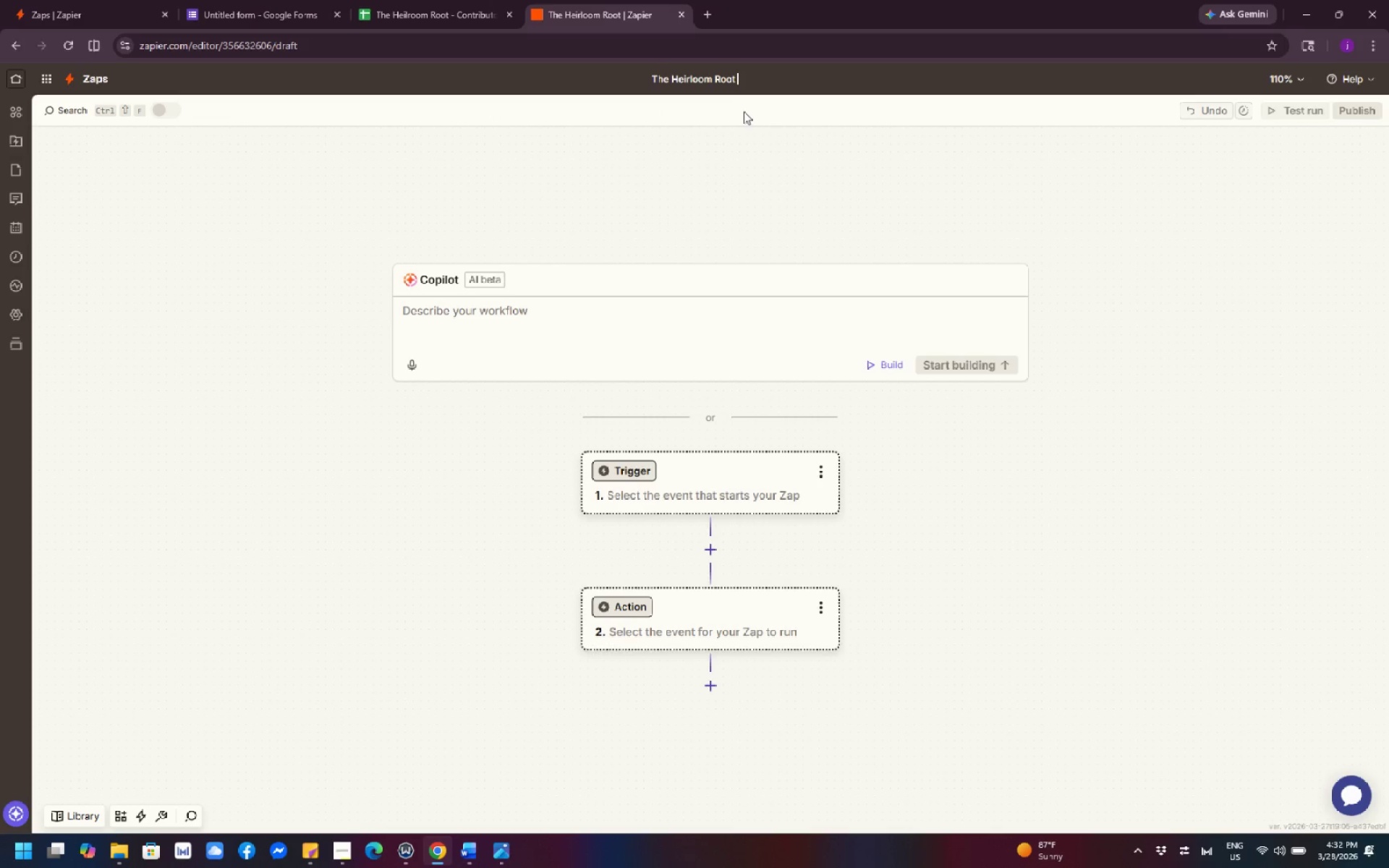 
type(- Automated Content Pipeline)
 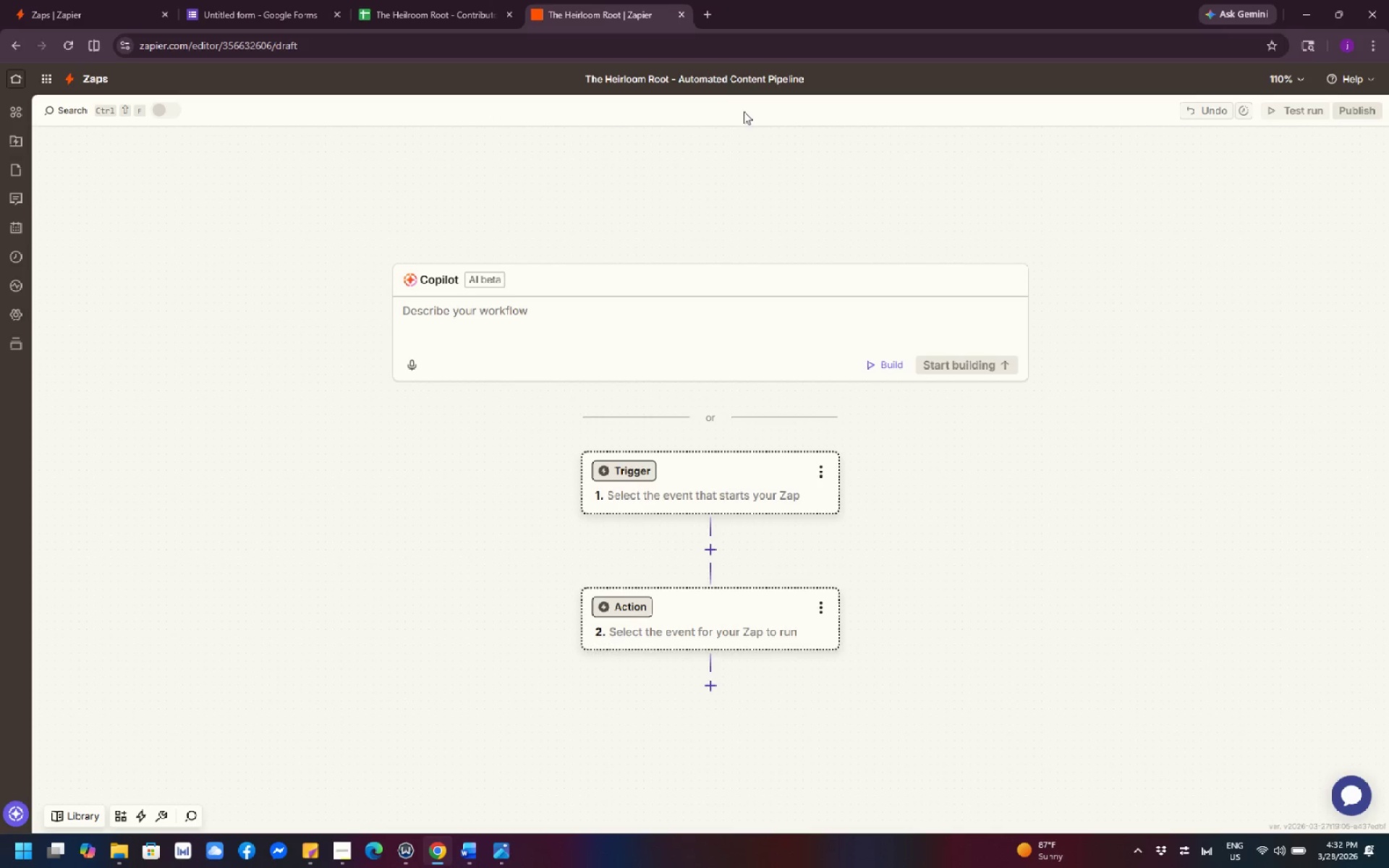 
left_click([825, 157])
 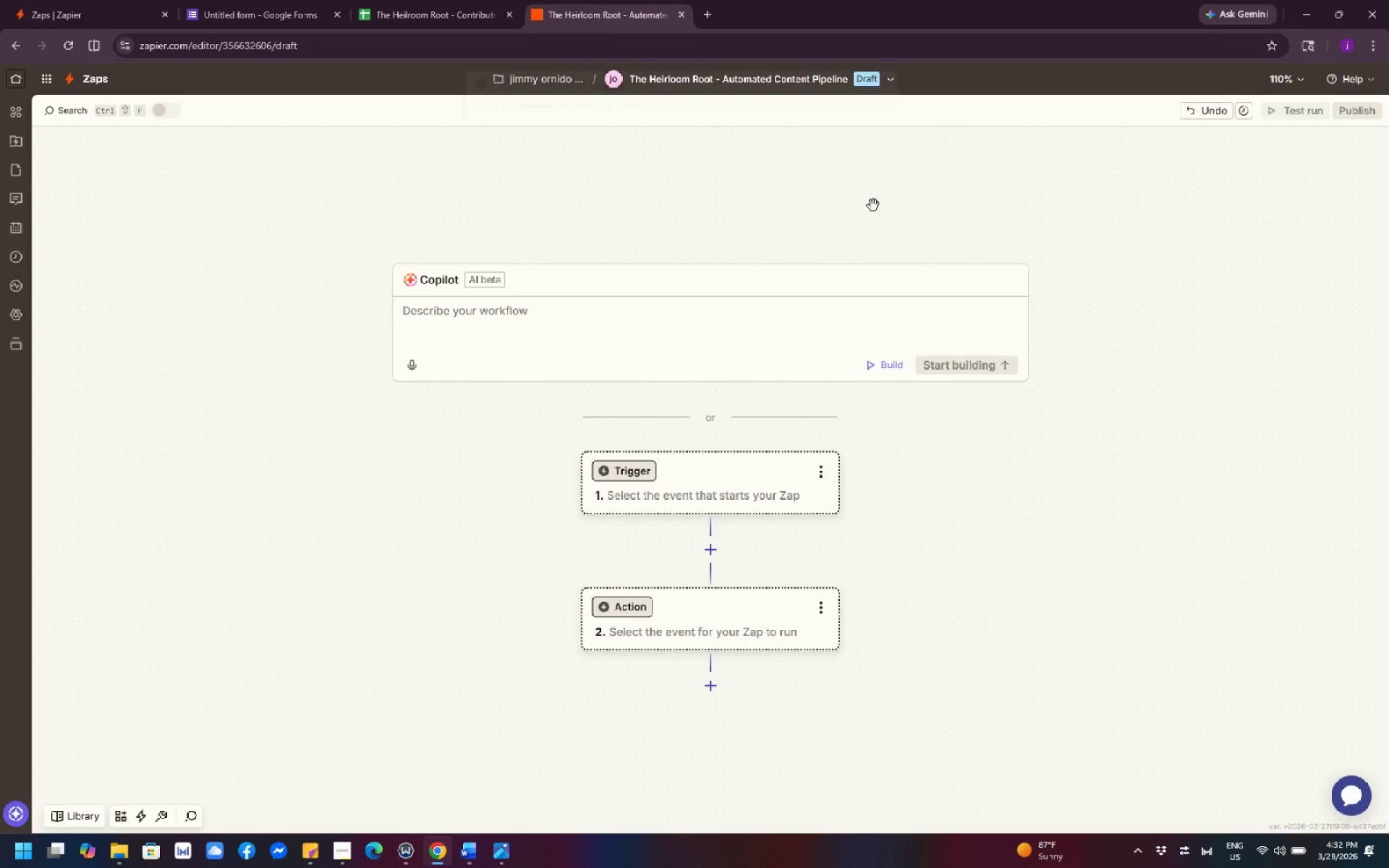 
scroll: coordinate [873, 205], scroll_direction: down, amount: 2.0
 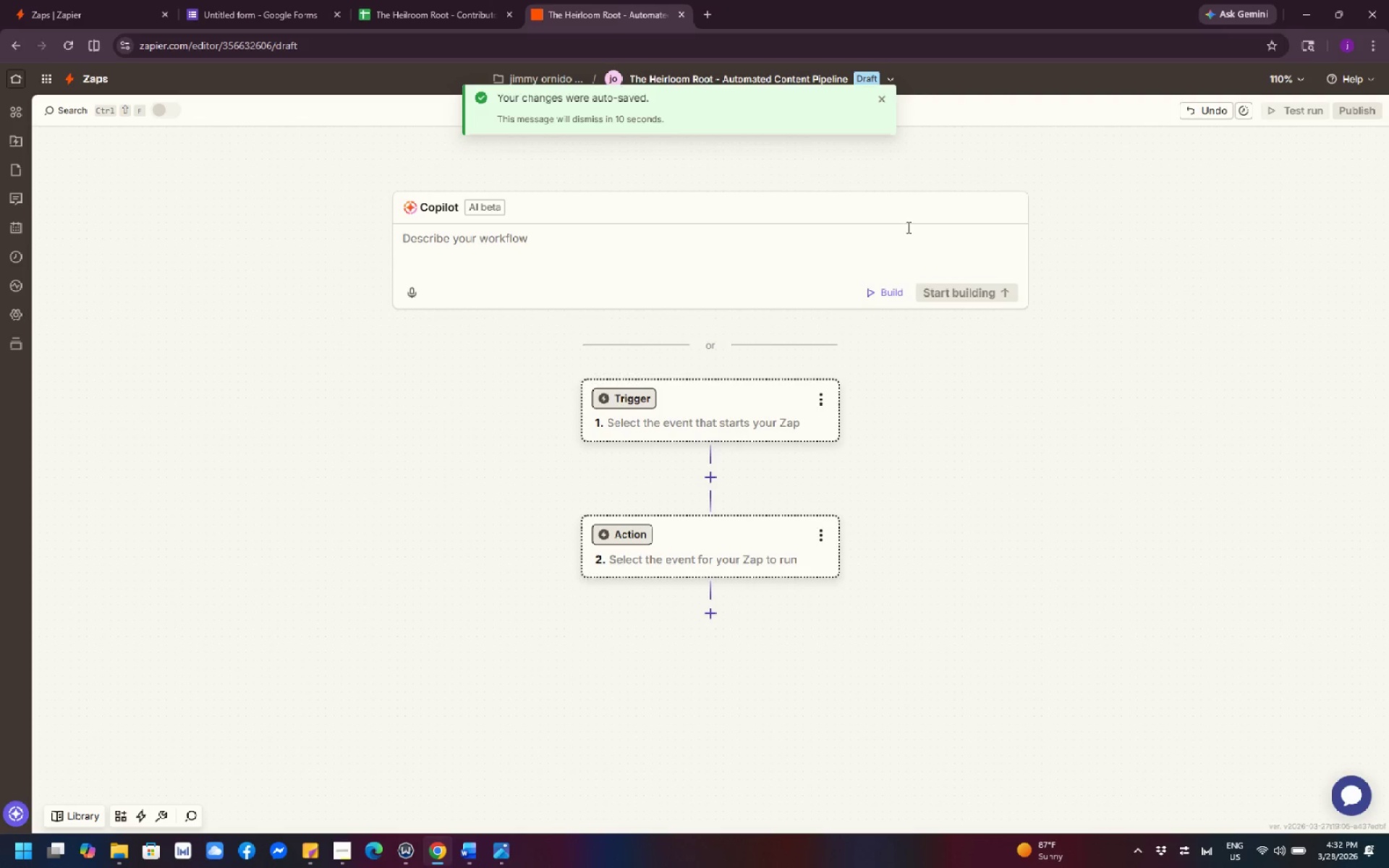 
scroll: coordinate [953, 220], scroll_direction: up, amount: 3.0
 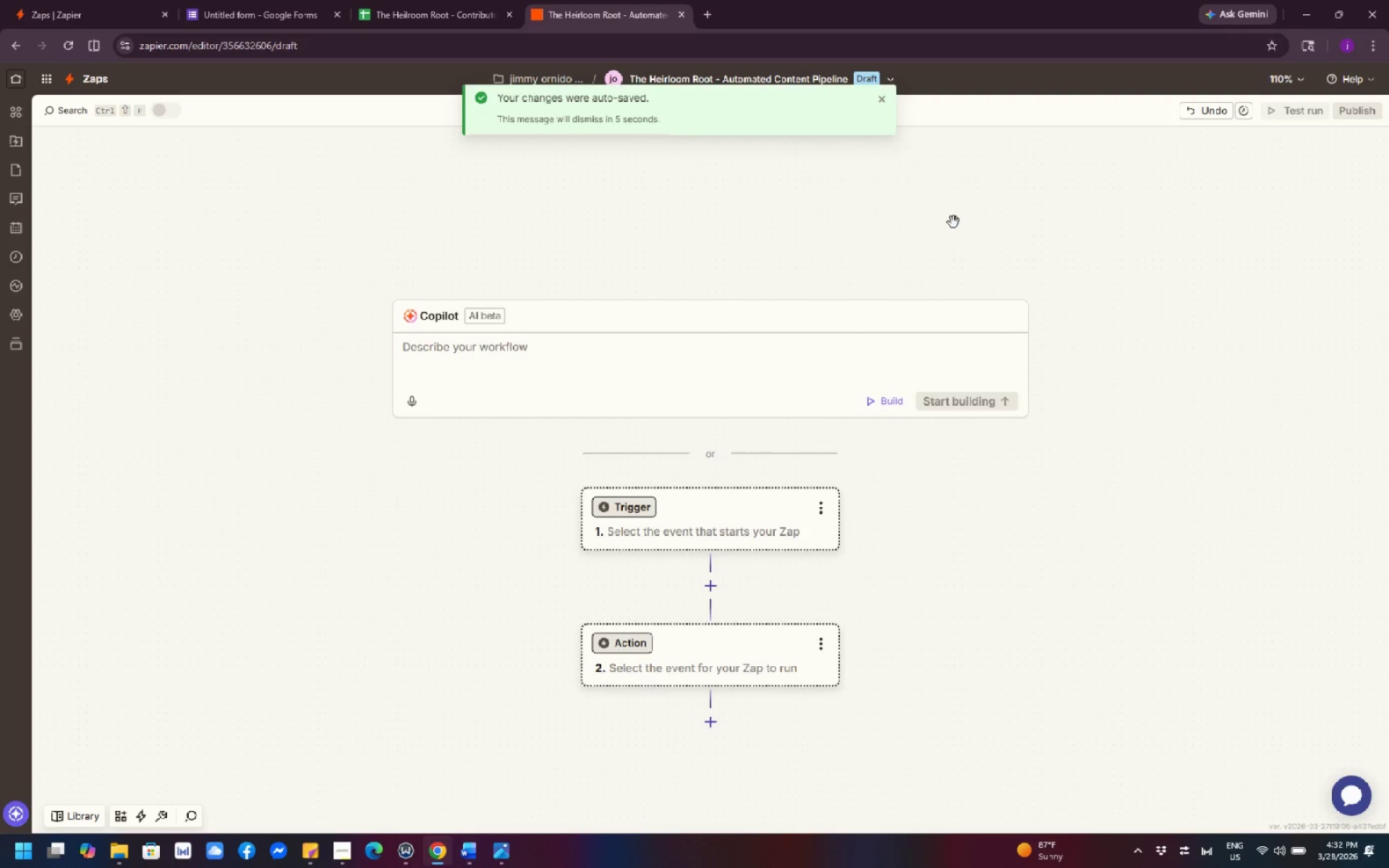 
left_click([696, 535])
 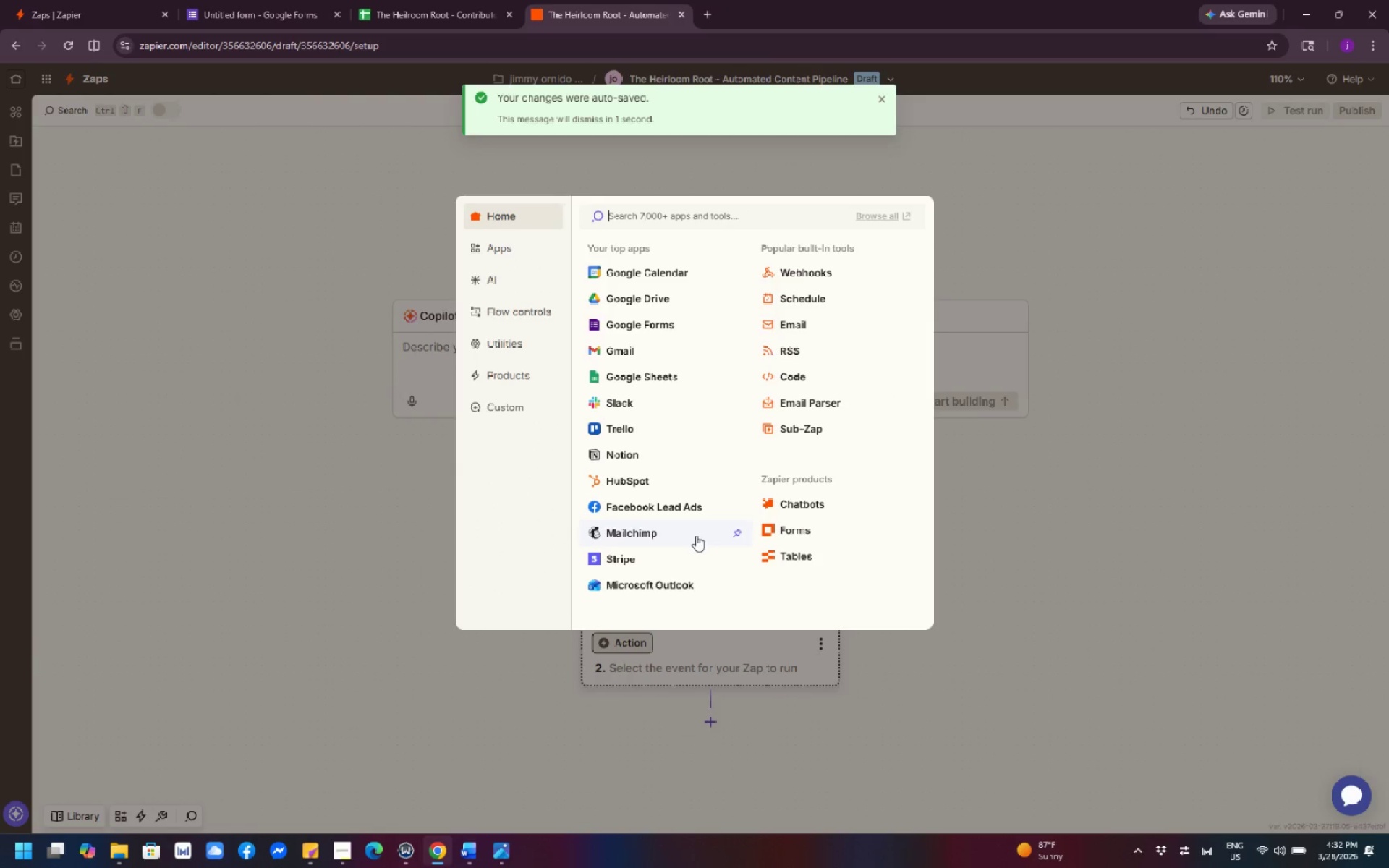 
left_click([668, 373])
 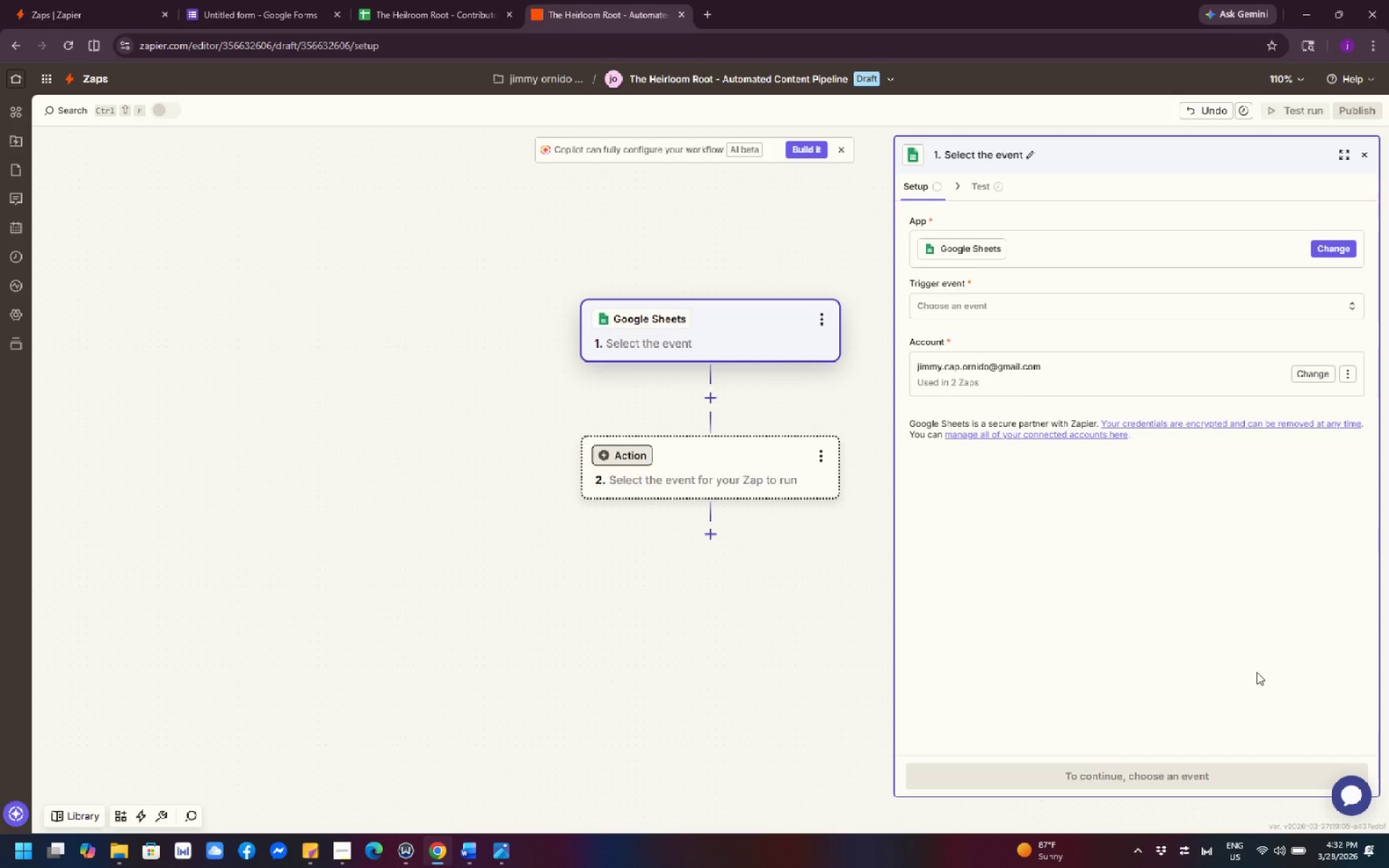 
wait(19.28)
 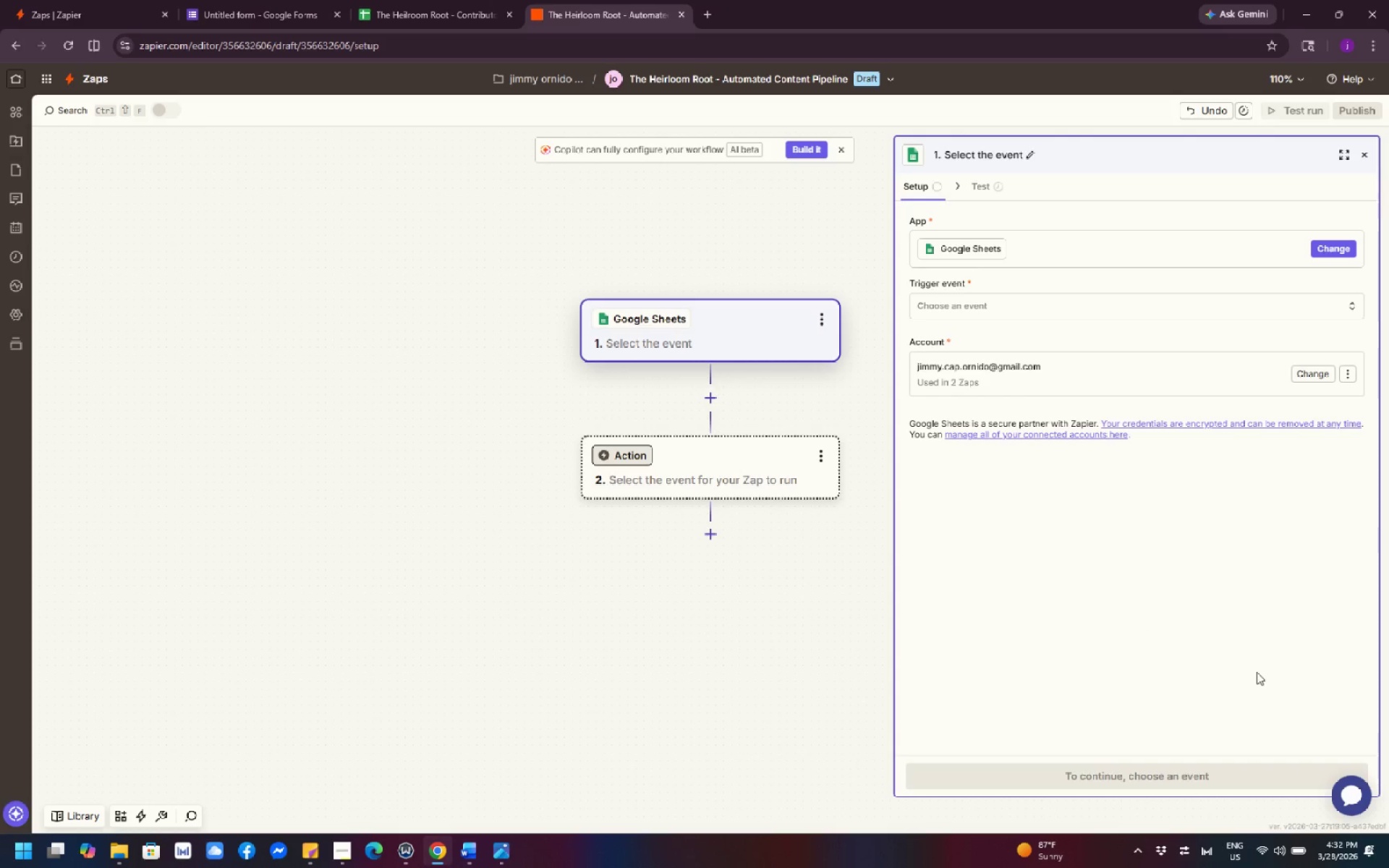 
left_click([749, 352])
 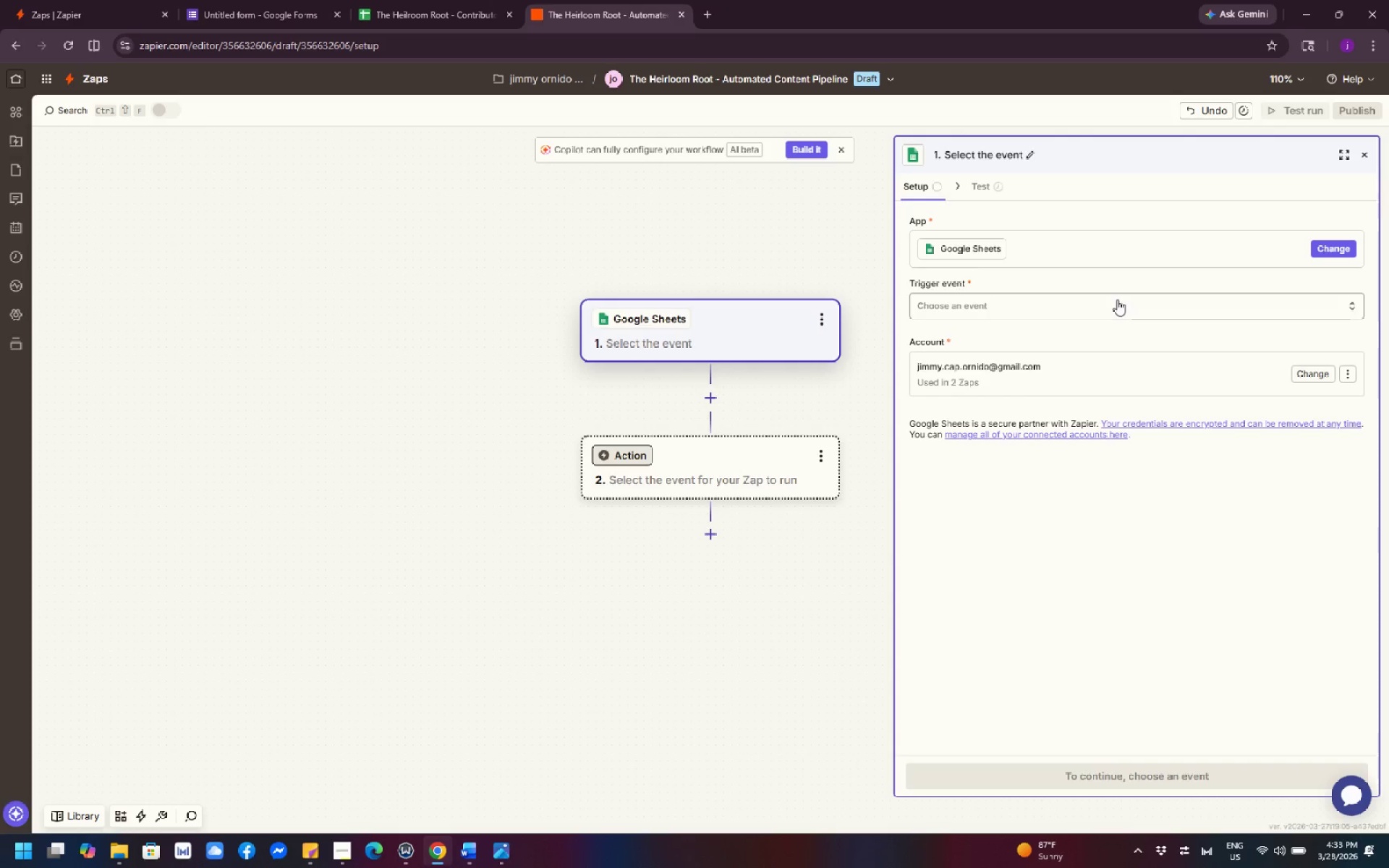 
wait(24.05)
 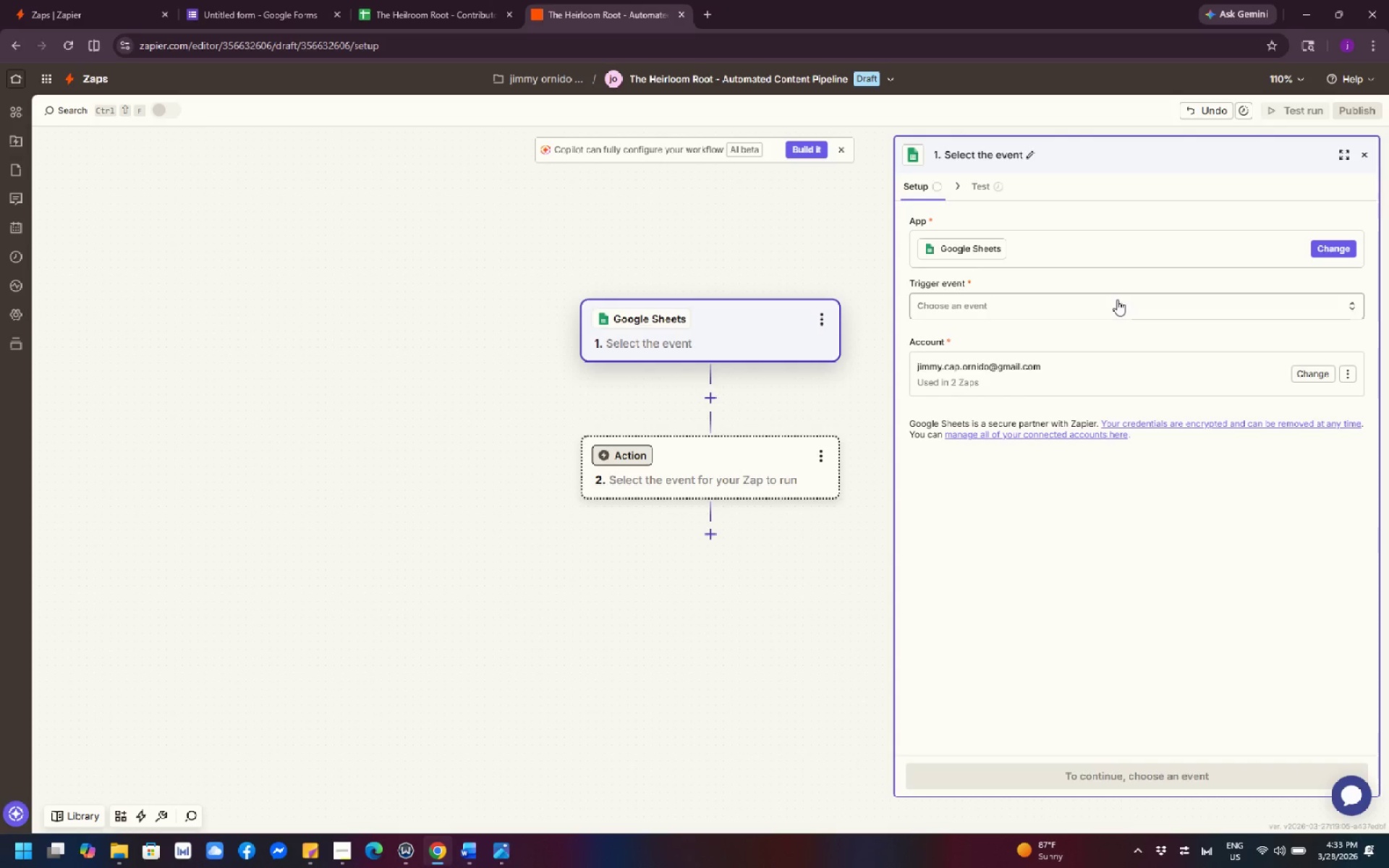 
left_click([1117, 299])
 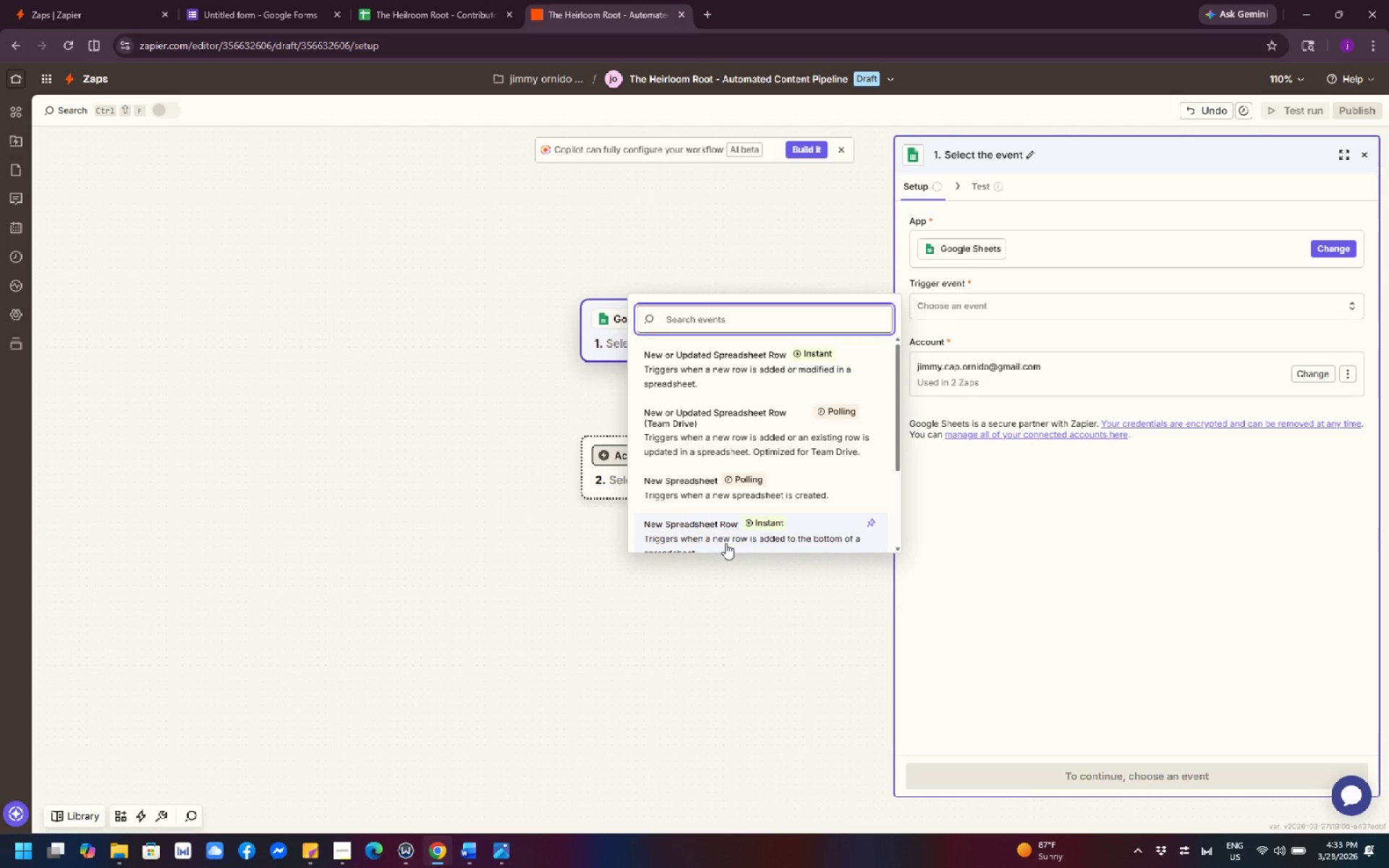 
wait(10.11)
 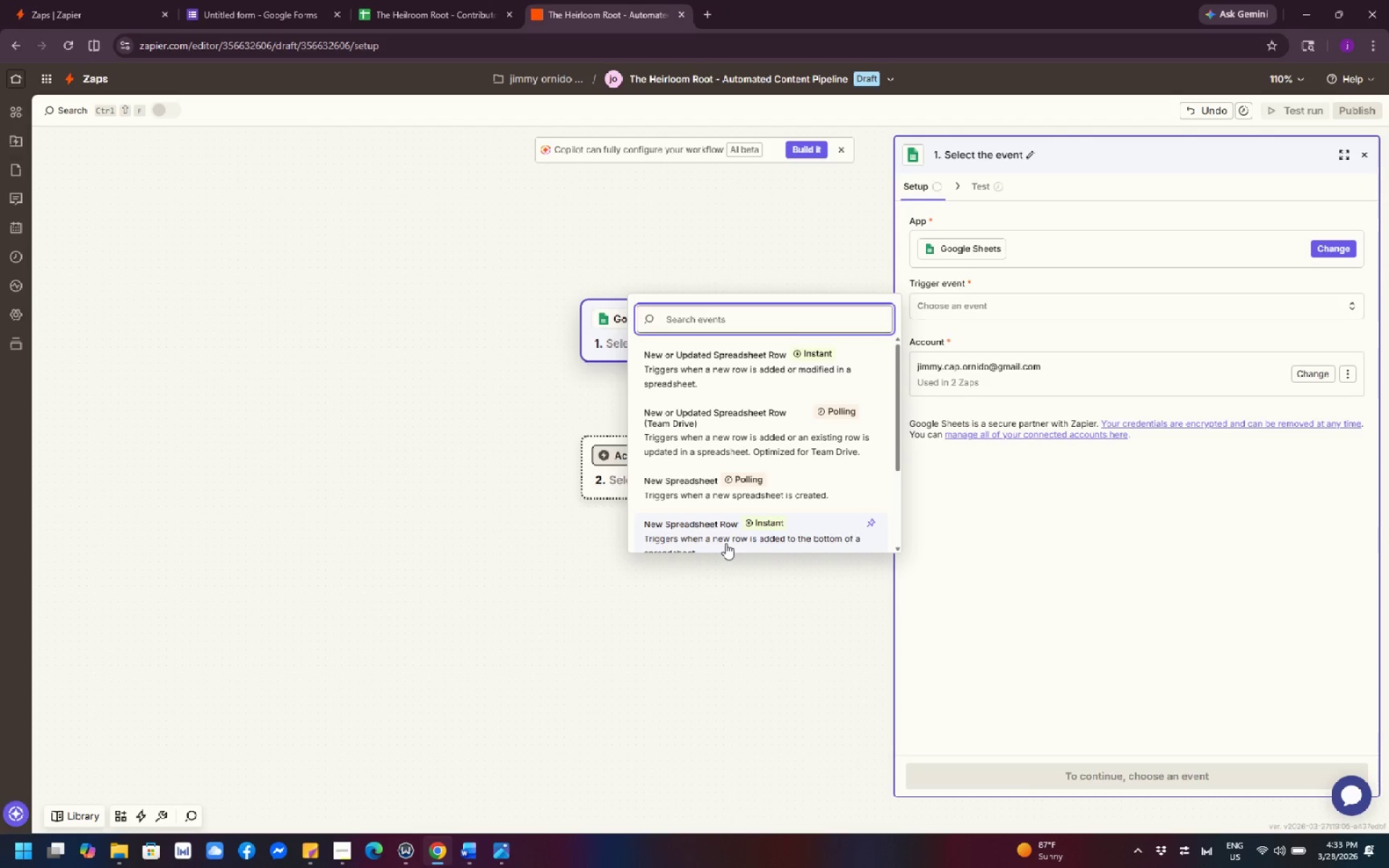 
left_click([719, 318])
 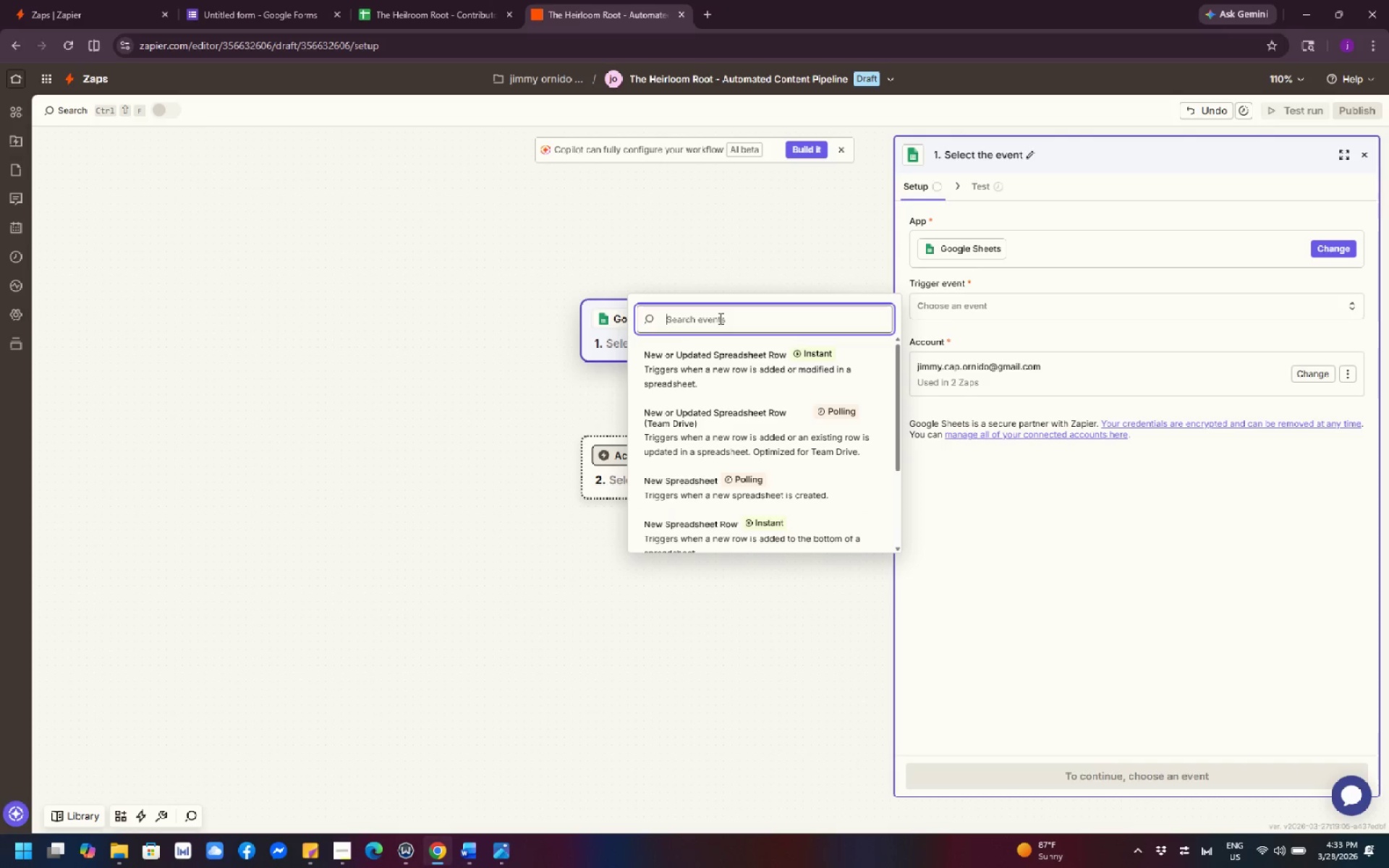 
type(new)
 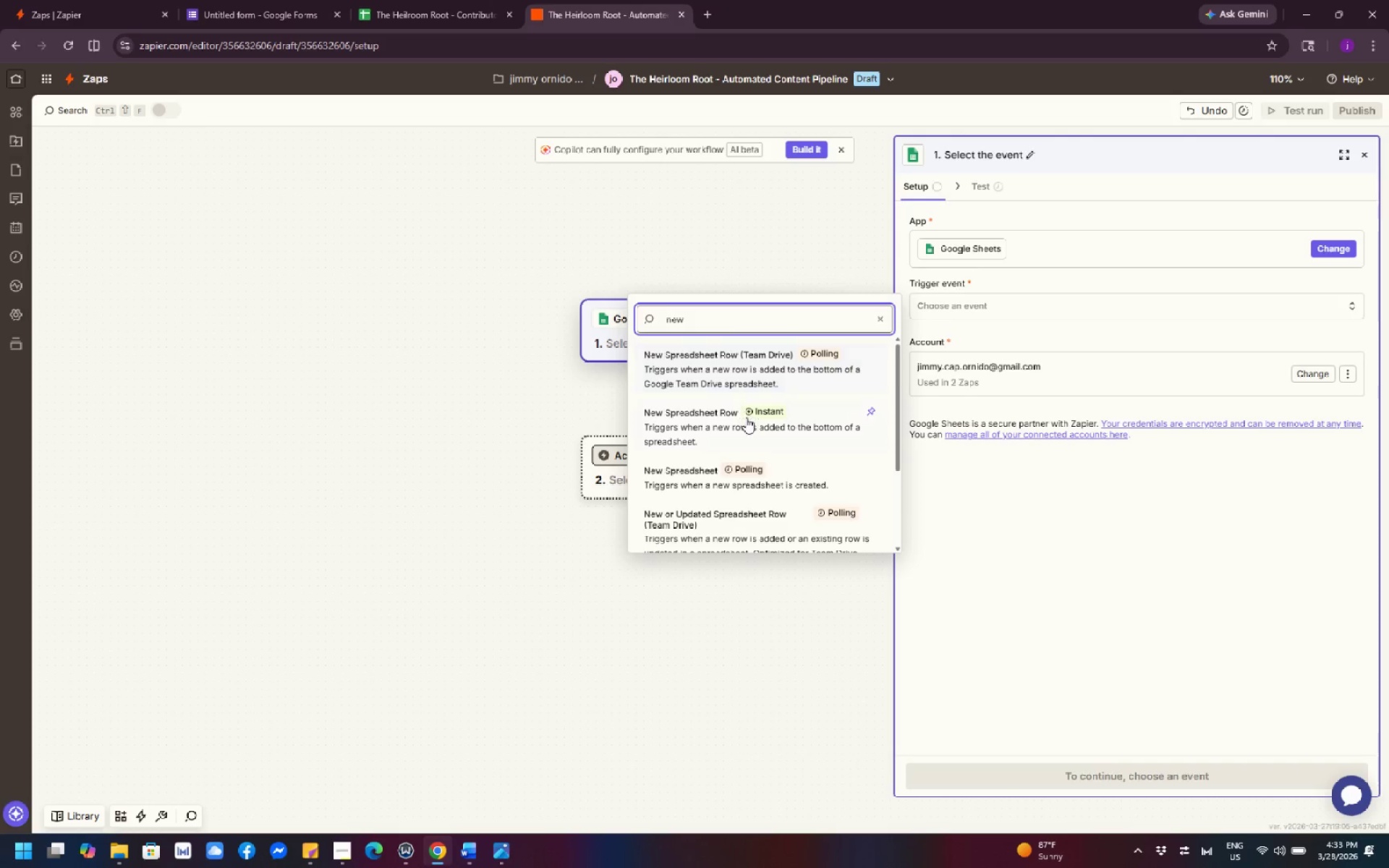 
wait(5.41)
 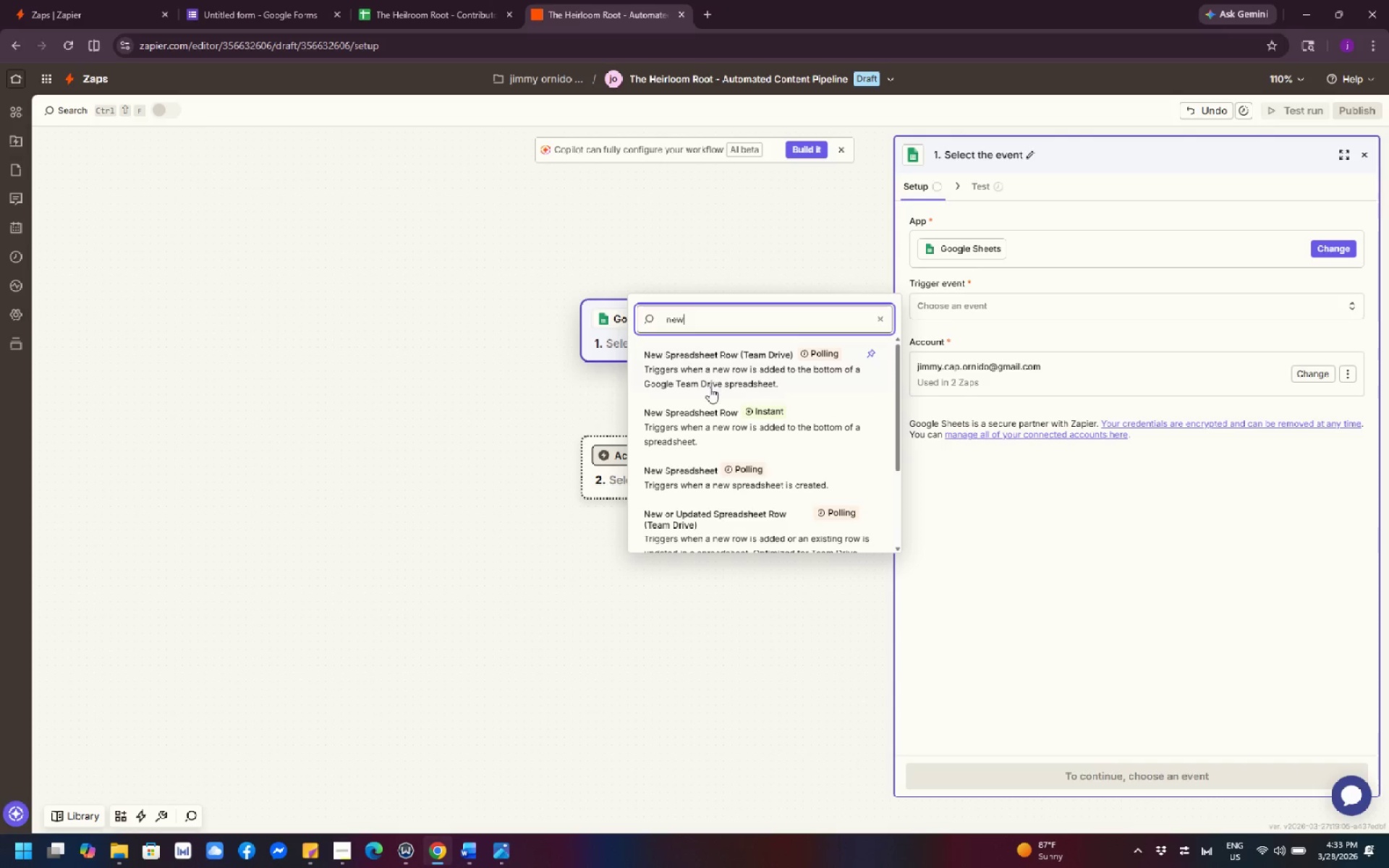 
left_click([746, 419])
 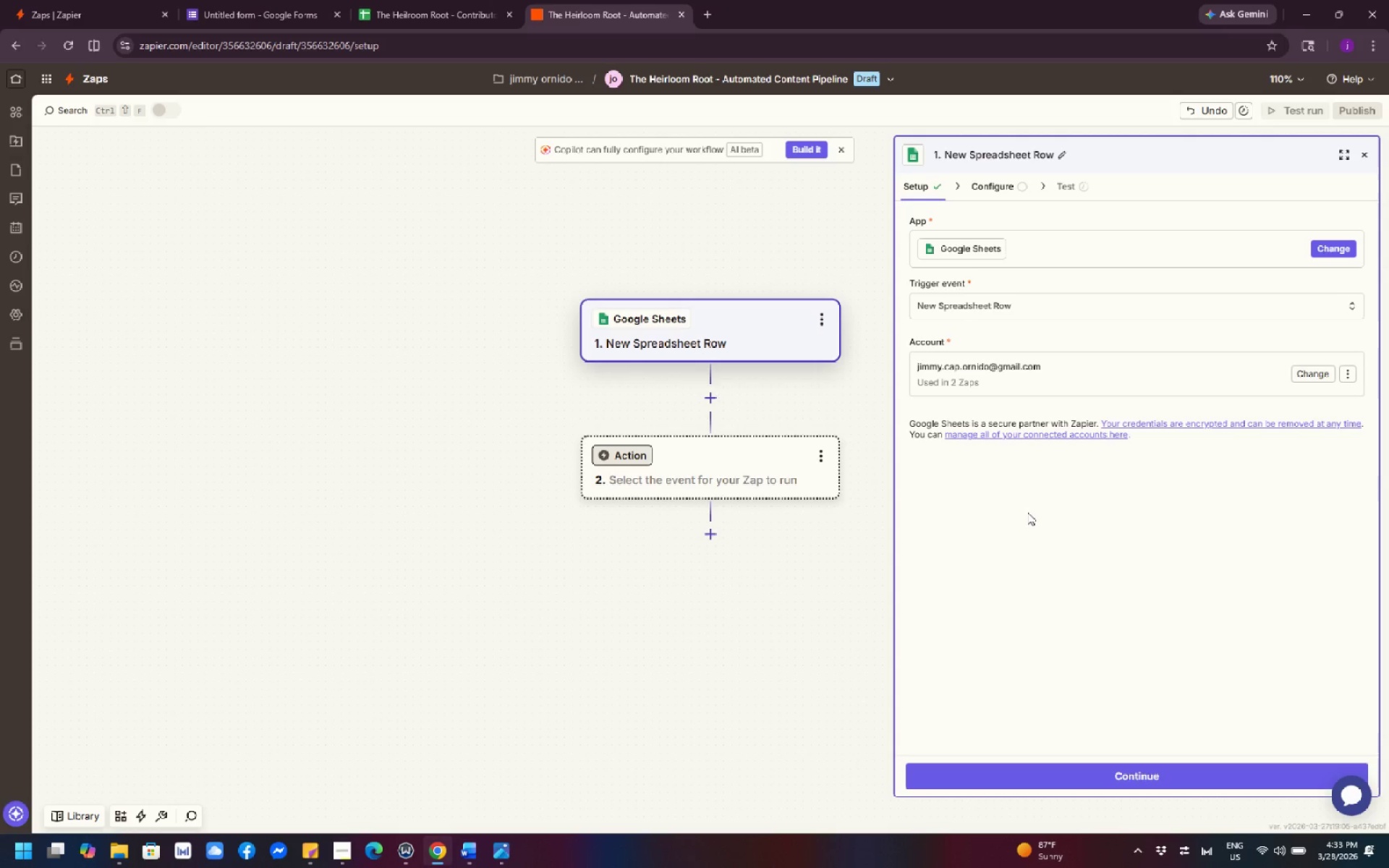 
wait(5.22)
 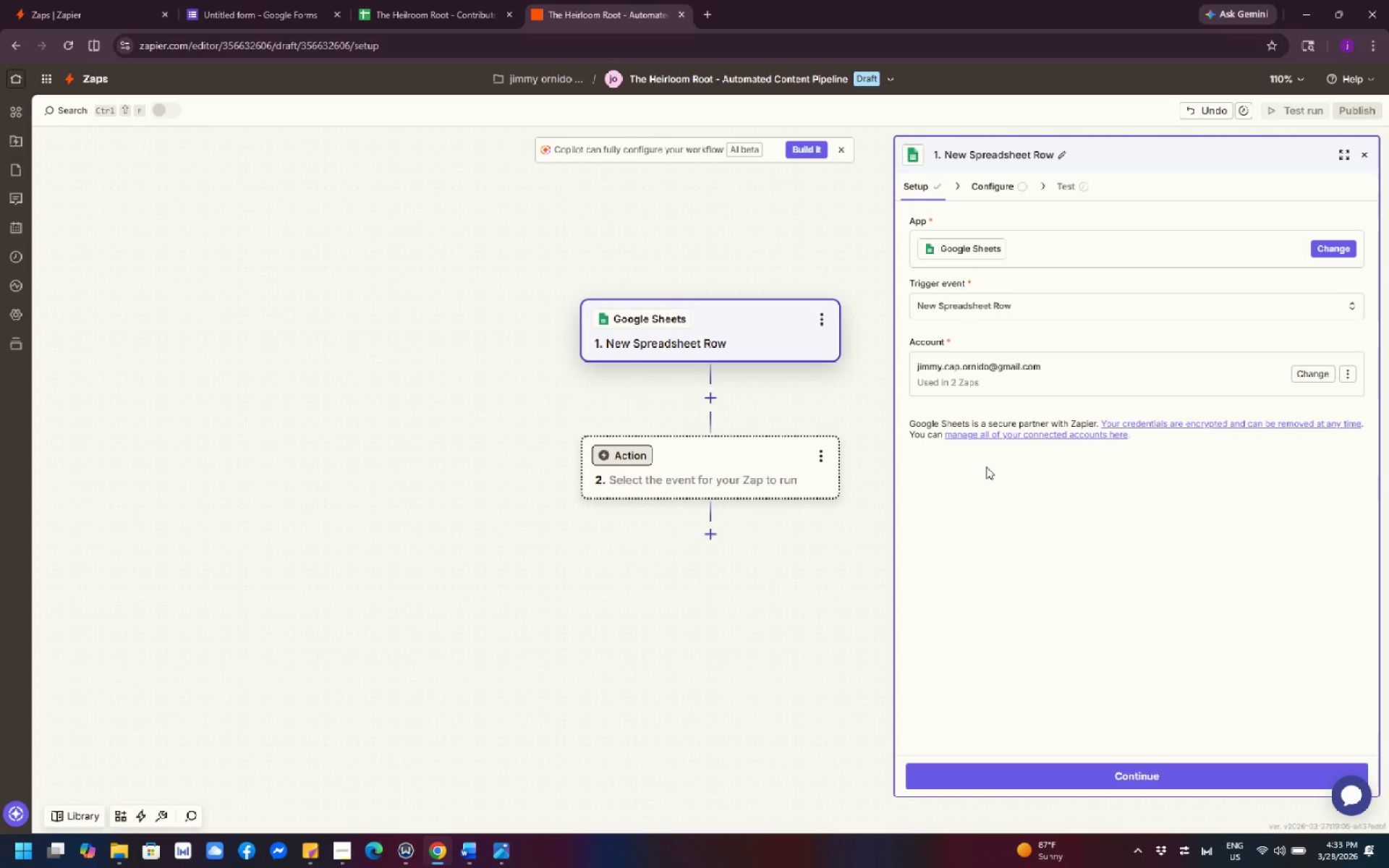 
scroll: coordinate [1000, 516], scroll_direction: down, amount: 2.0
 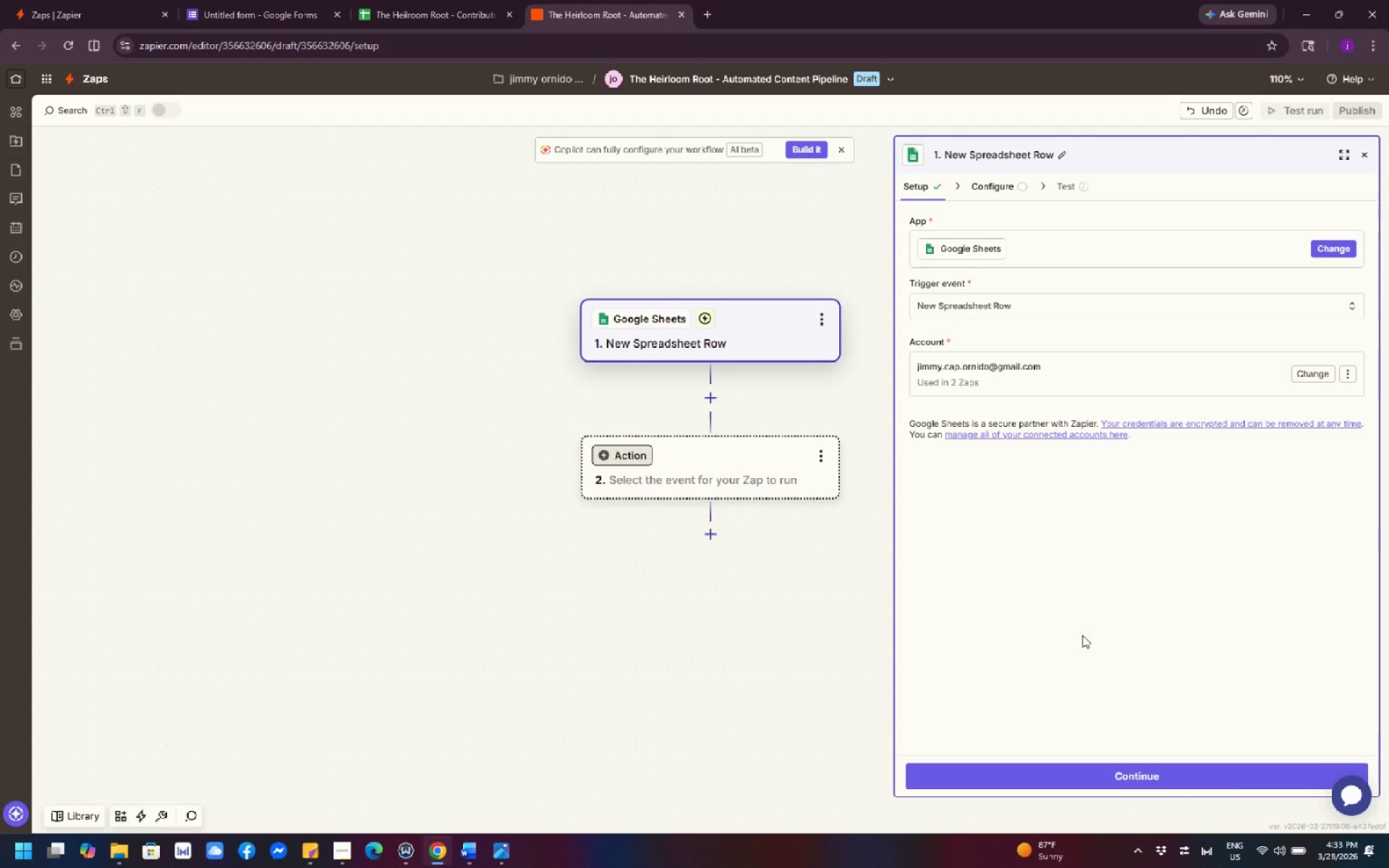 
wait(26.22)
 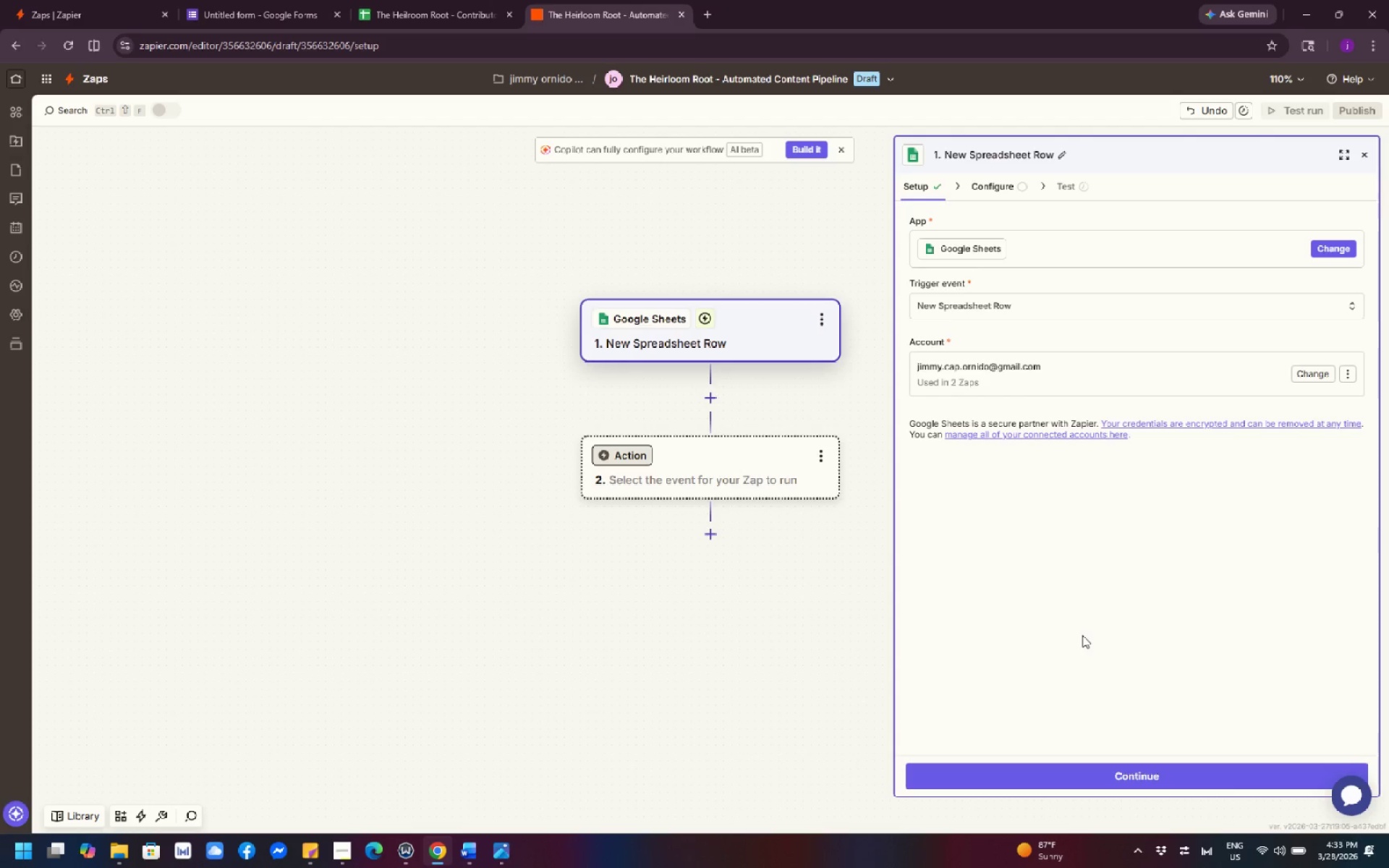 
left_click([1209, 773])
 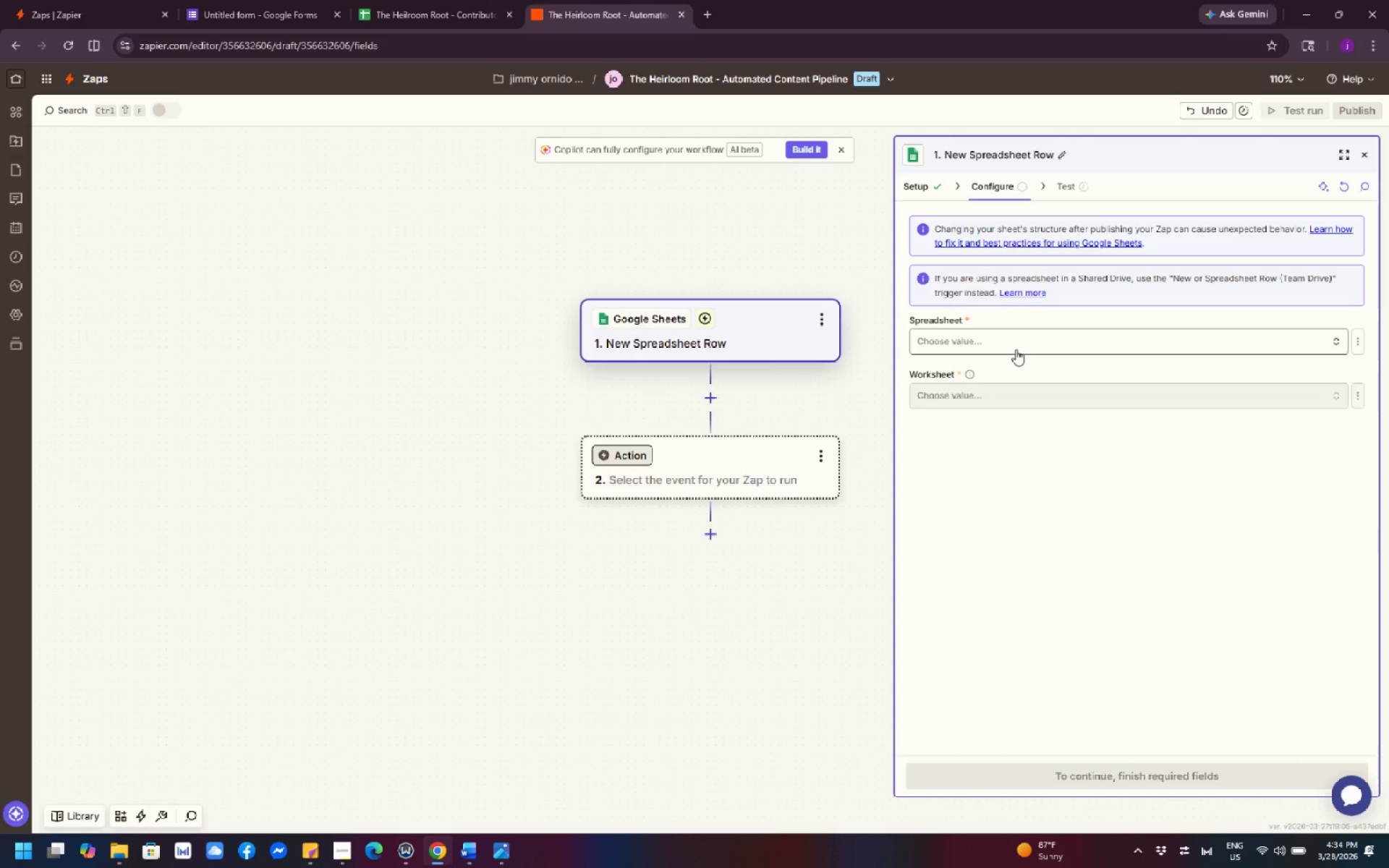 
wait(20.44)
 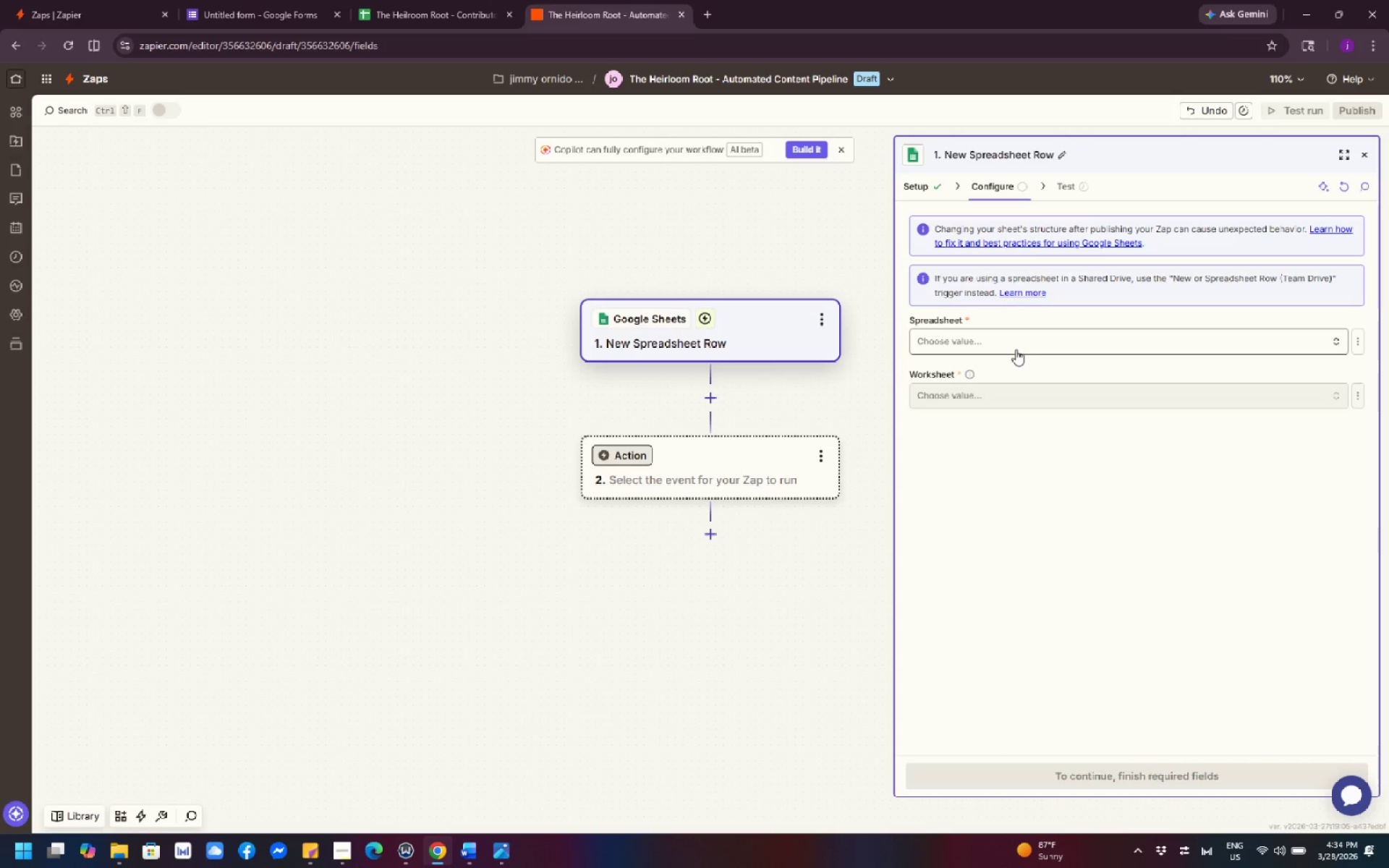 
left_click([1018, 338])
 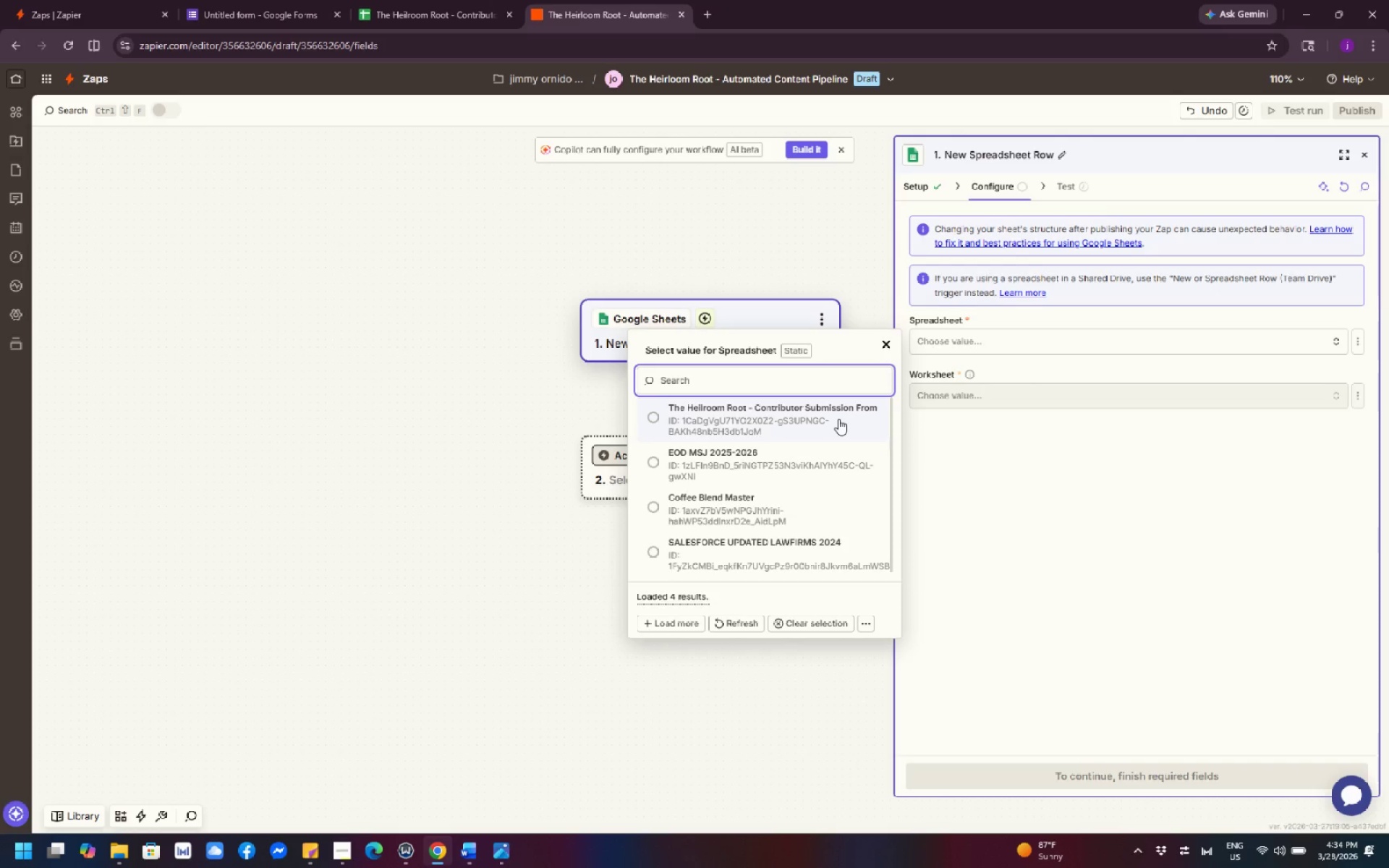 
wait(5.62)
 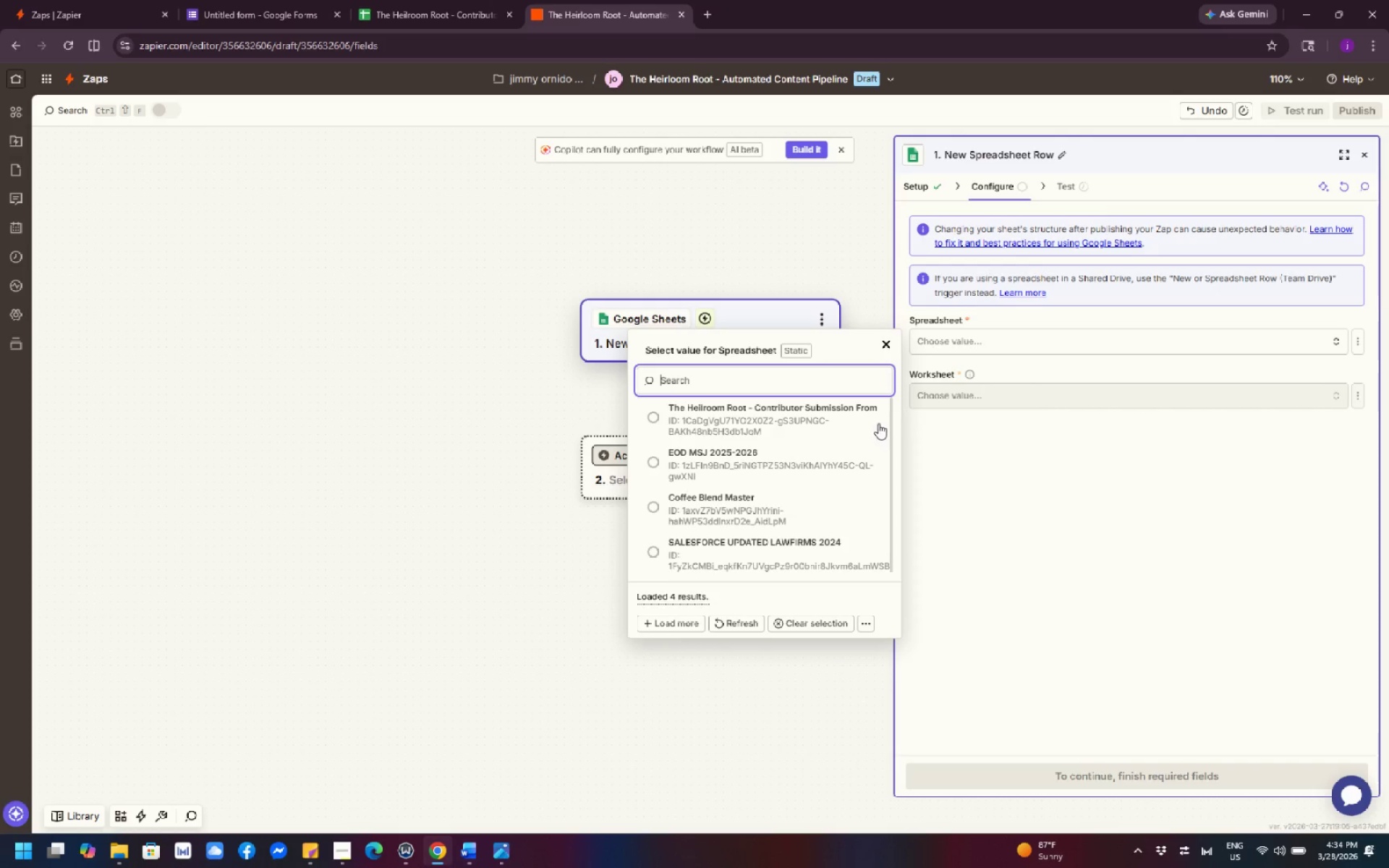 
left_click([838, 419])
 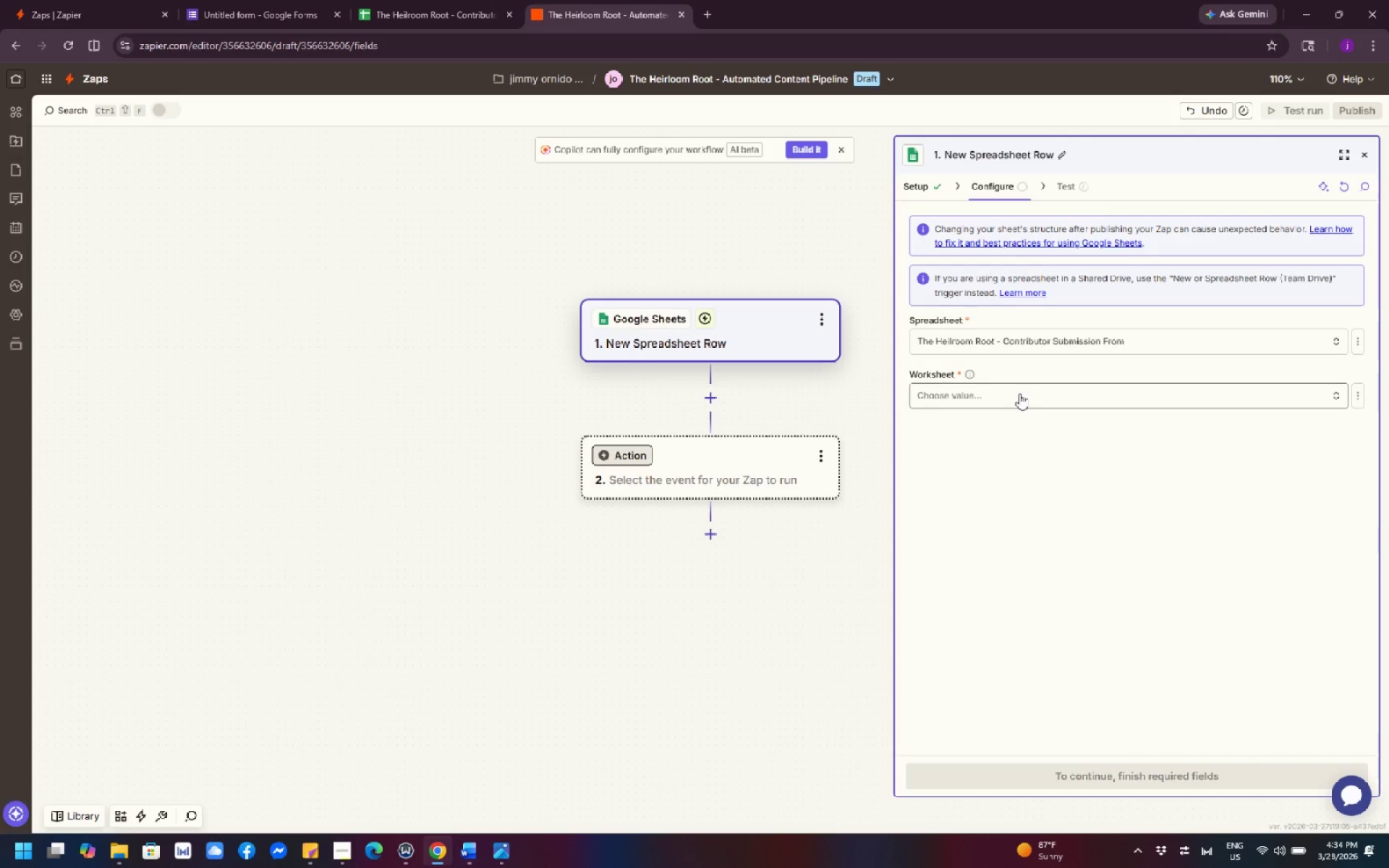 
wait(6.83)
 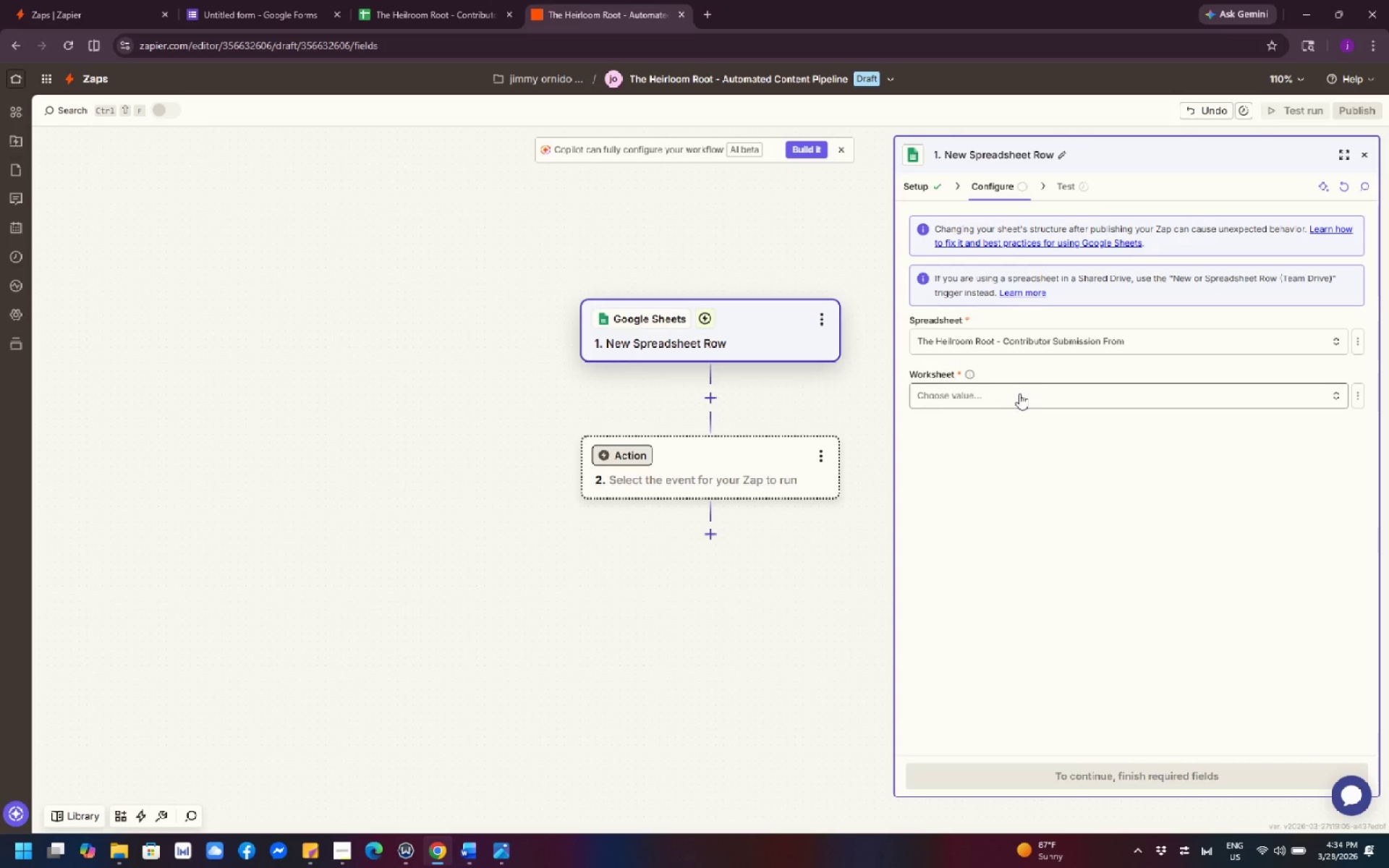 
left_click([1019, 393])
 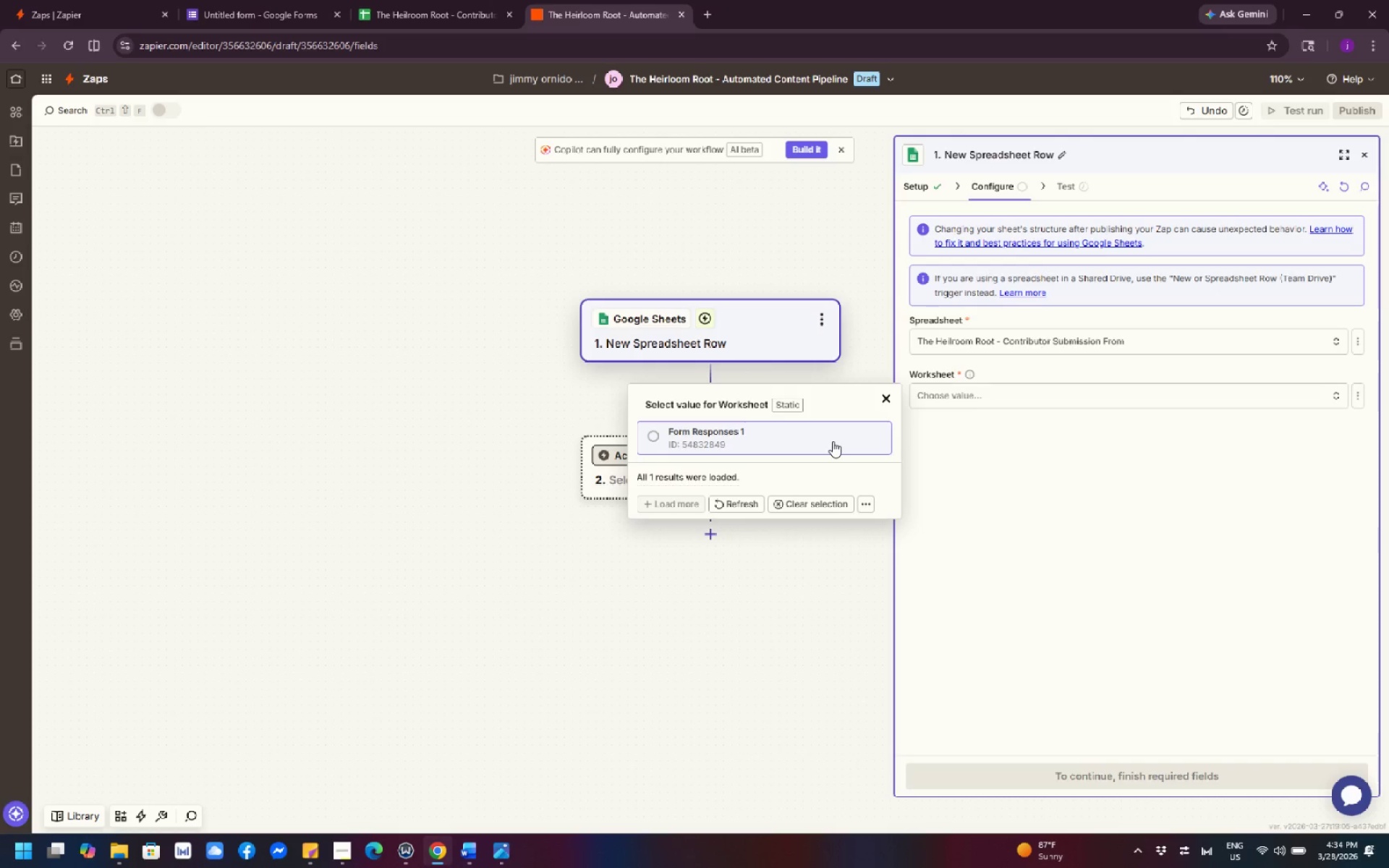 
left_click([833, 441])
 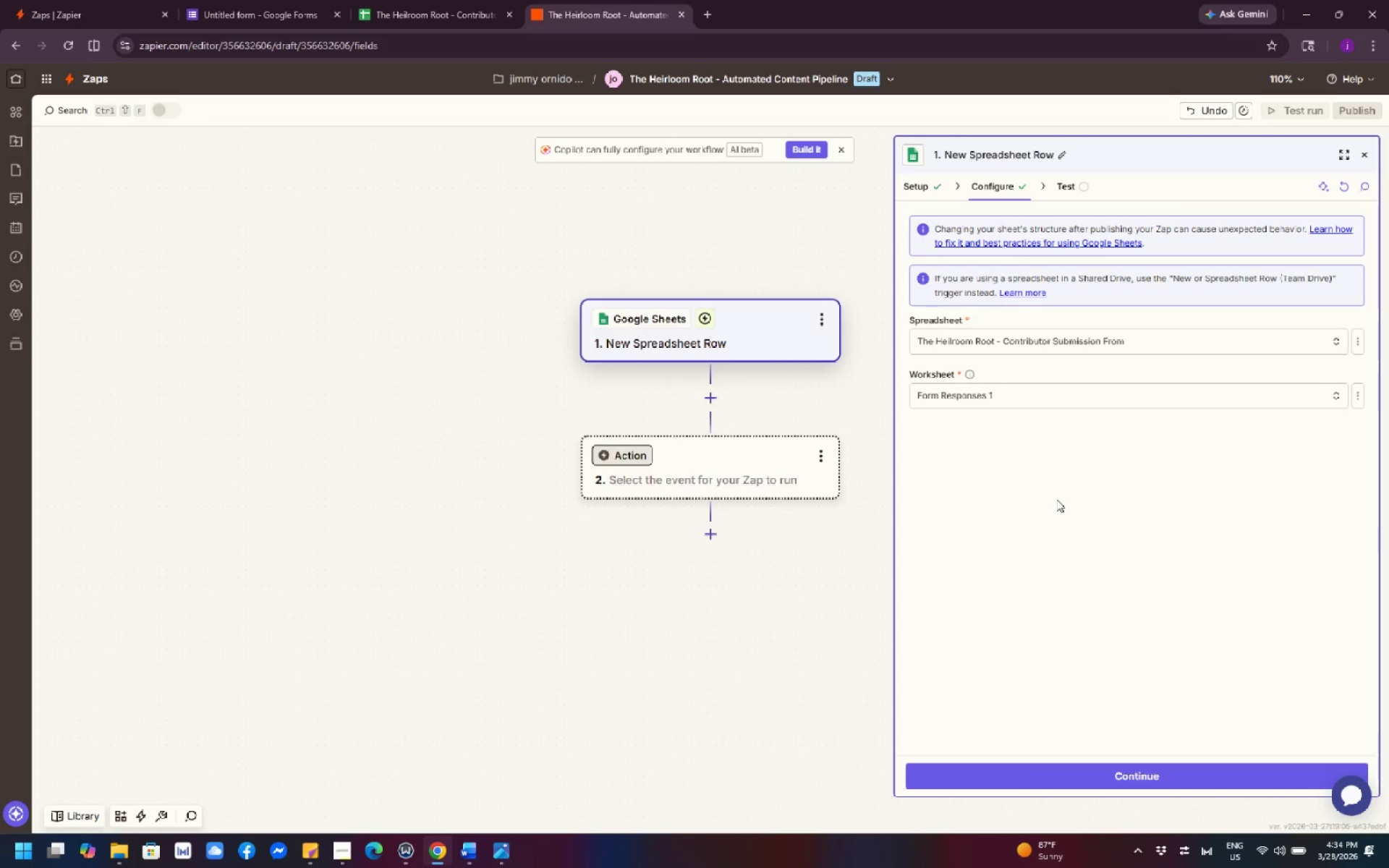 
wait(9.31)
 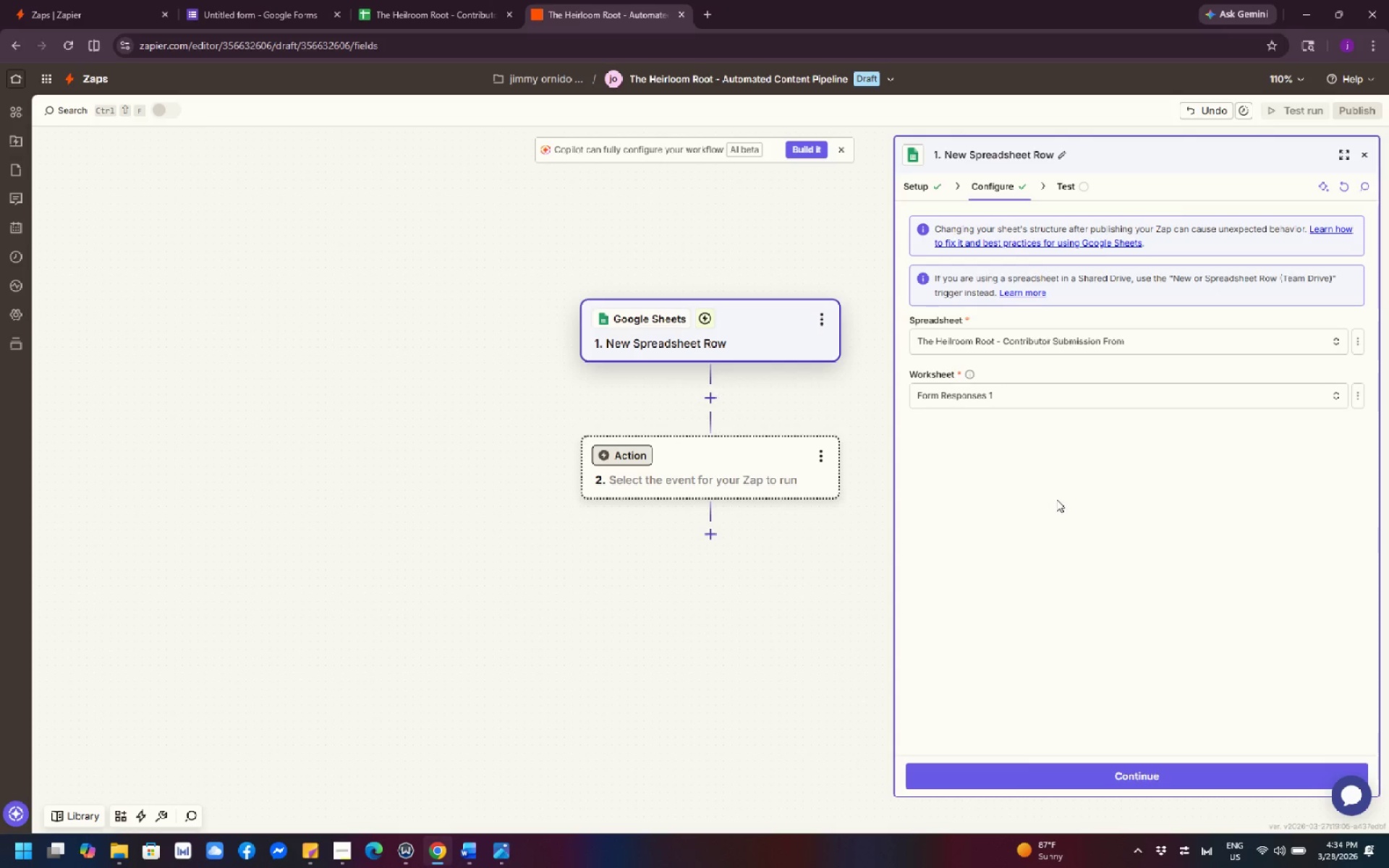 
left_click([1088, 781])
 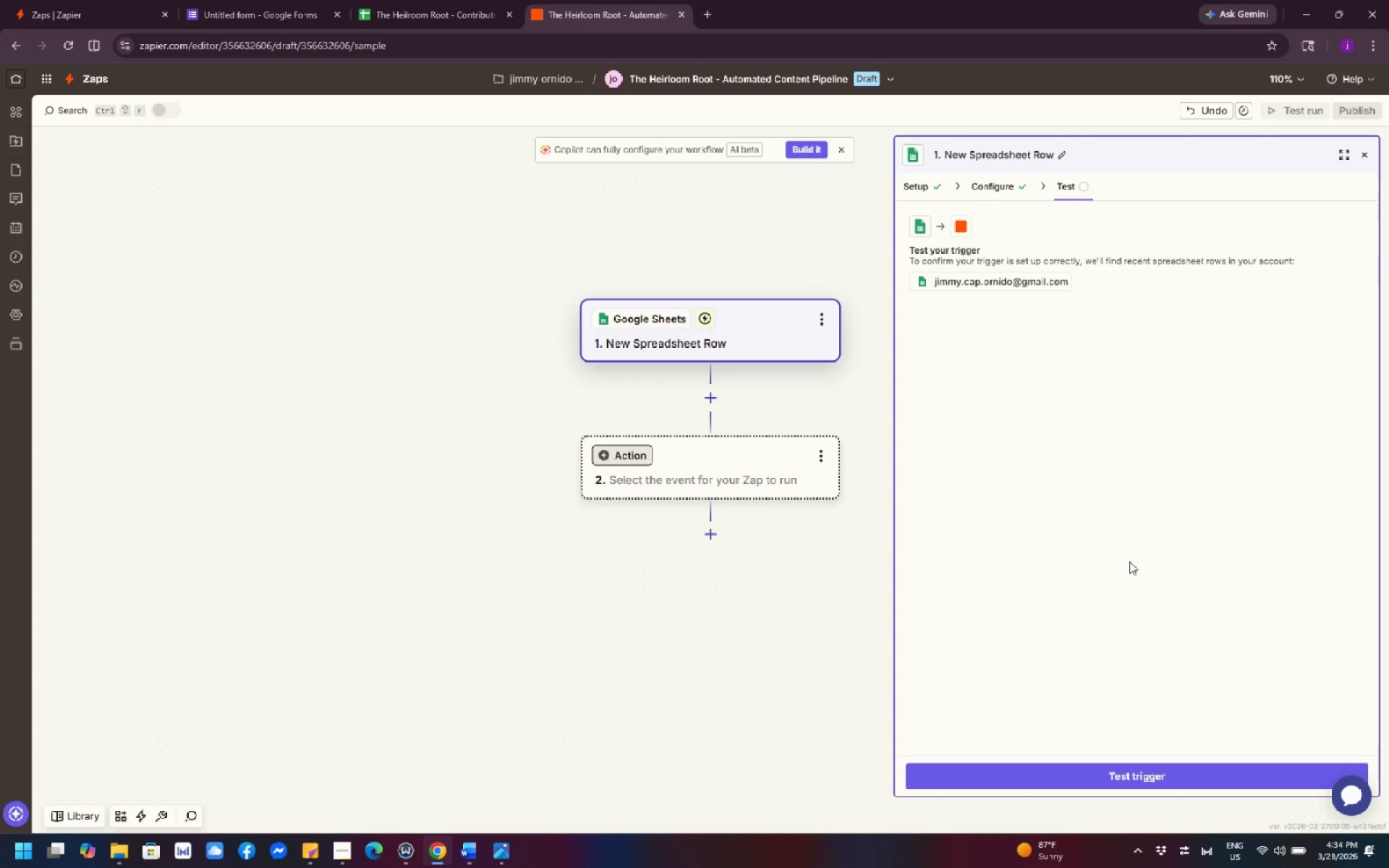 
wait(10.81)
 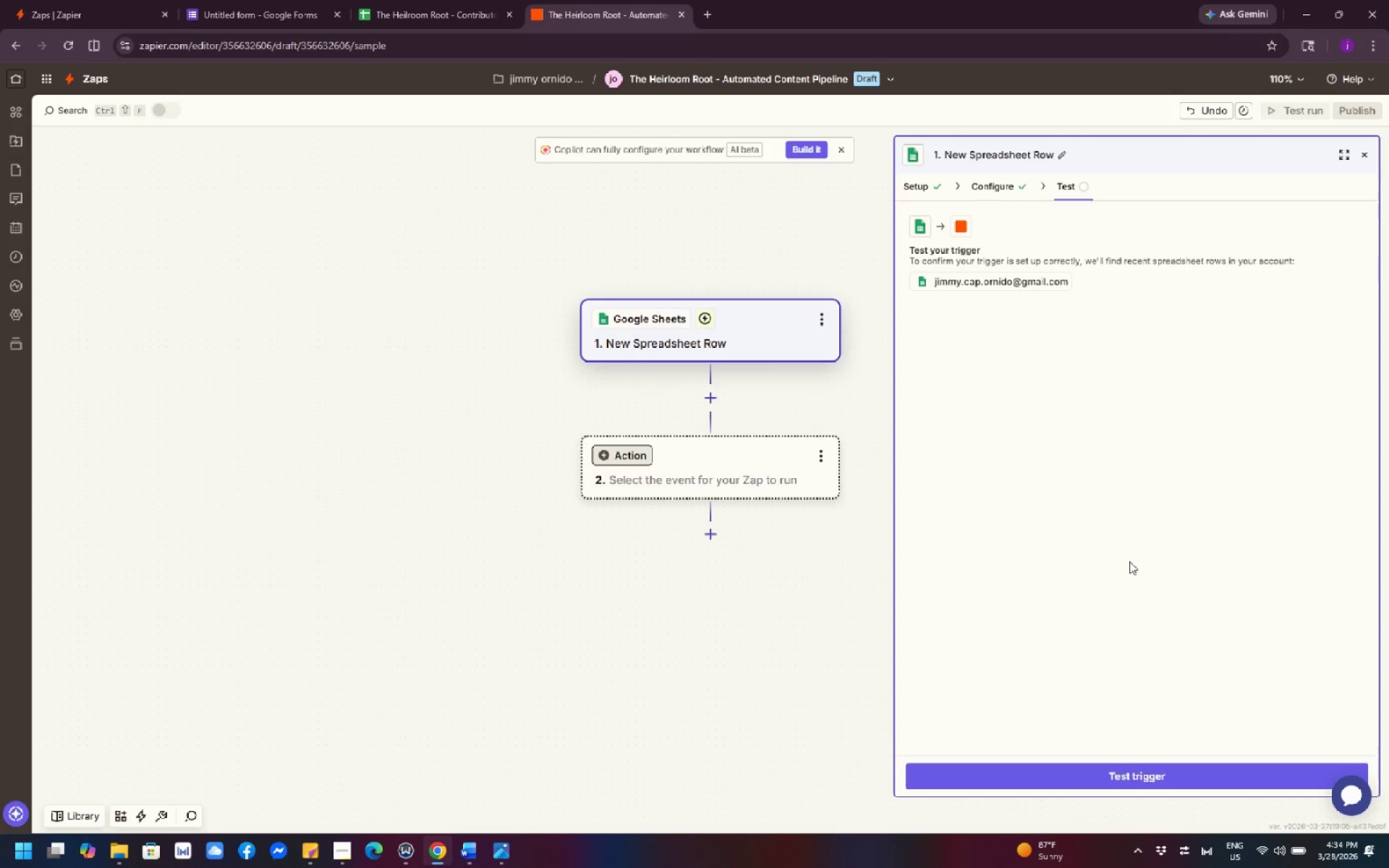 
left_click([1153, 782])
 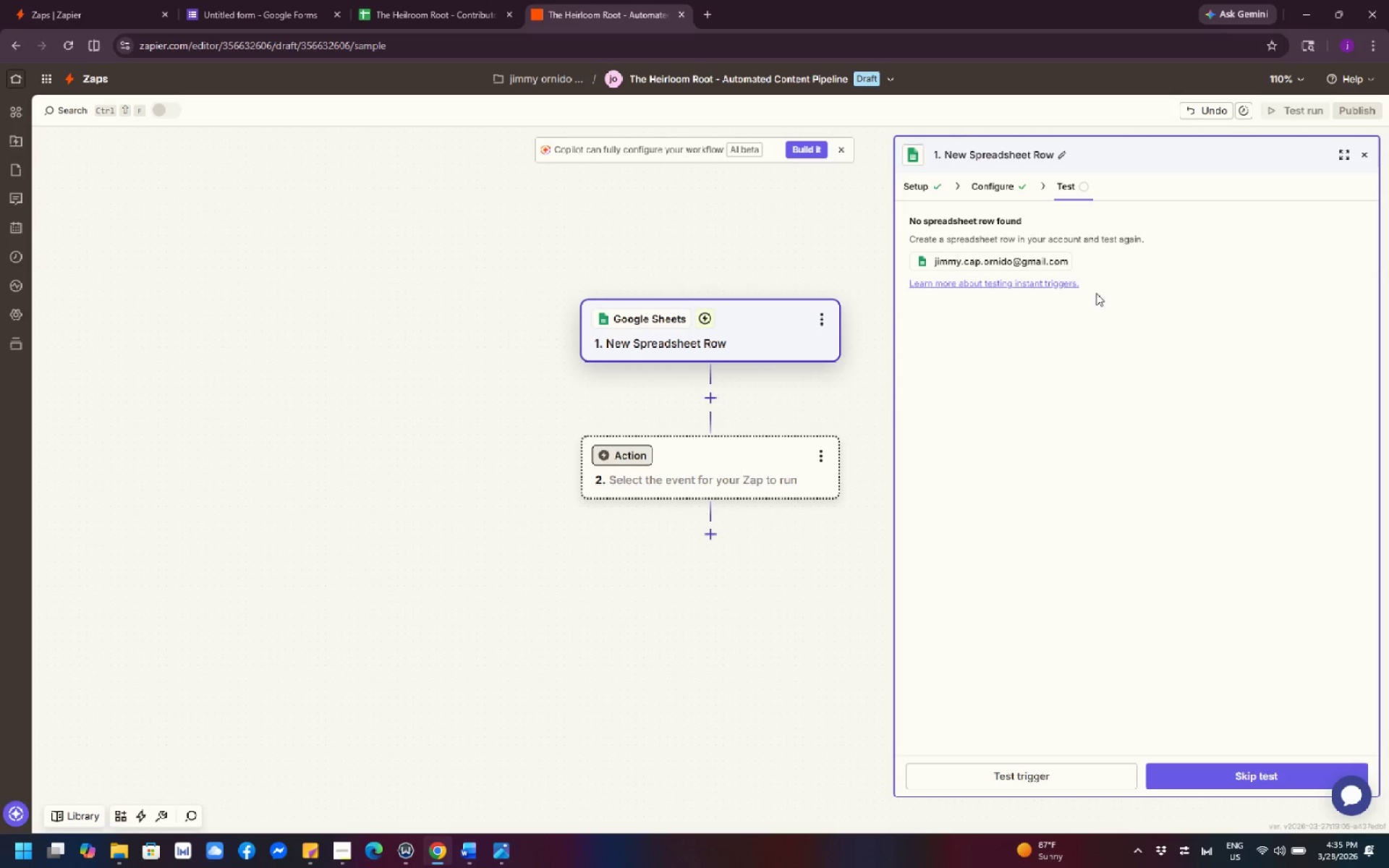 
wait(23.06)
 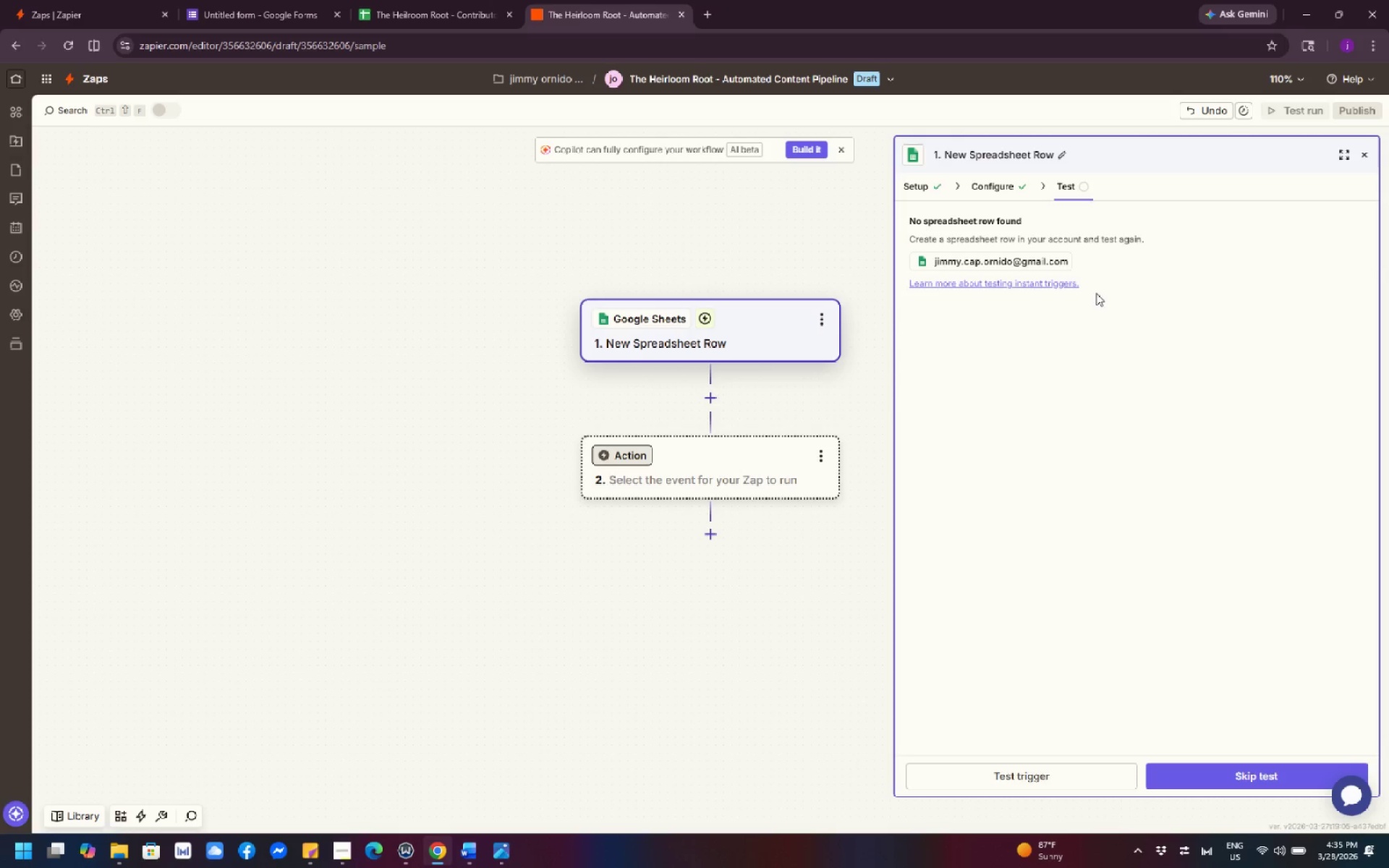 
left_click([407, 12])
 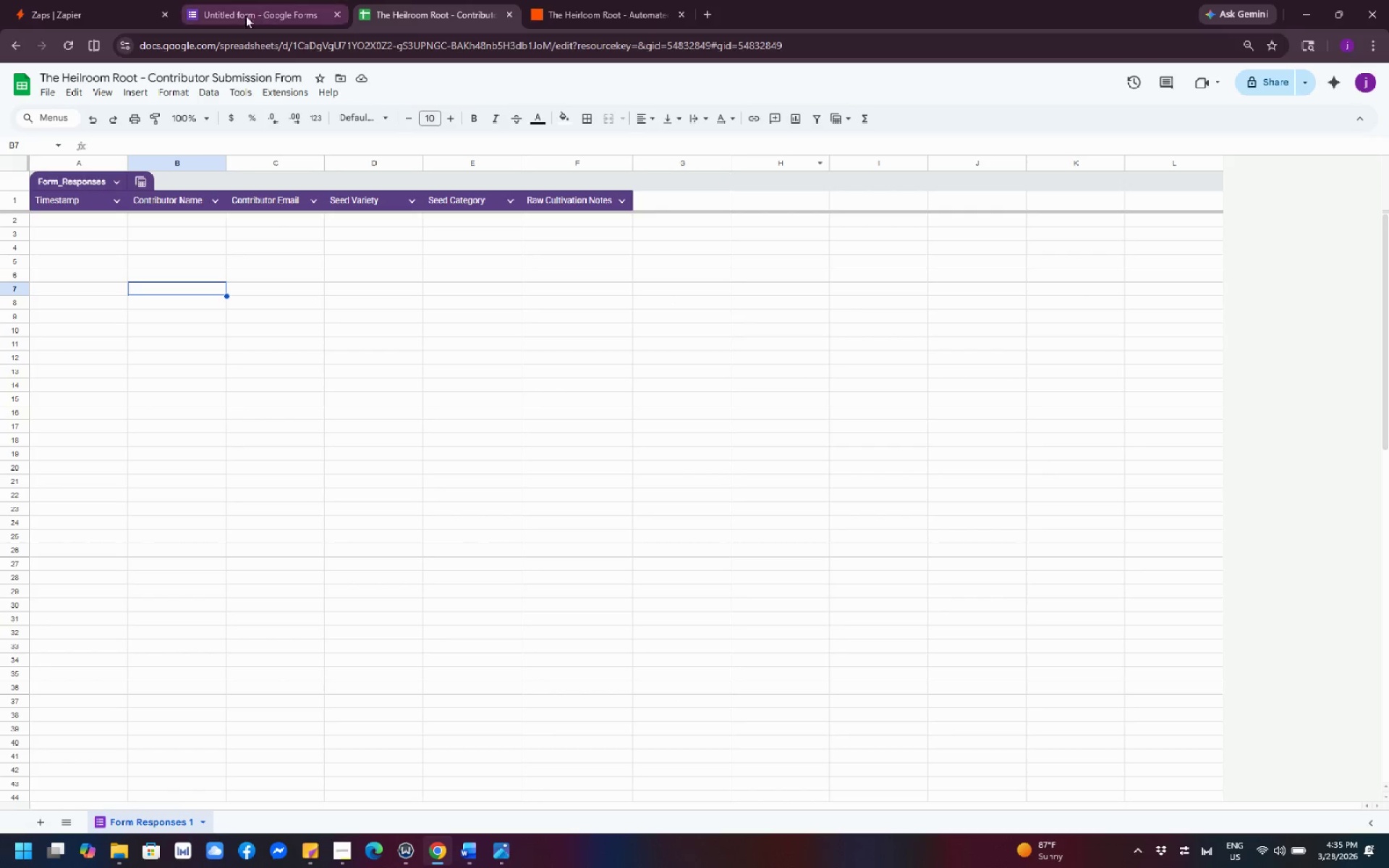 
left_click([236, 14])
 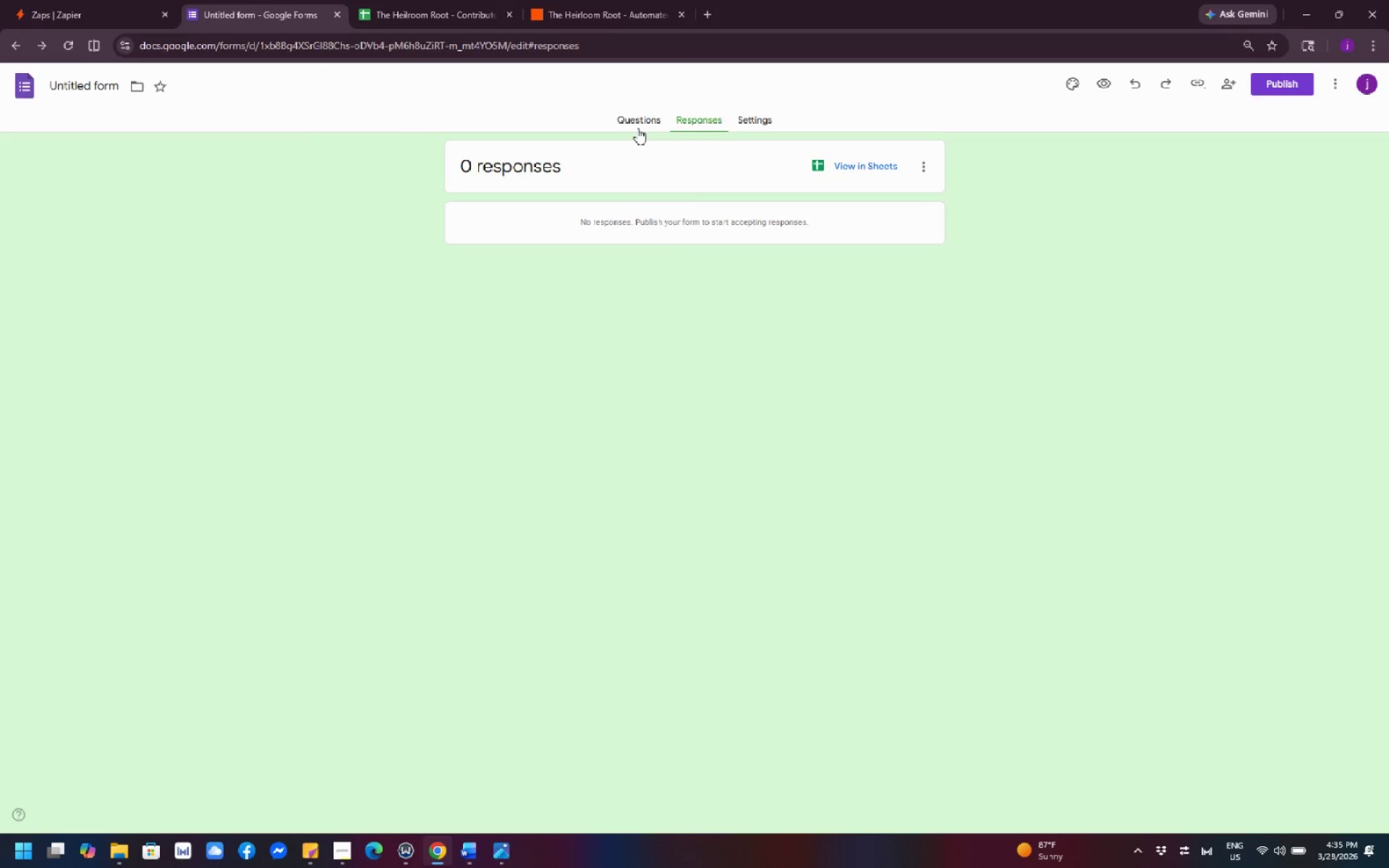 
wait(12.52)
 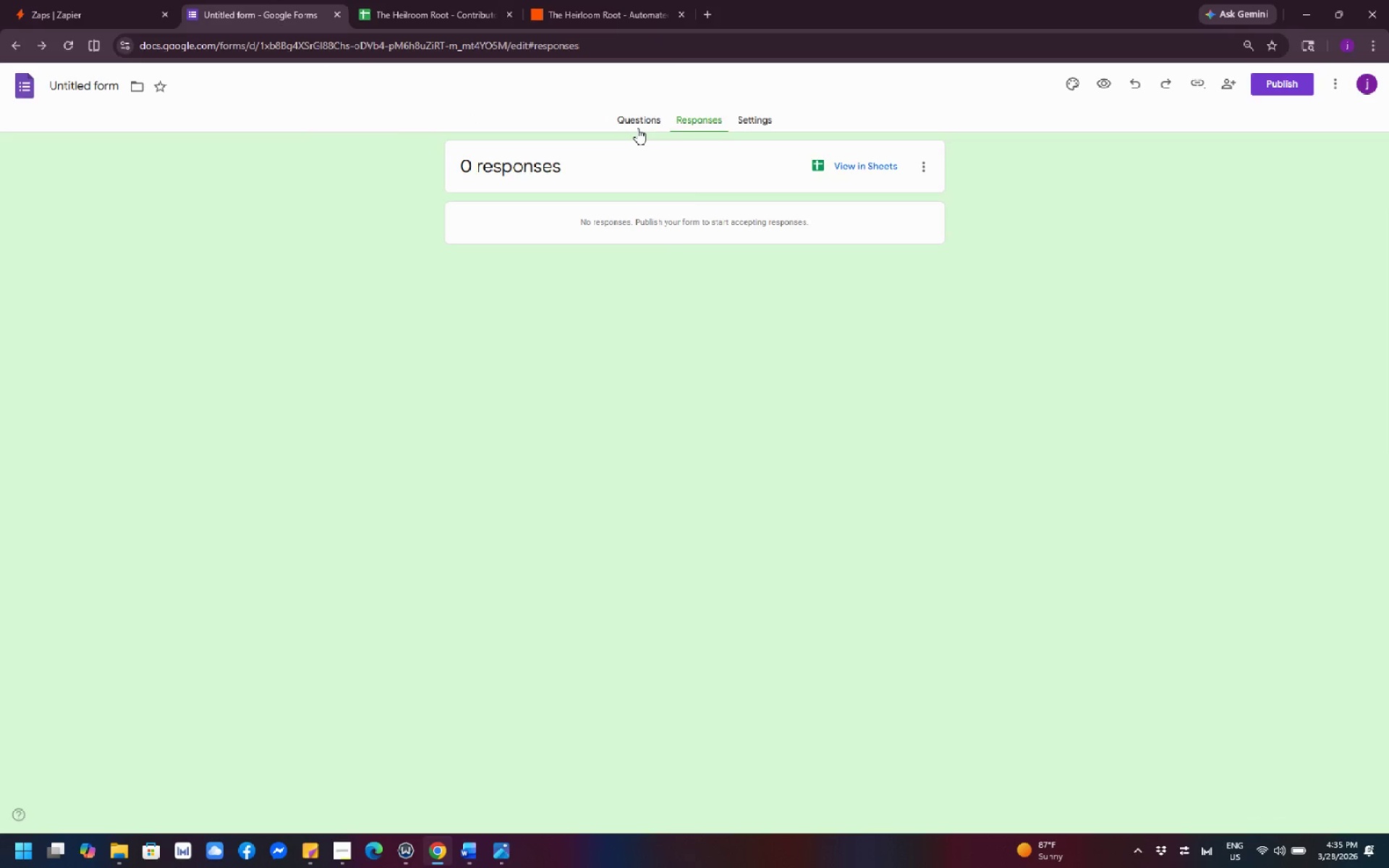 
left_click([276, 14])
 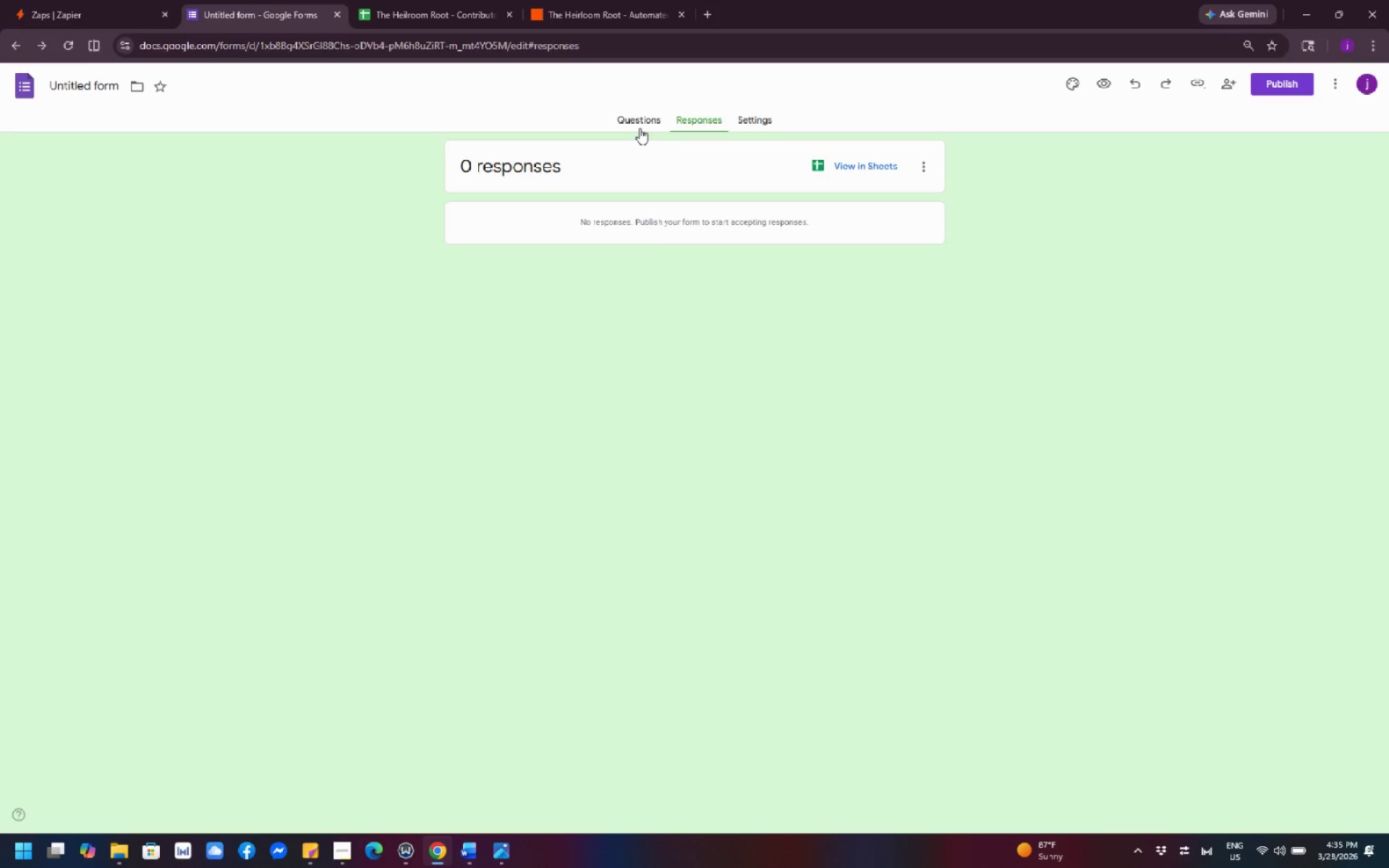 
left_click([640, 128])
 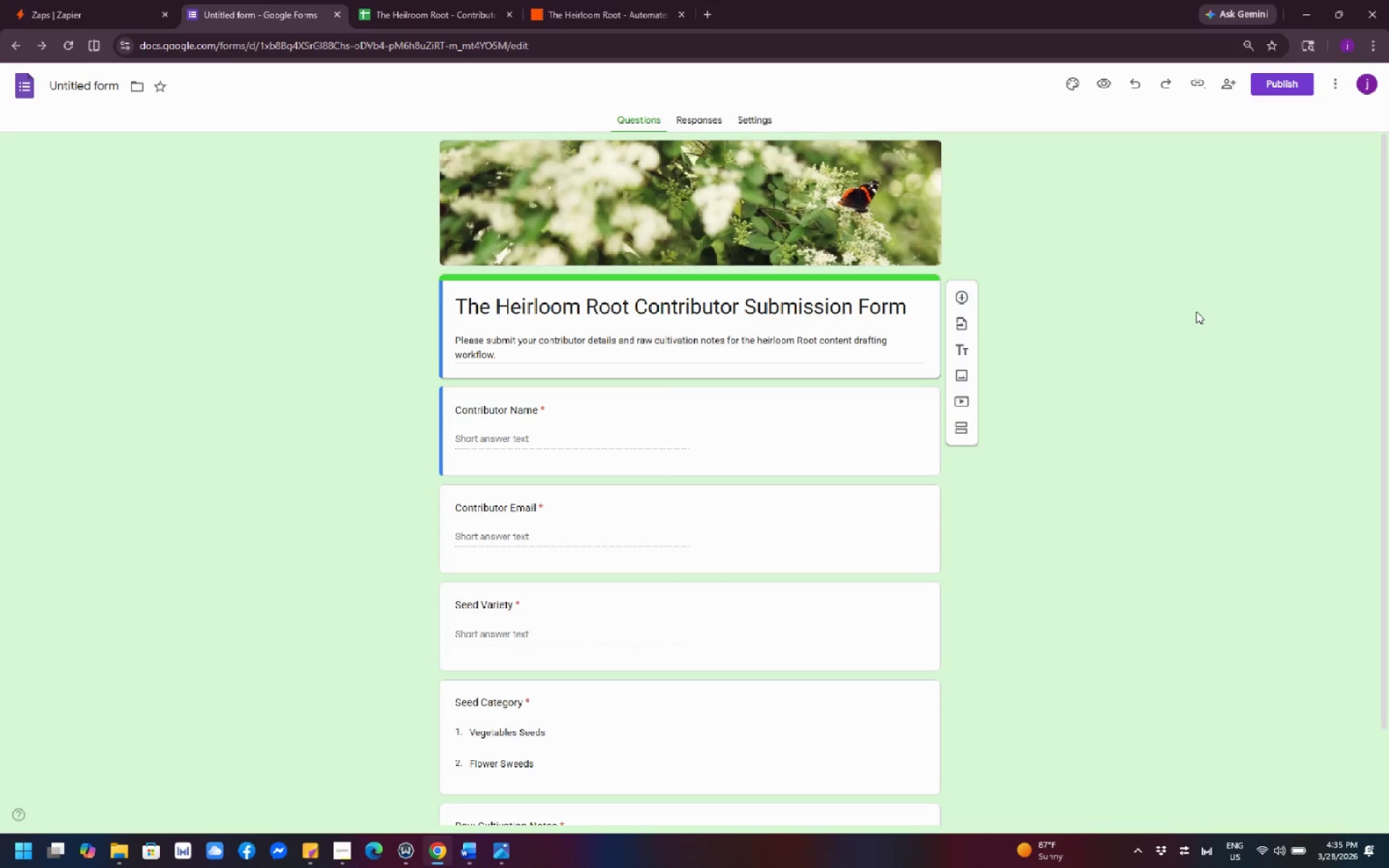 
wait(17.56)
 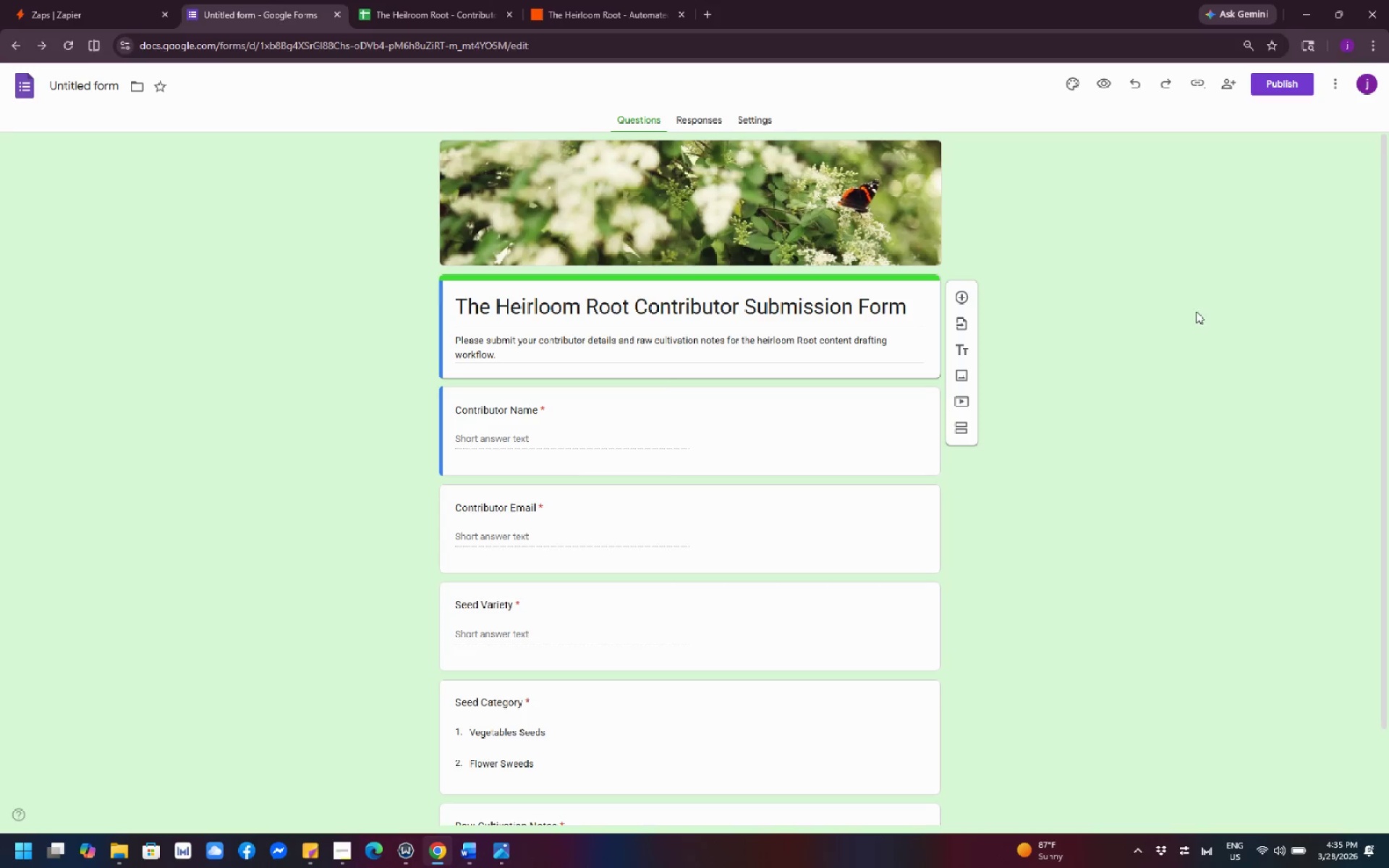 
left_click([635, 449])
 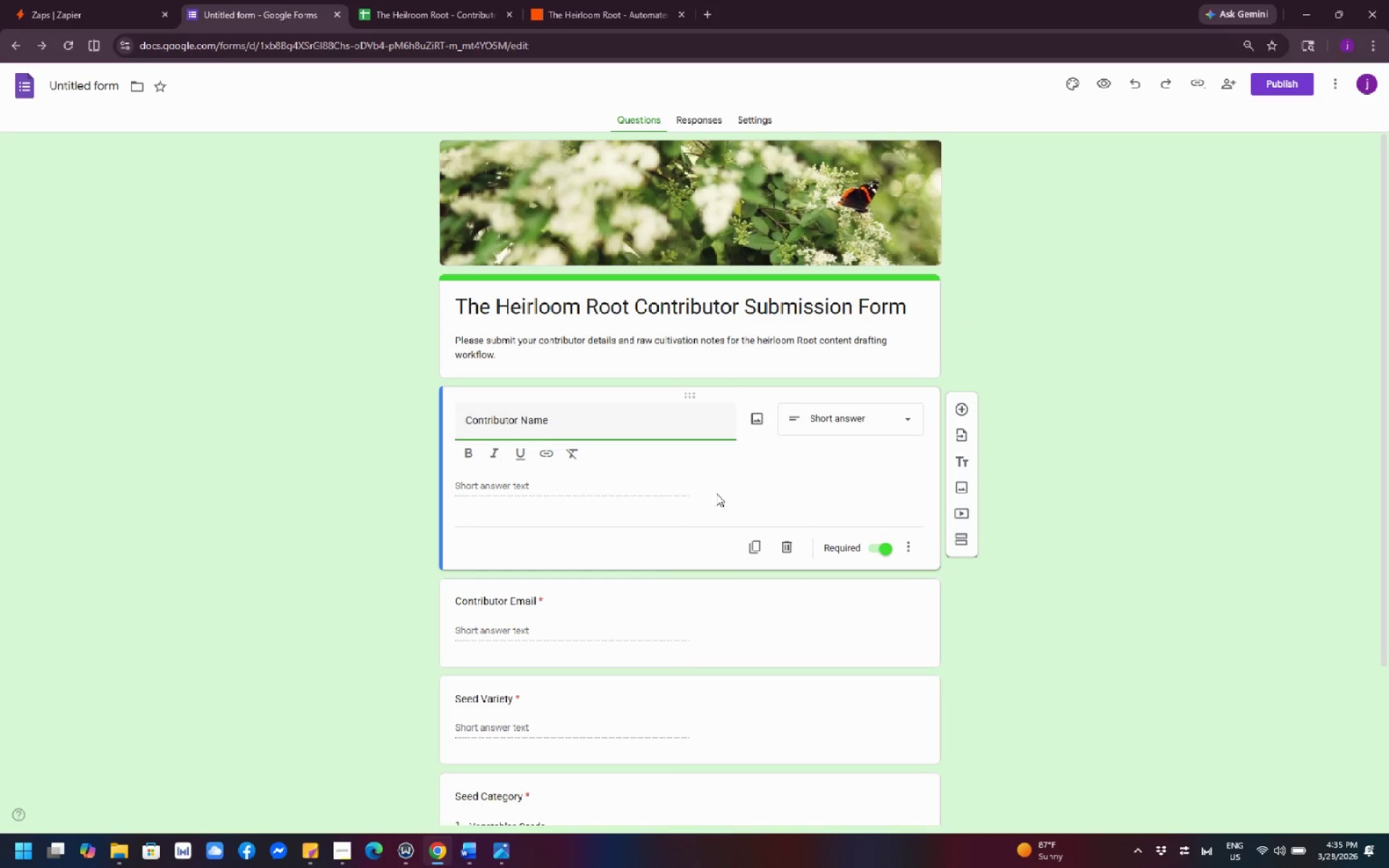 
scroll: coordinate [1082, 582], scroll_direction: down, amount: 8.0
 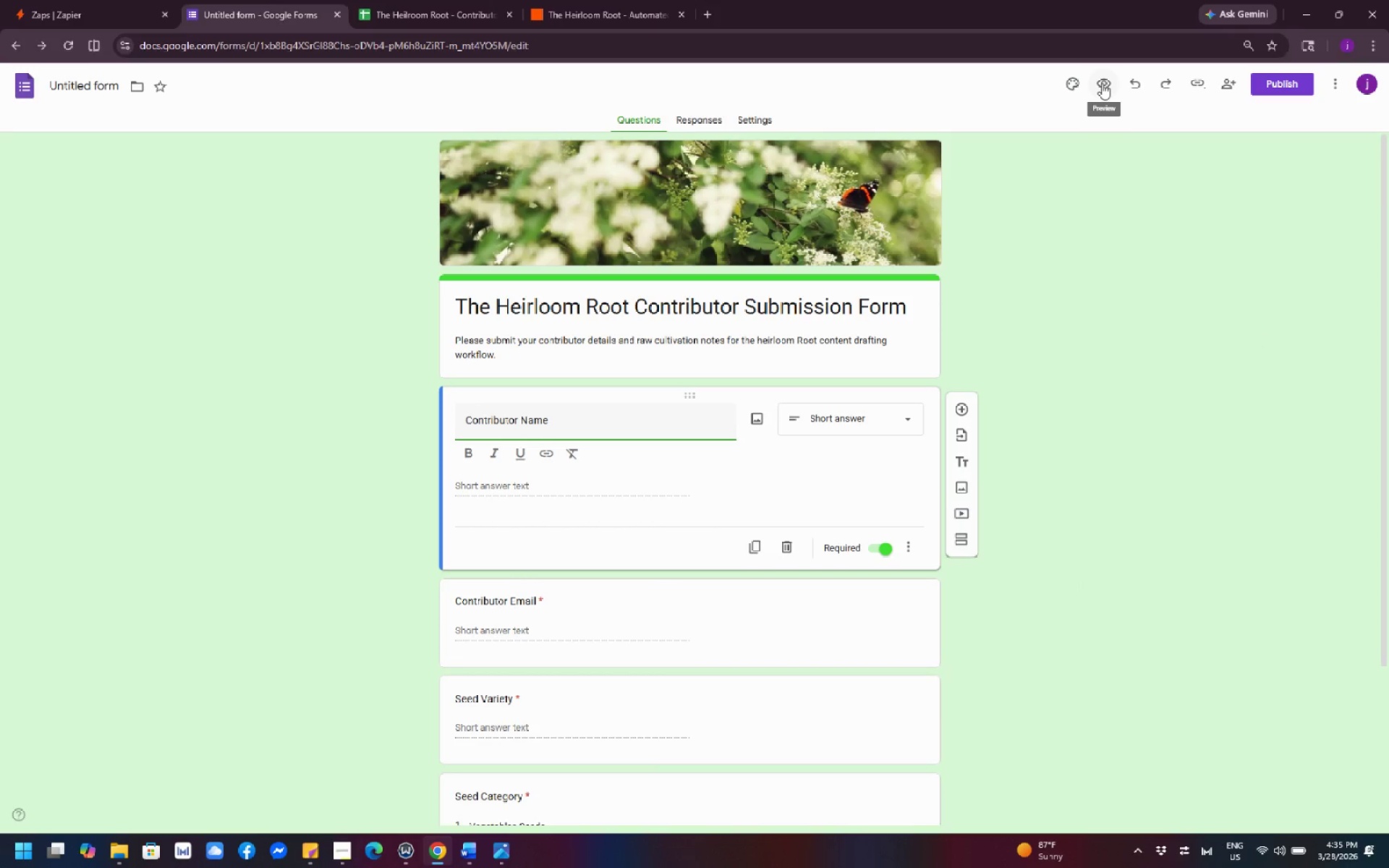 
left_click([1102, 83])
 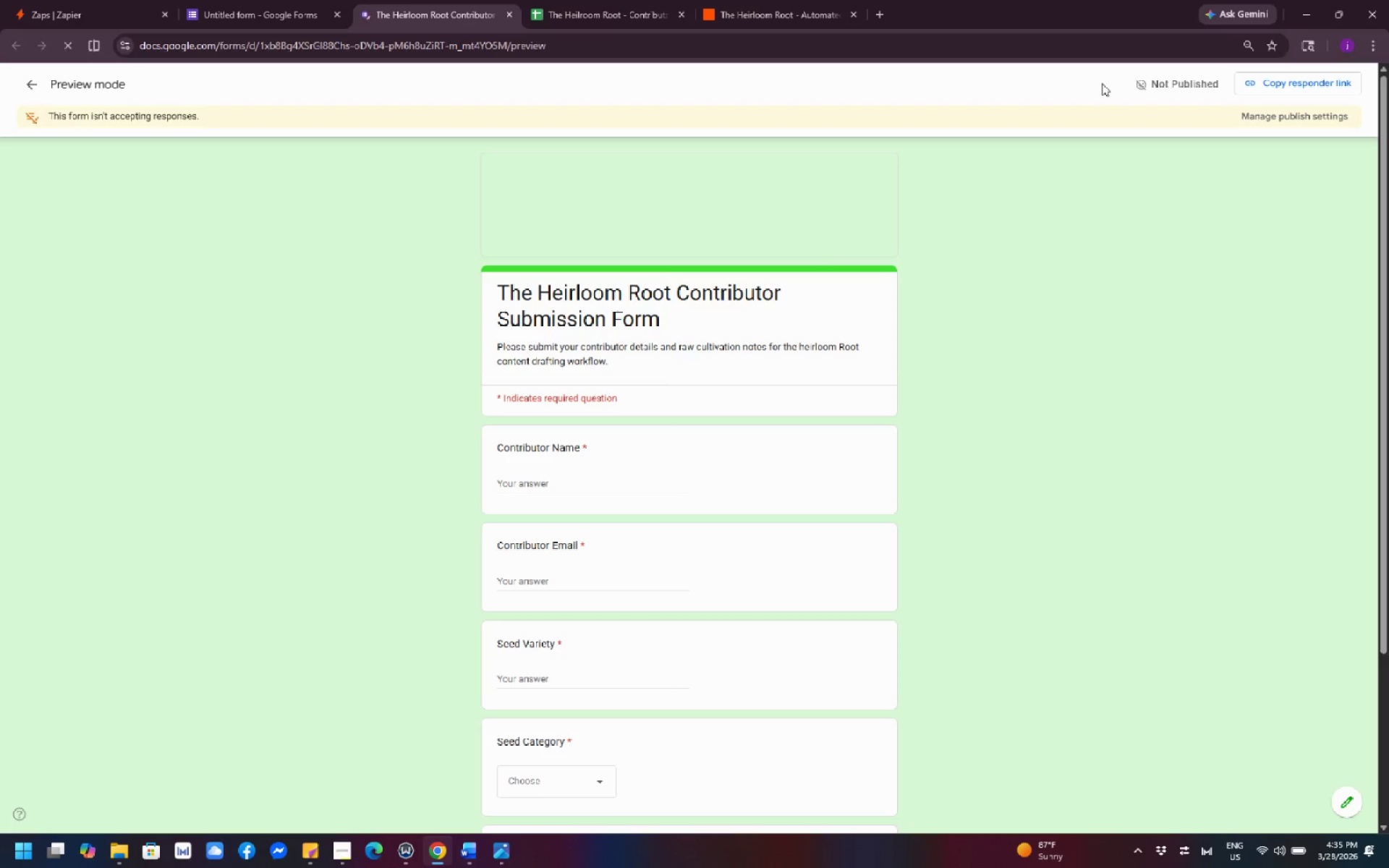 
scroll: coordinate [733, 591], scroll_direction: down, amount: 11.0
 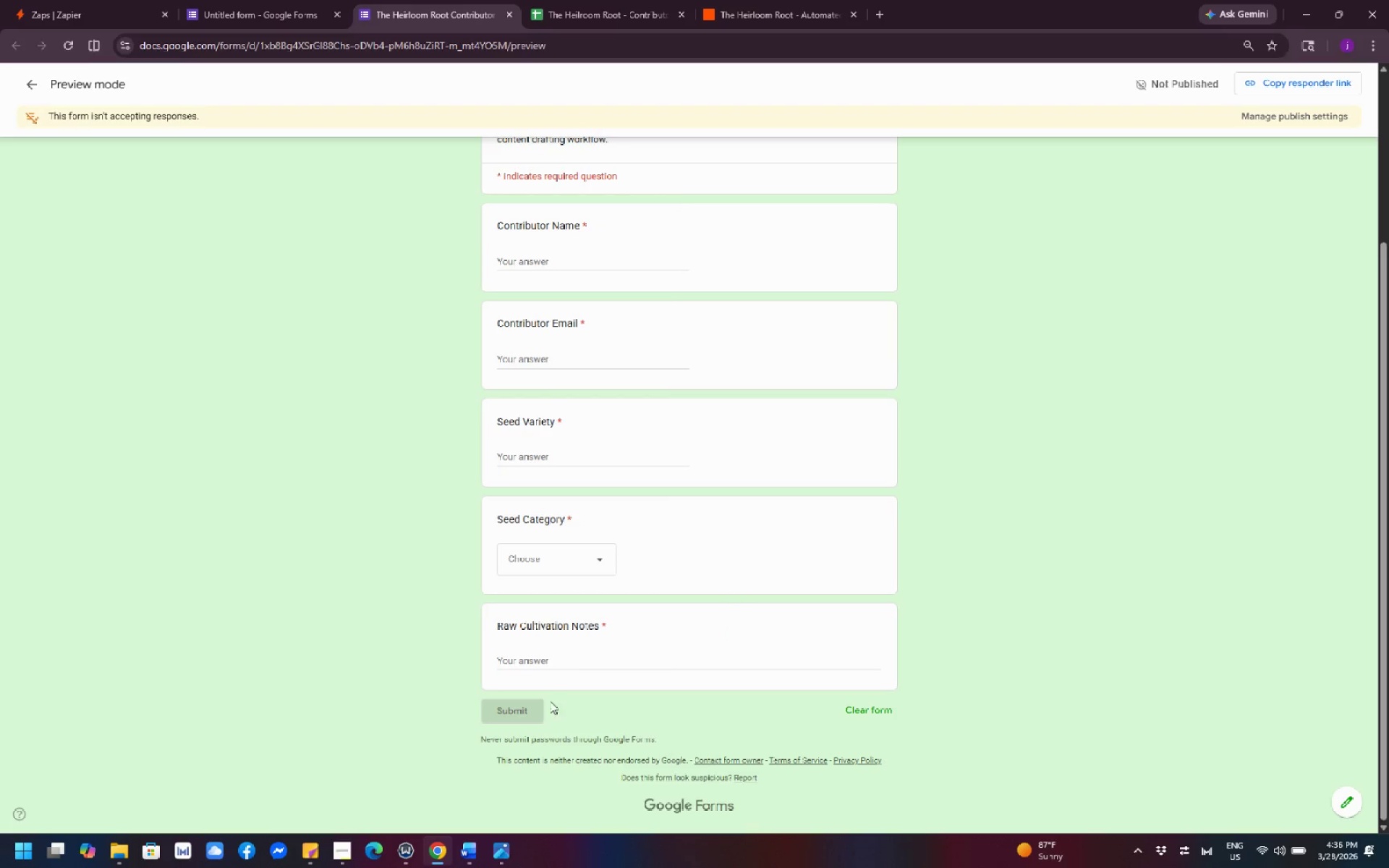 
scroll: coordinate [721, 574], scroll_direction: up, amount: 8.0
 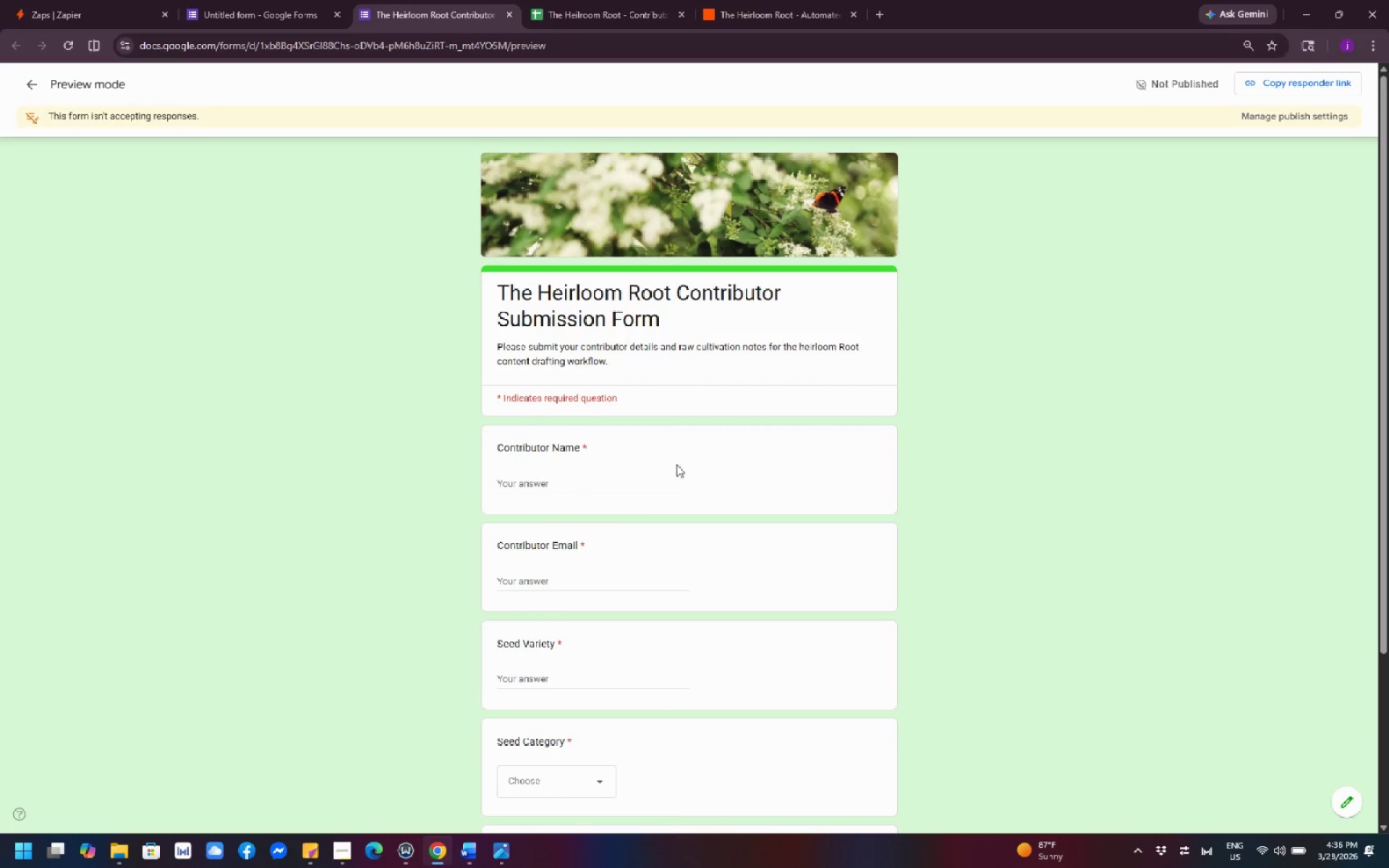 
left_click([629, 482])
 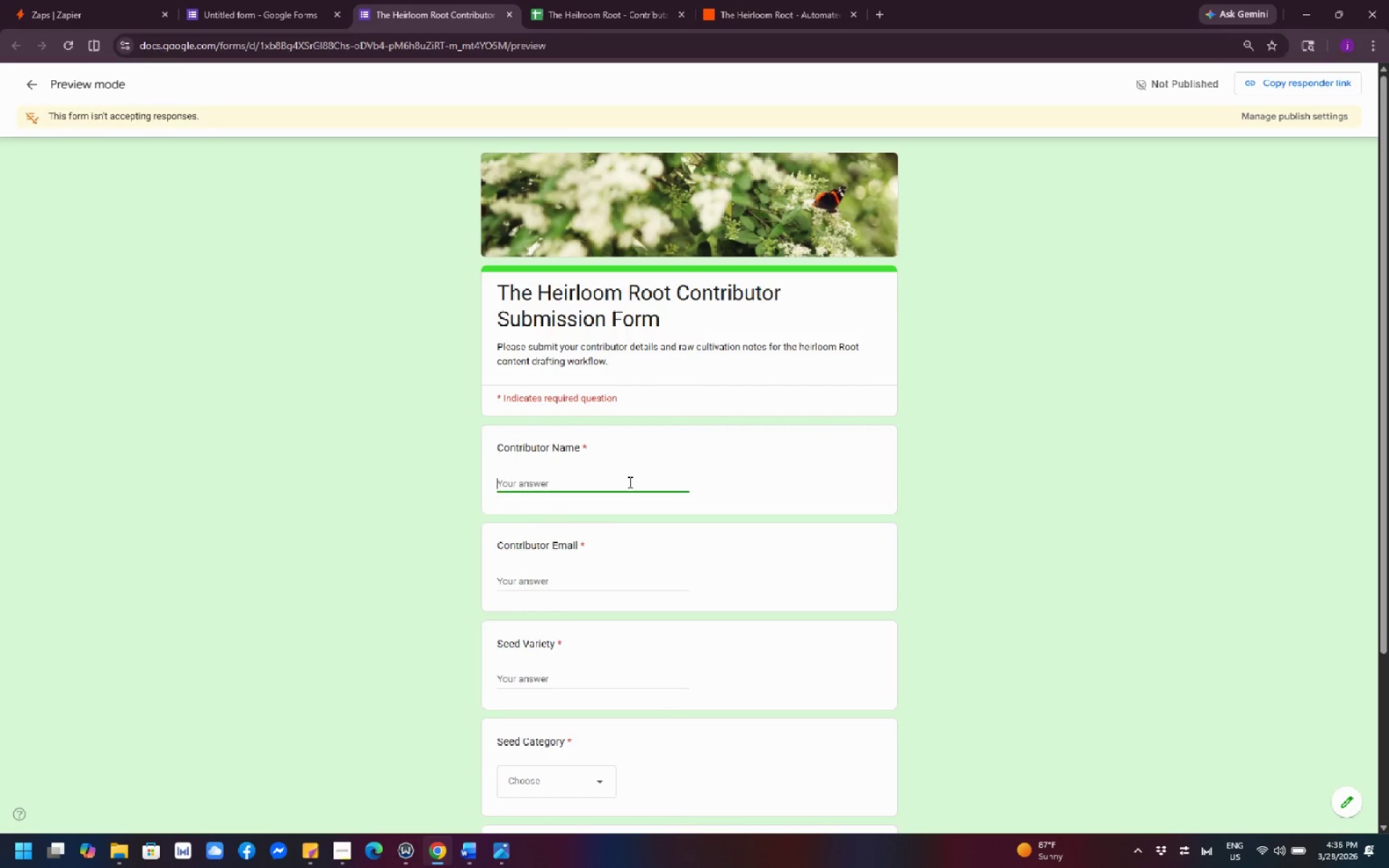 
type(Stphen)
key(Backspace)
key(Backspace)
key(Backspace)
key(Backspace)
key(Backspace)
type(tephen)
 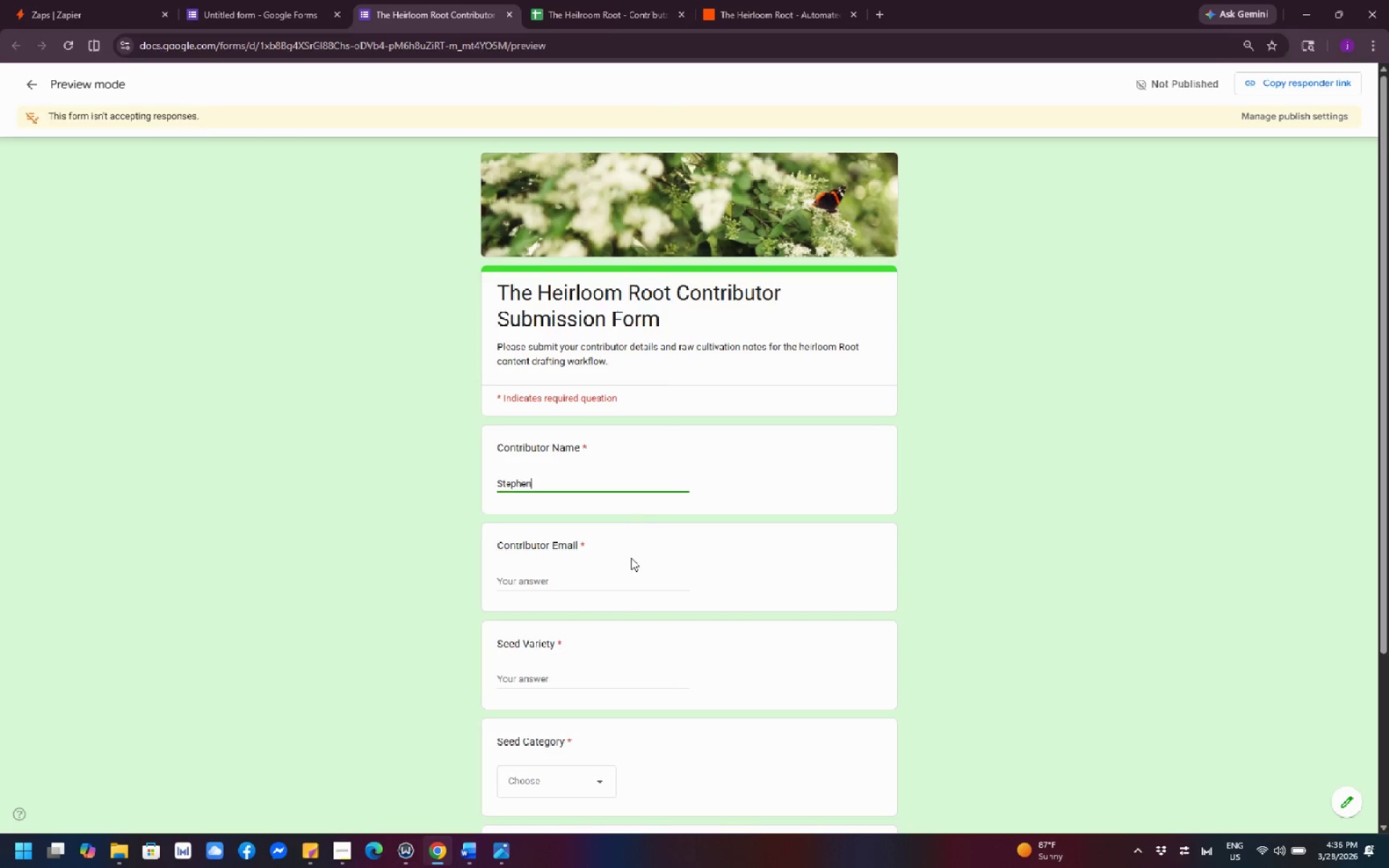 
left_click([611, 579])
 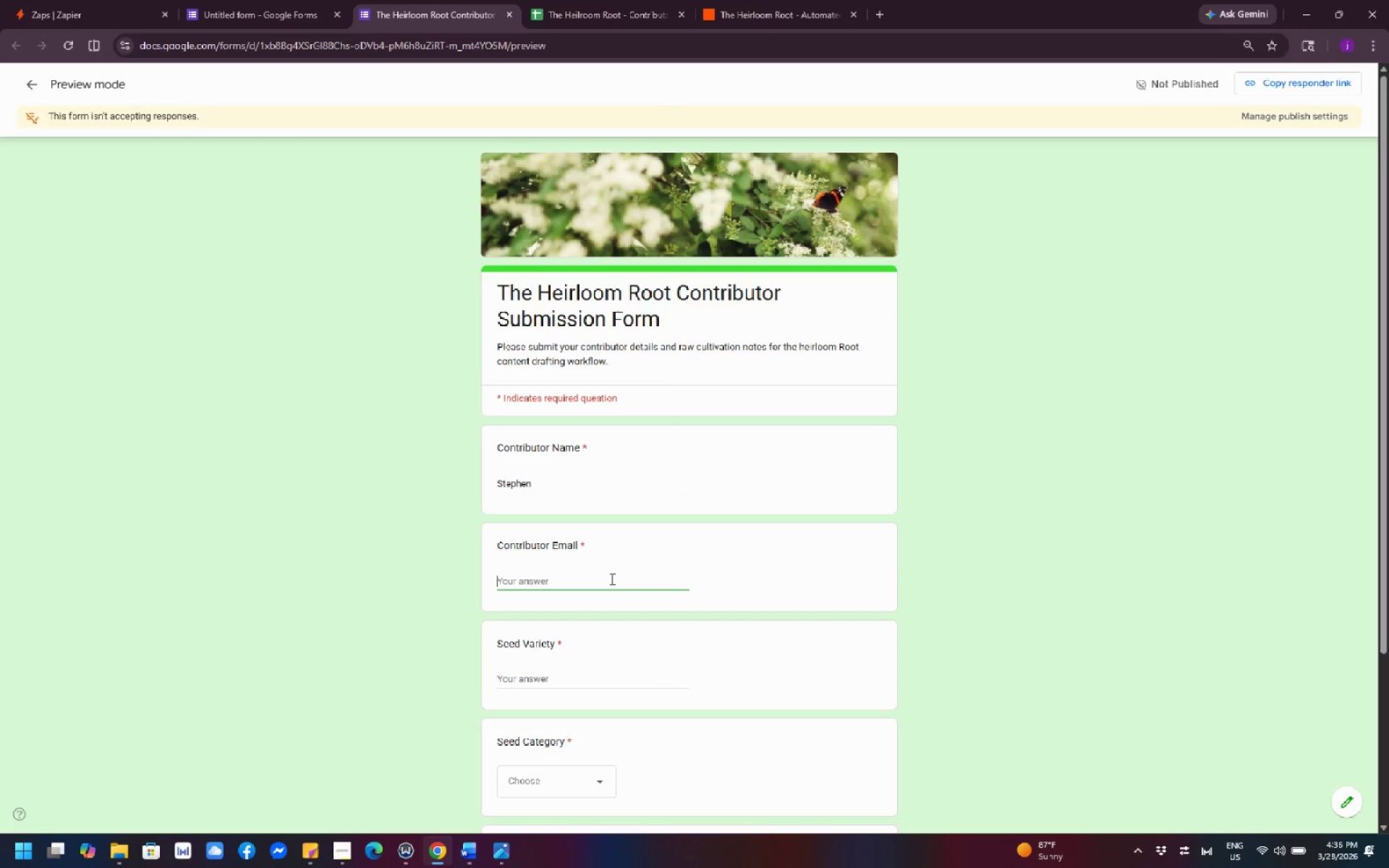 
type(jimmy.capornido@amil.com)
 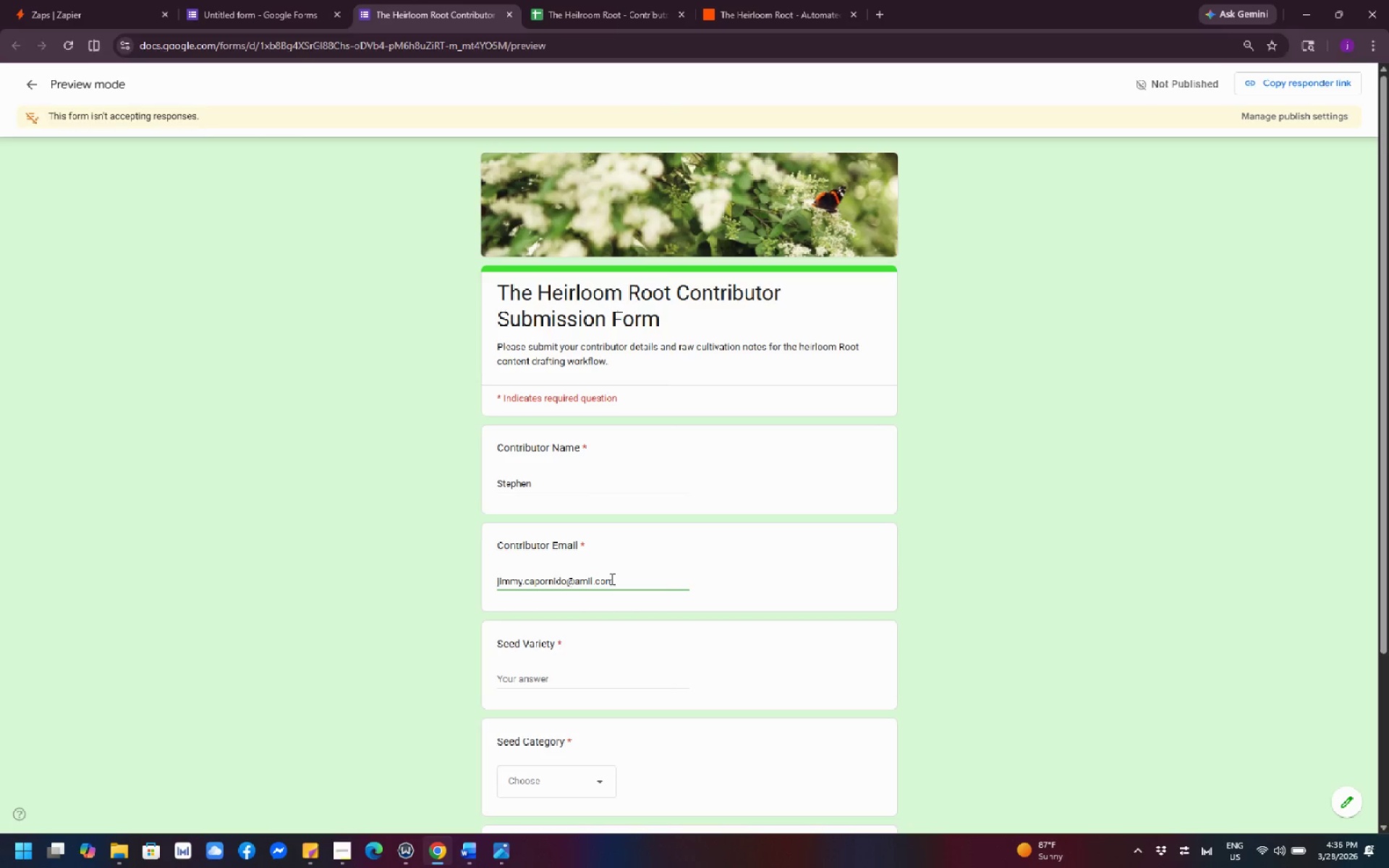 
left_click([540, 583])
 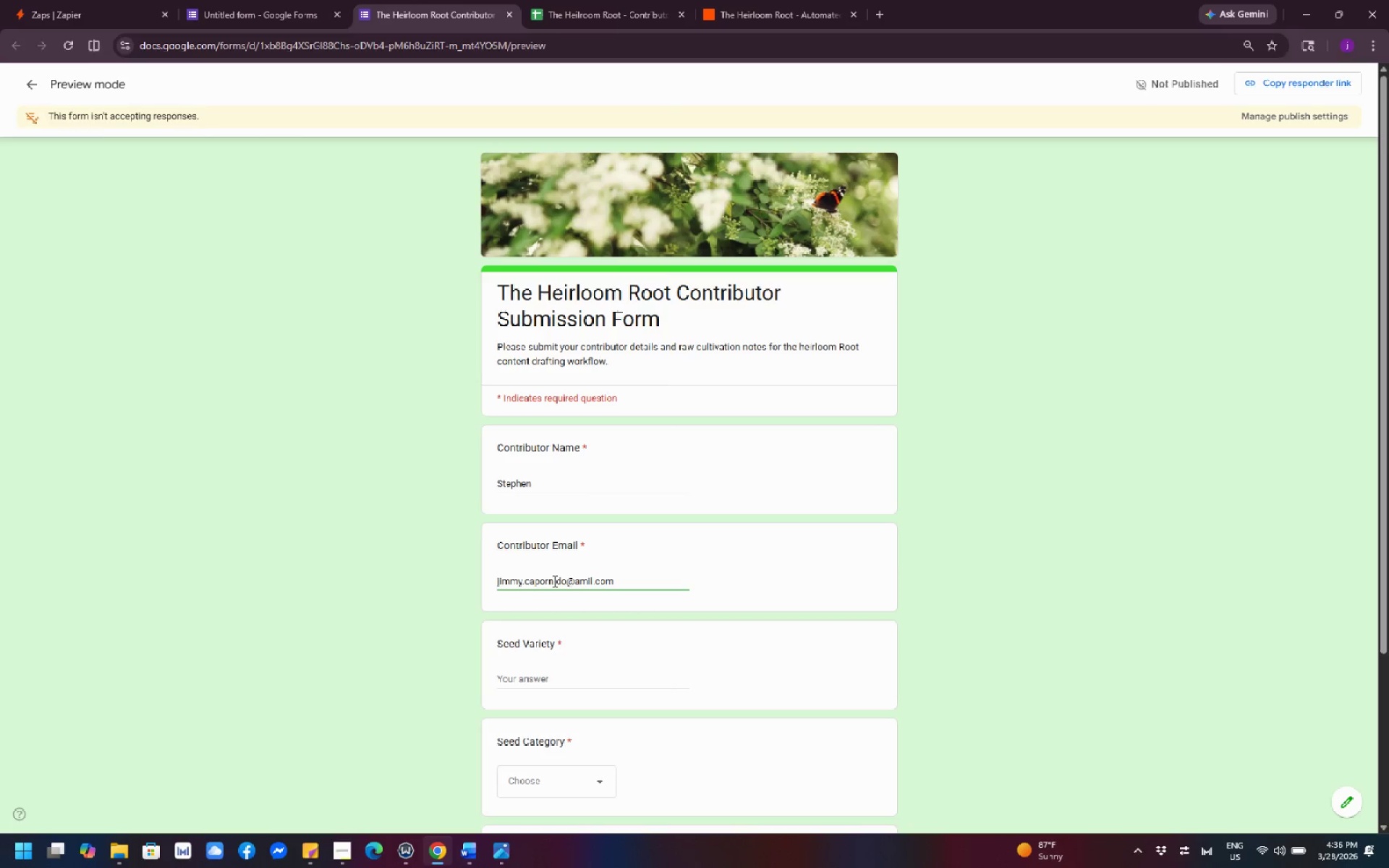 
key(Period)
 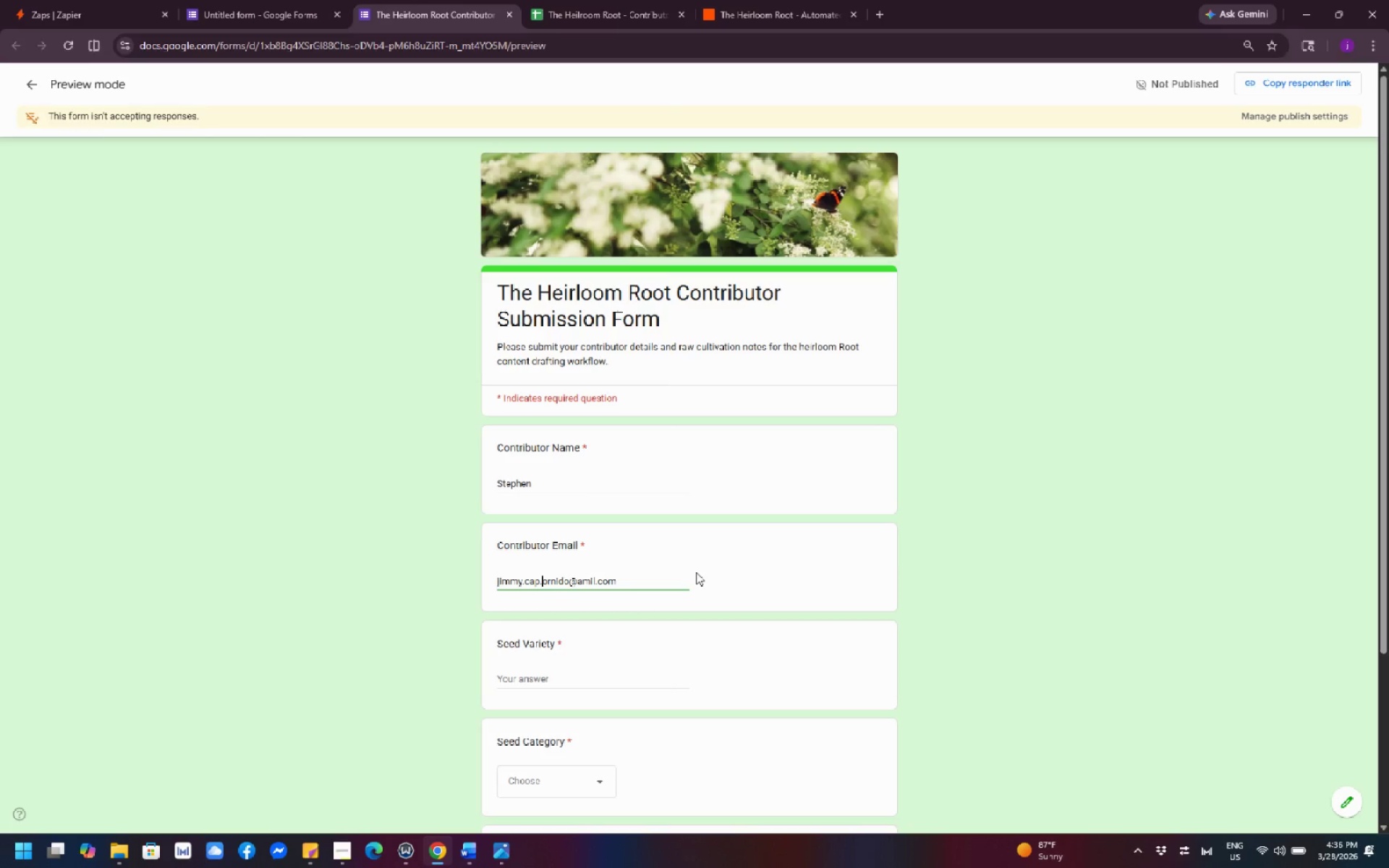 
left_click([577, 579])
 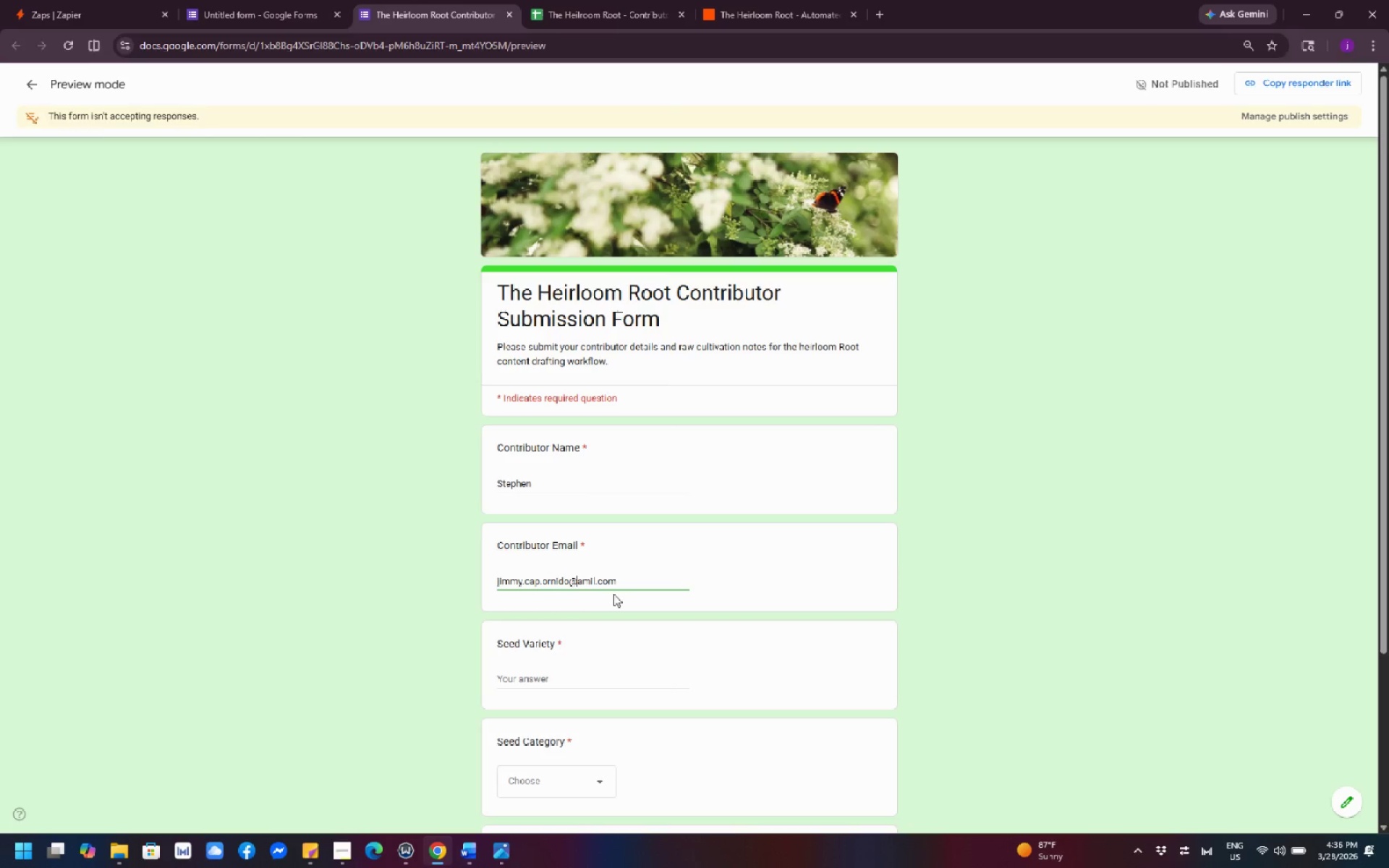 
key(G)
 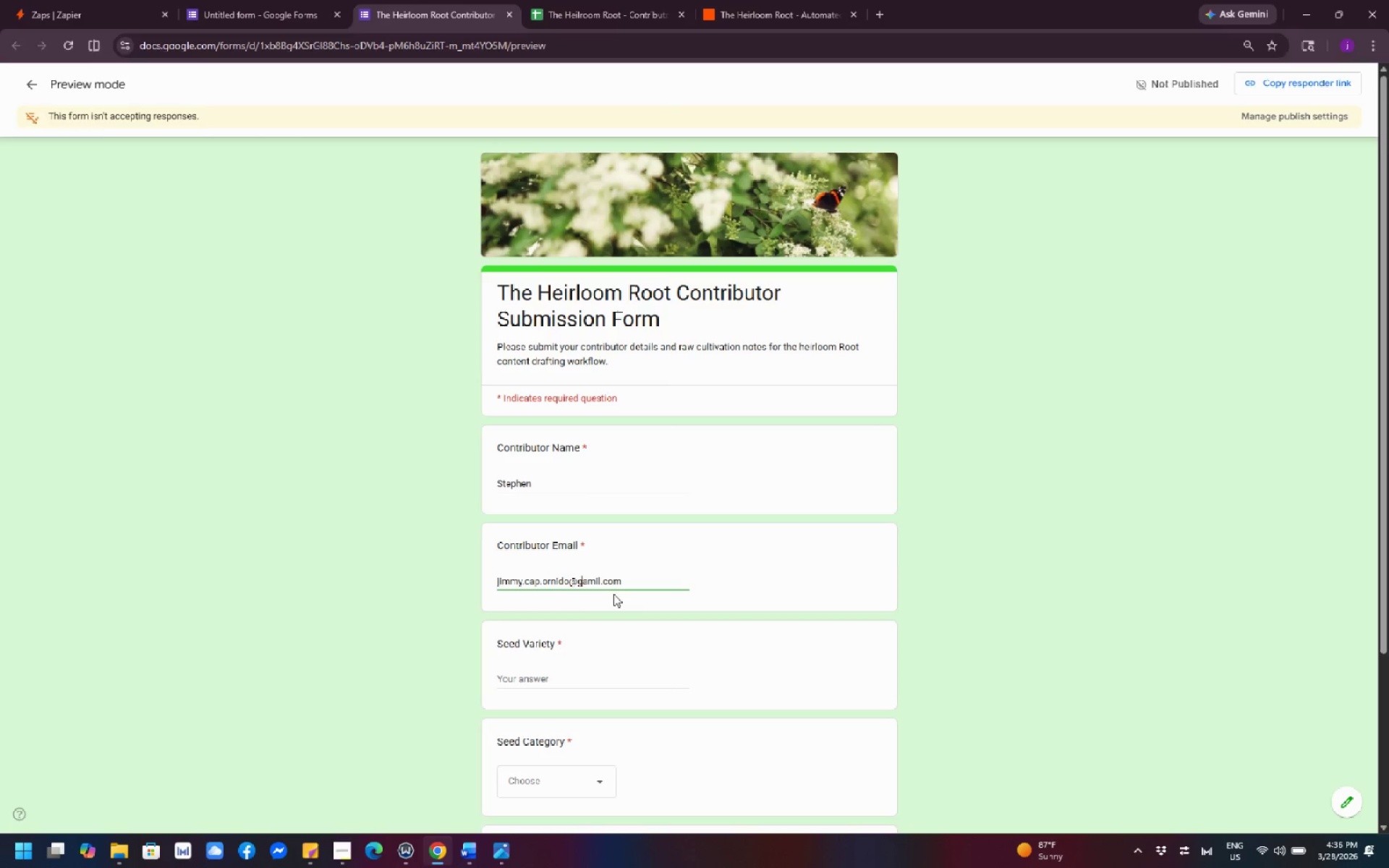 
key(ArrowRight)
 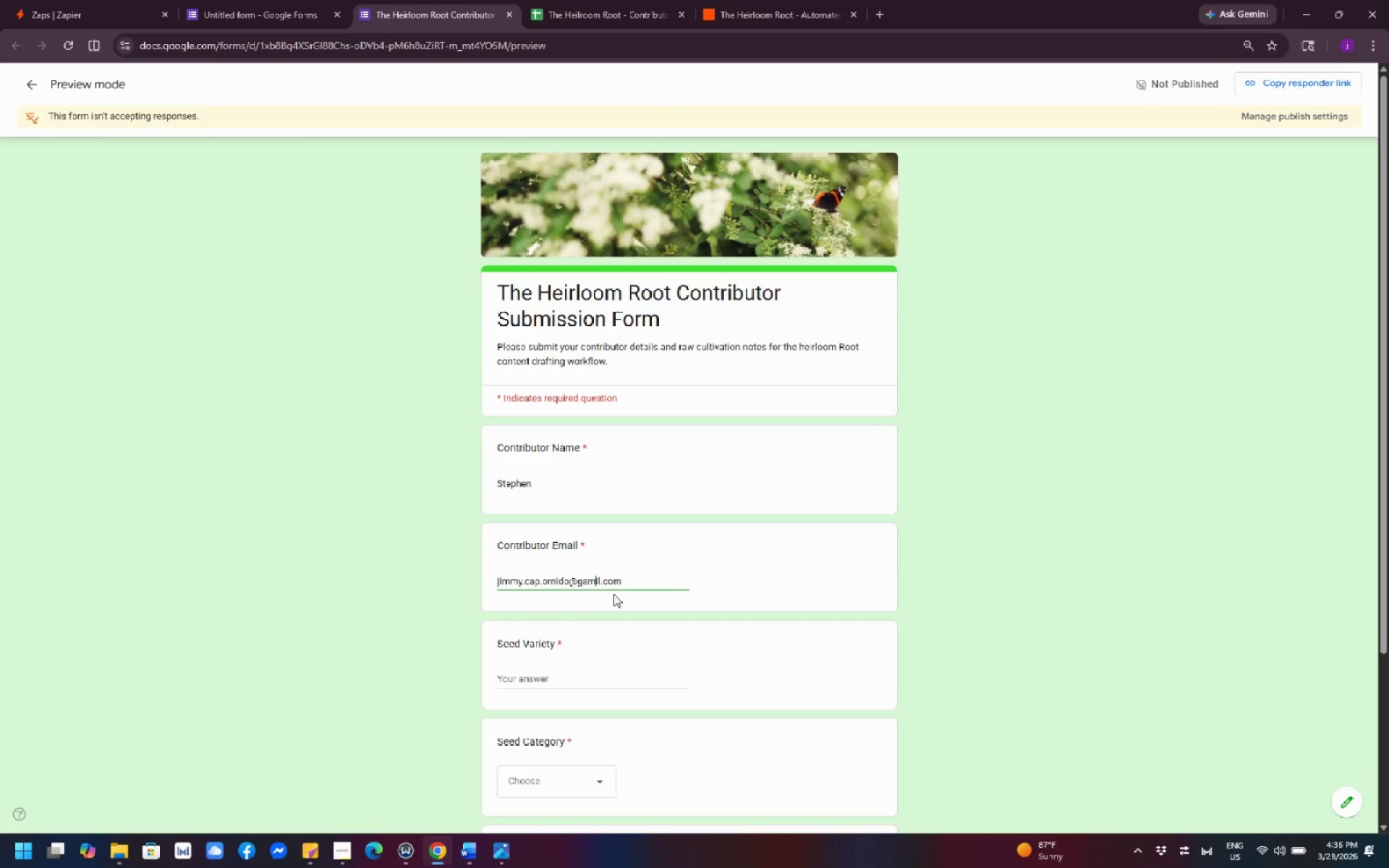 
key(ArrowRight)
 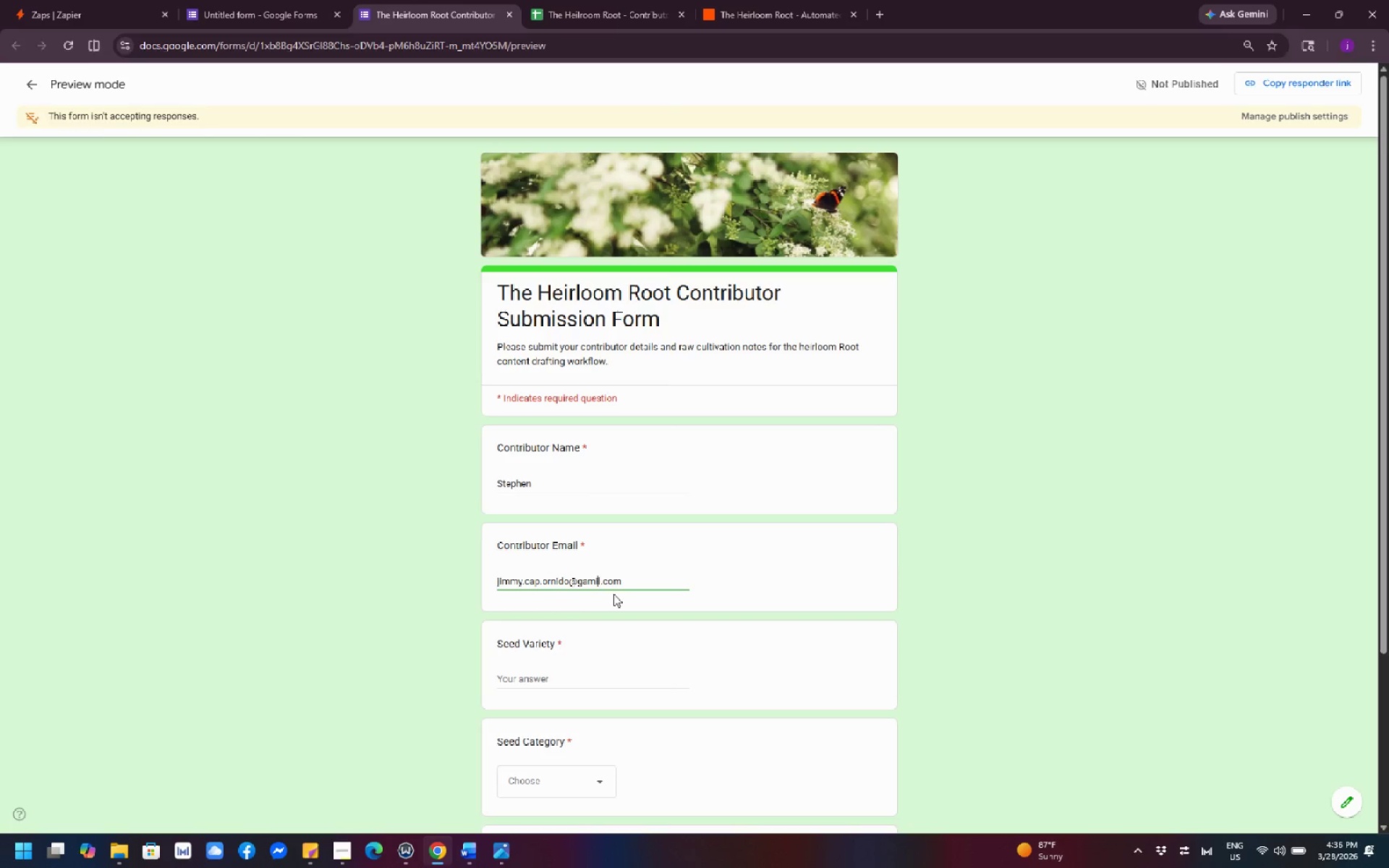 
key(ArrowRight)
 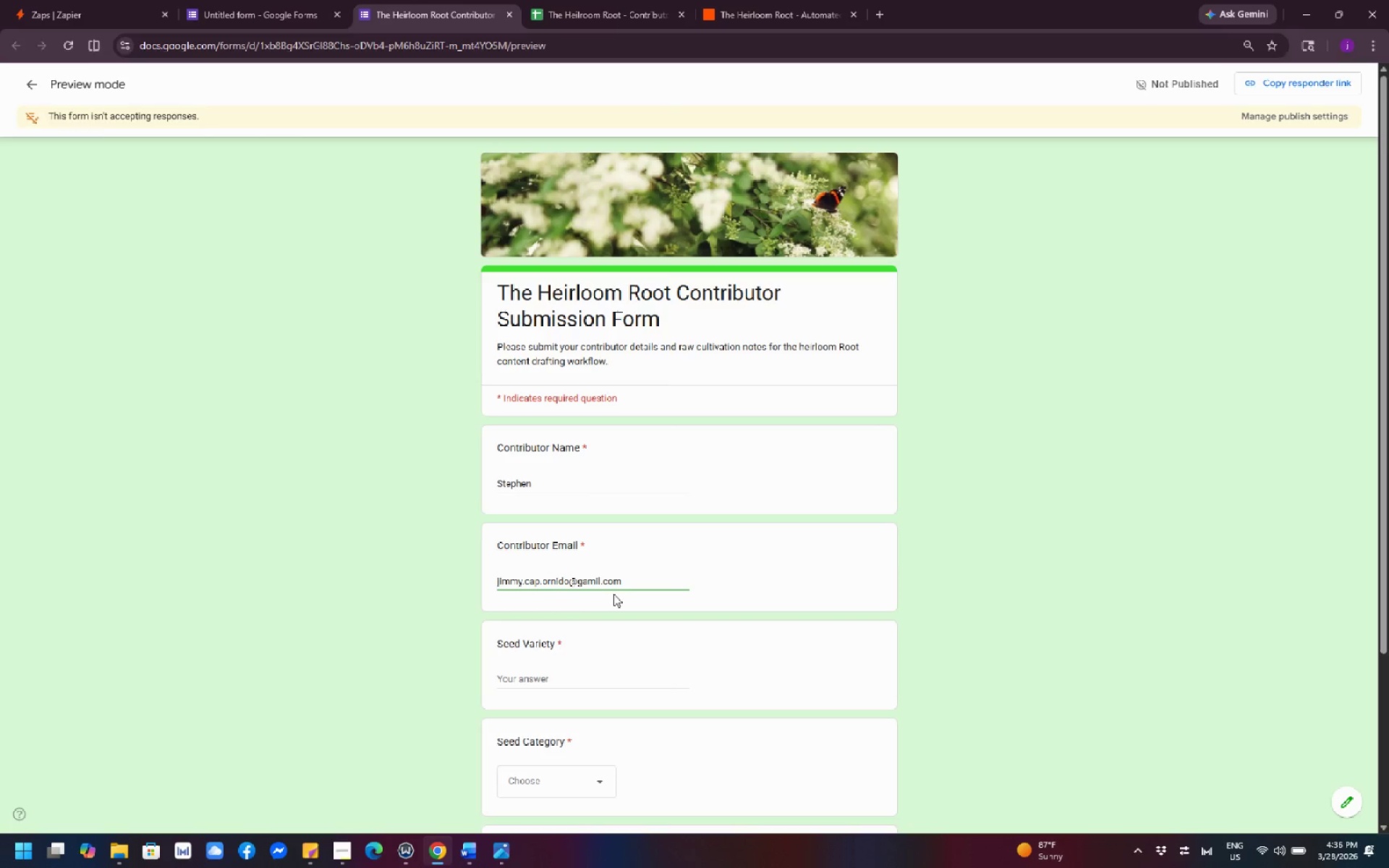 
key(Backspace)
key(Backspace)
key(Backspace)
type(mai)
 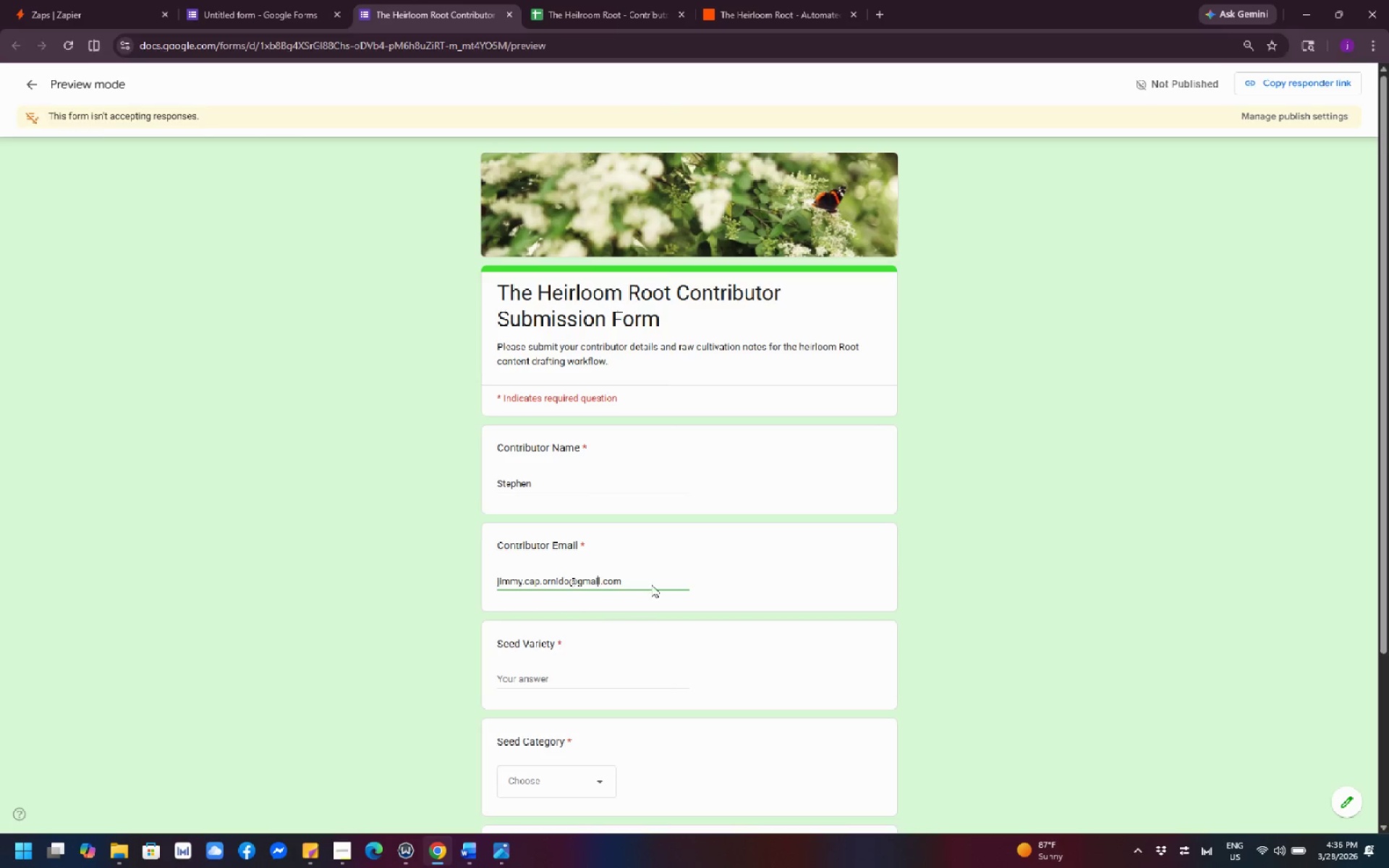 
left_click_drag(start_coordinate=[733, 555], to_coordinate=[739, 552])
 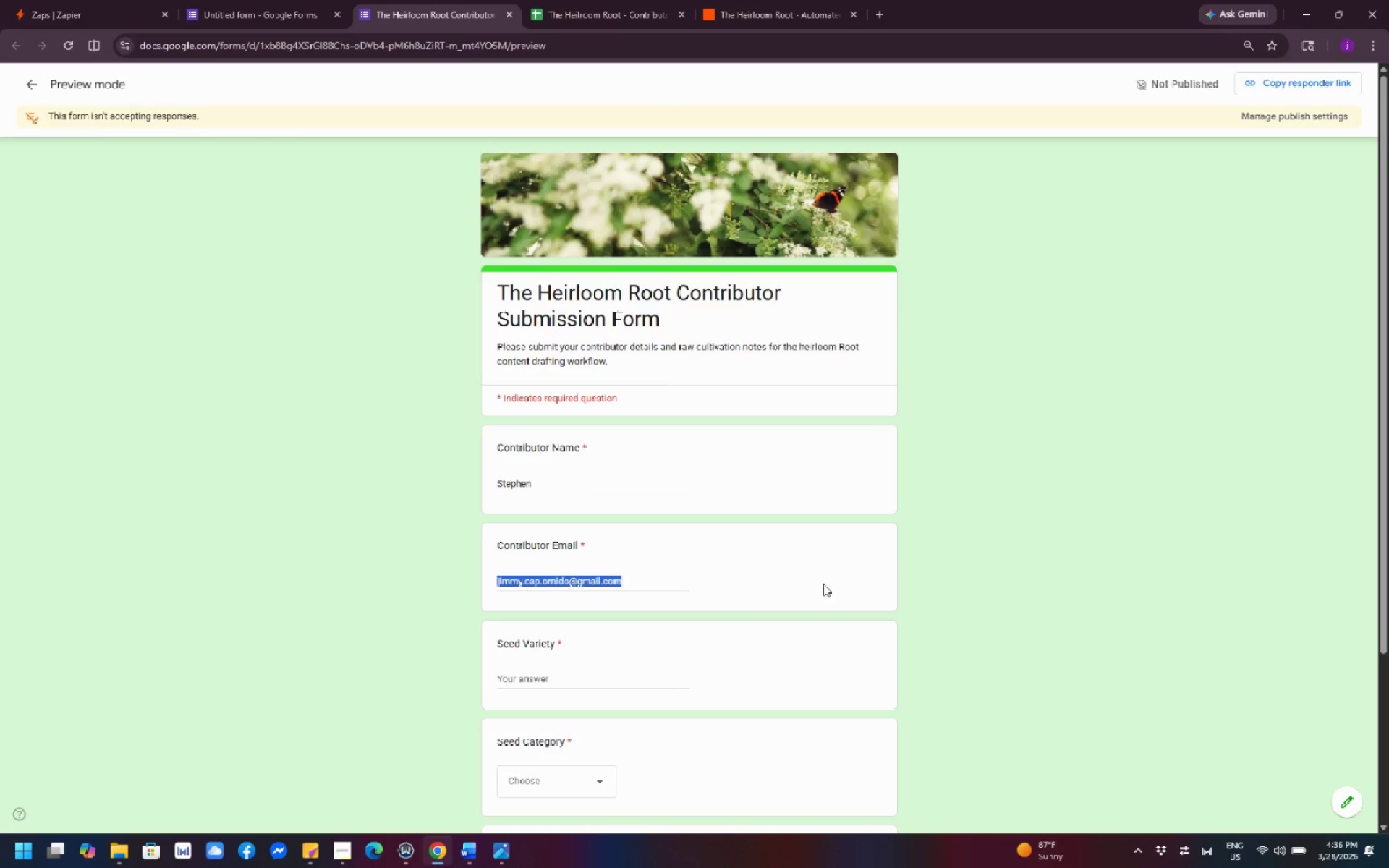 
left_click([827, 587])
 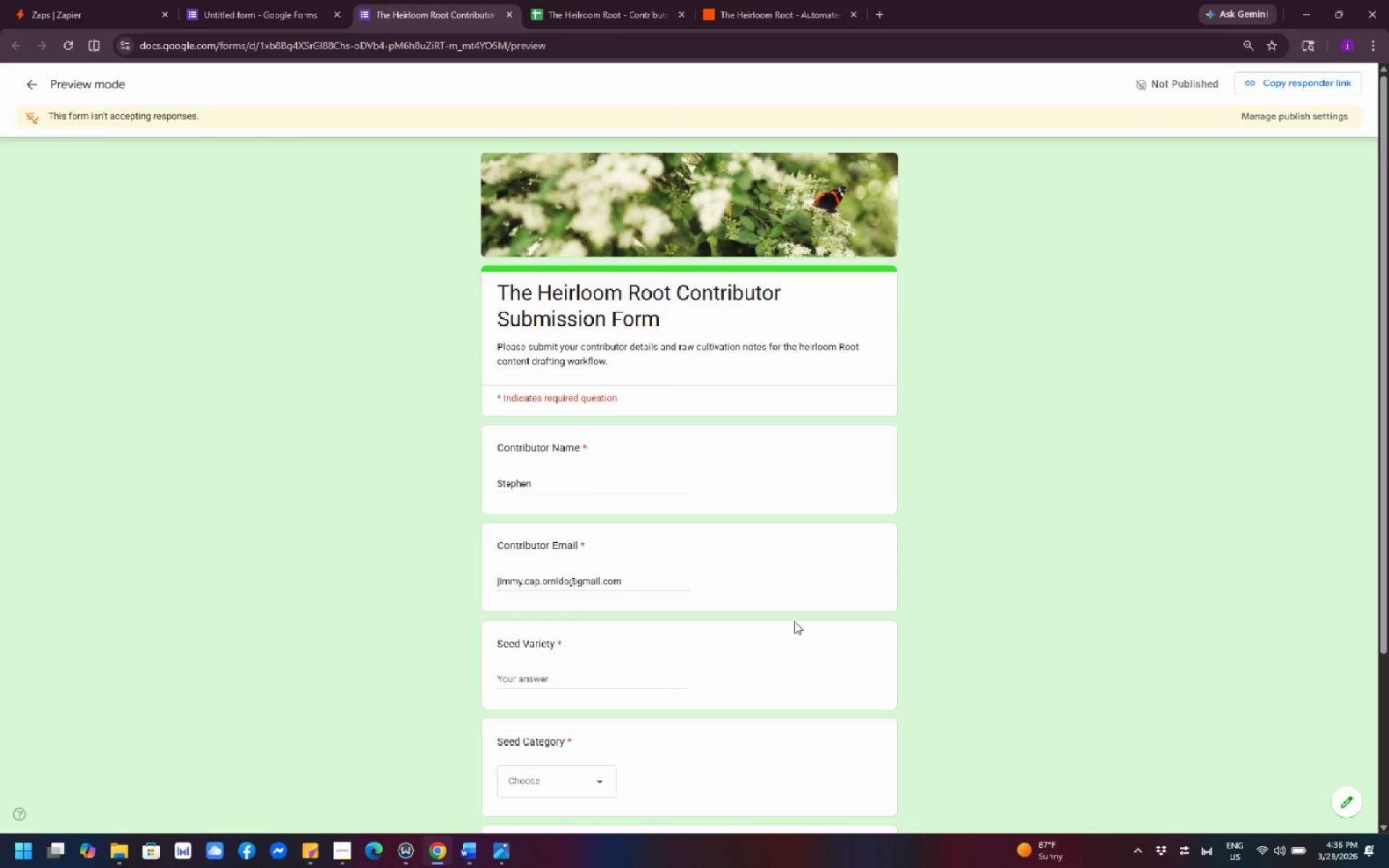 
scroll: coordinate [793, 538], scroll_direction: down, amount: 3.0
 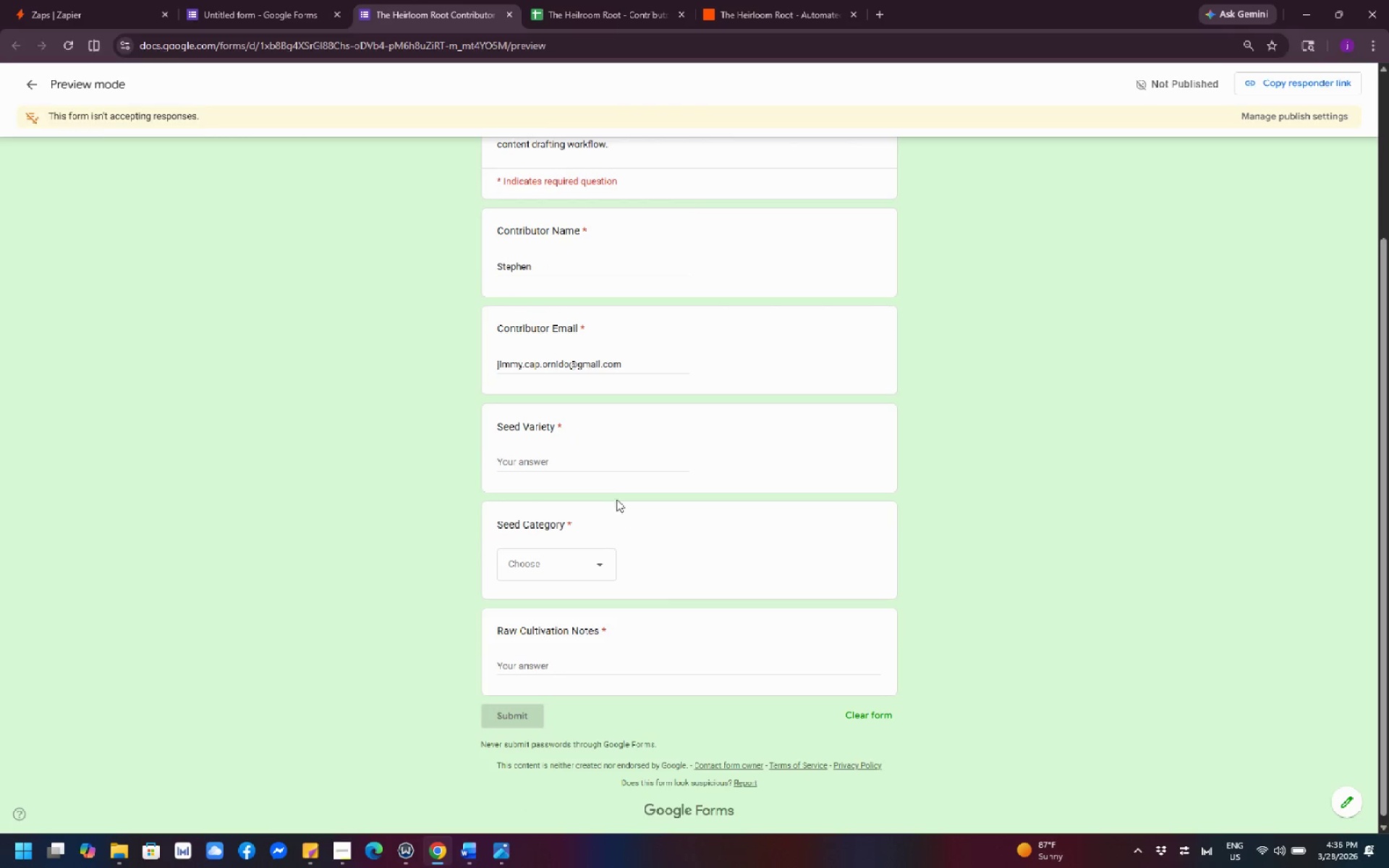 
left_click([609, 461])
 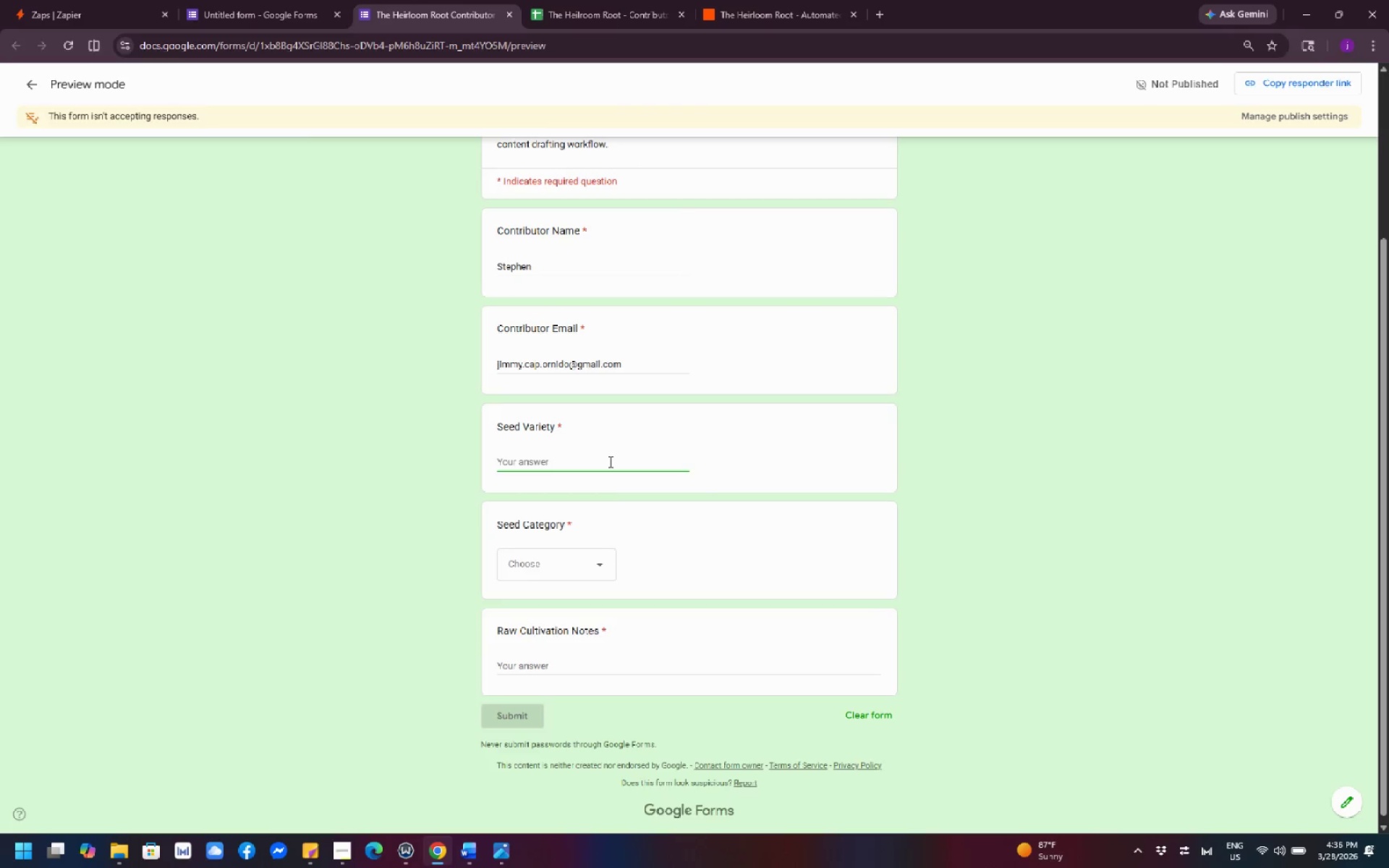 
type(Roma tomato)
 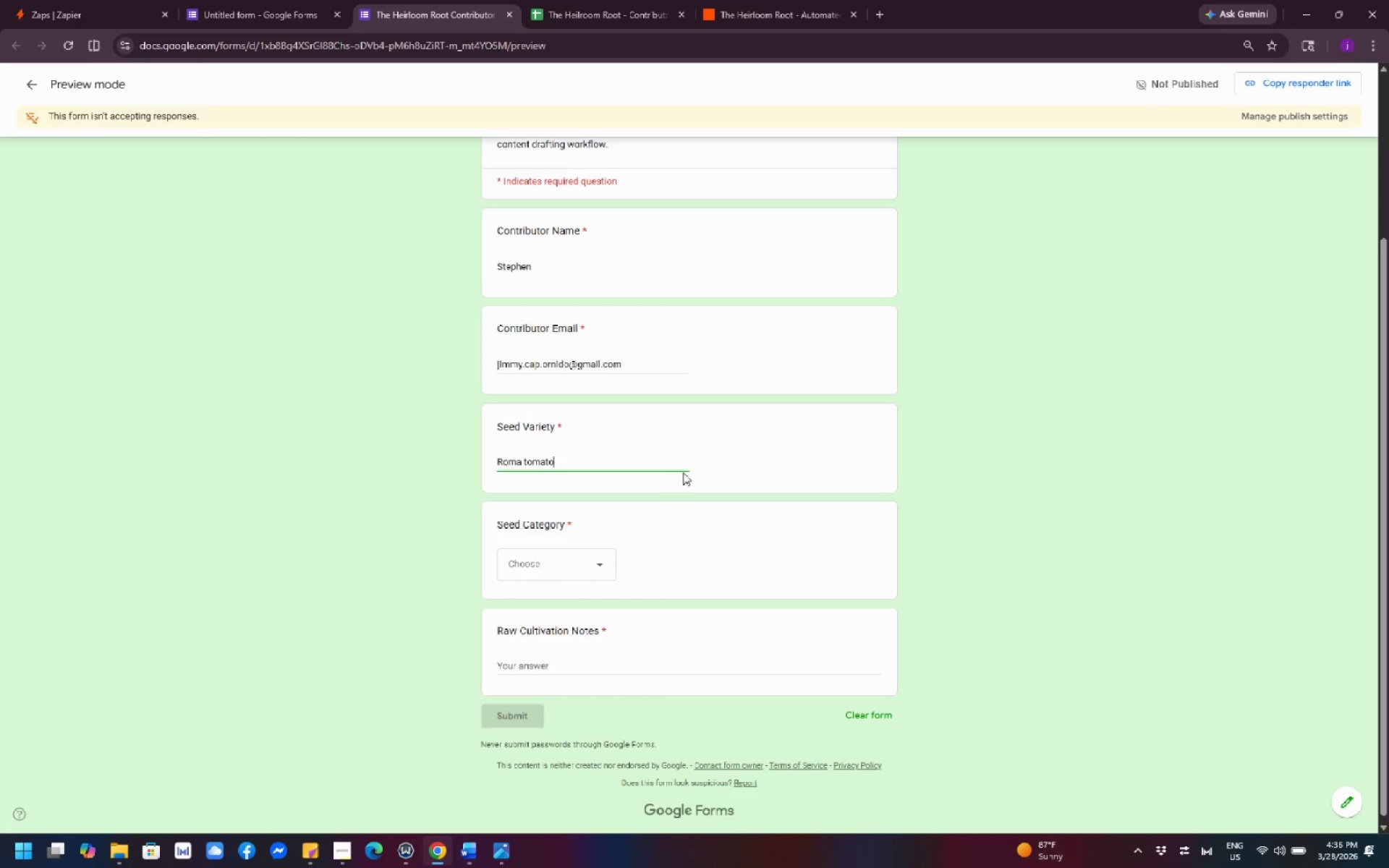 
left_click([863, 459])
 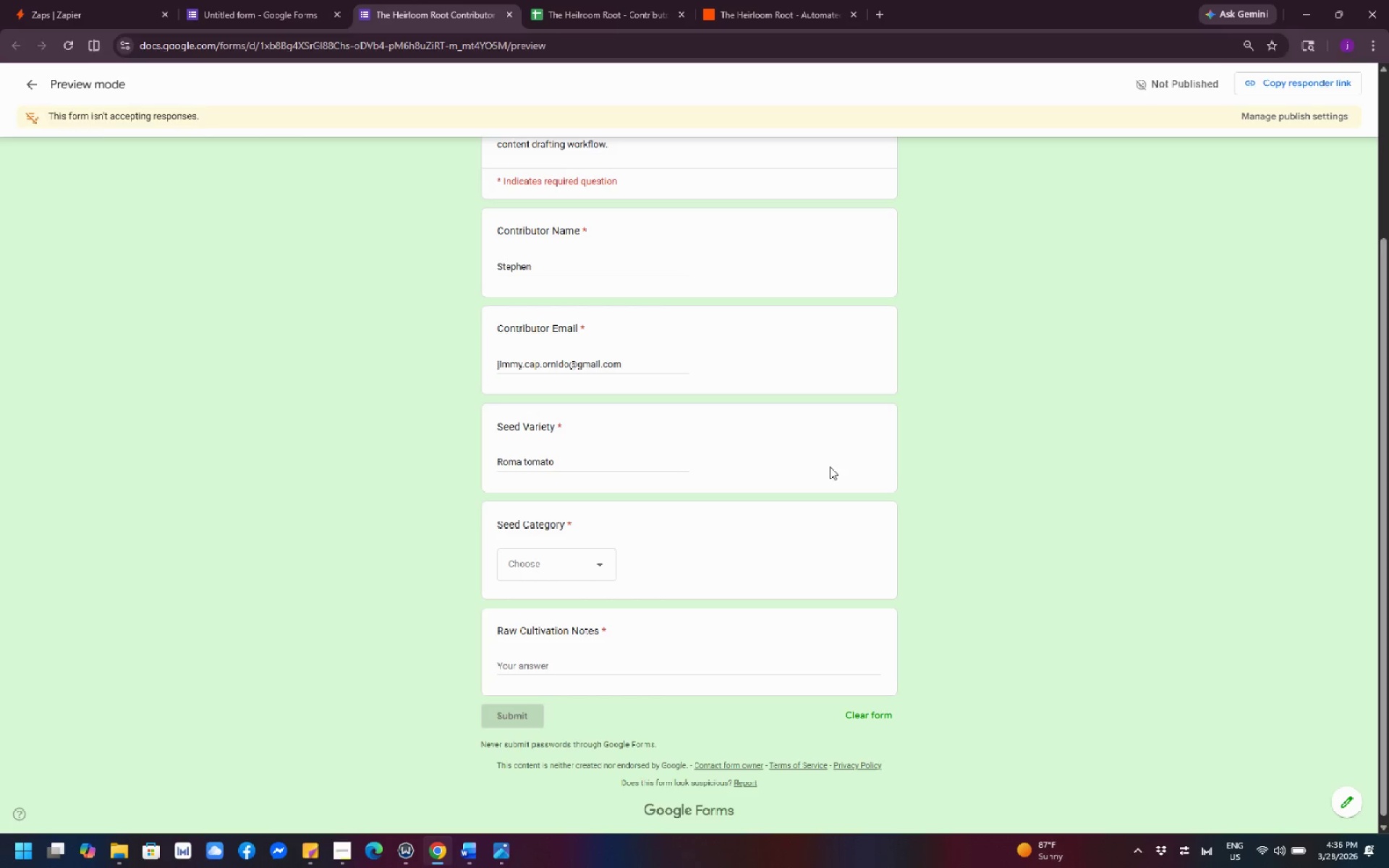 
scroll: coordinate [812, 472], scroll_direction: down, amount: 2.0
 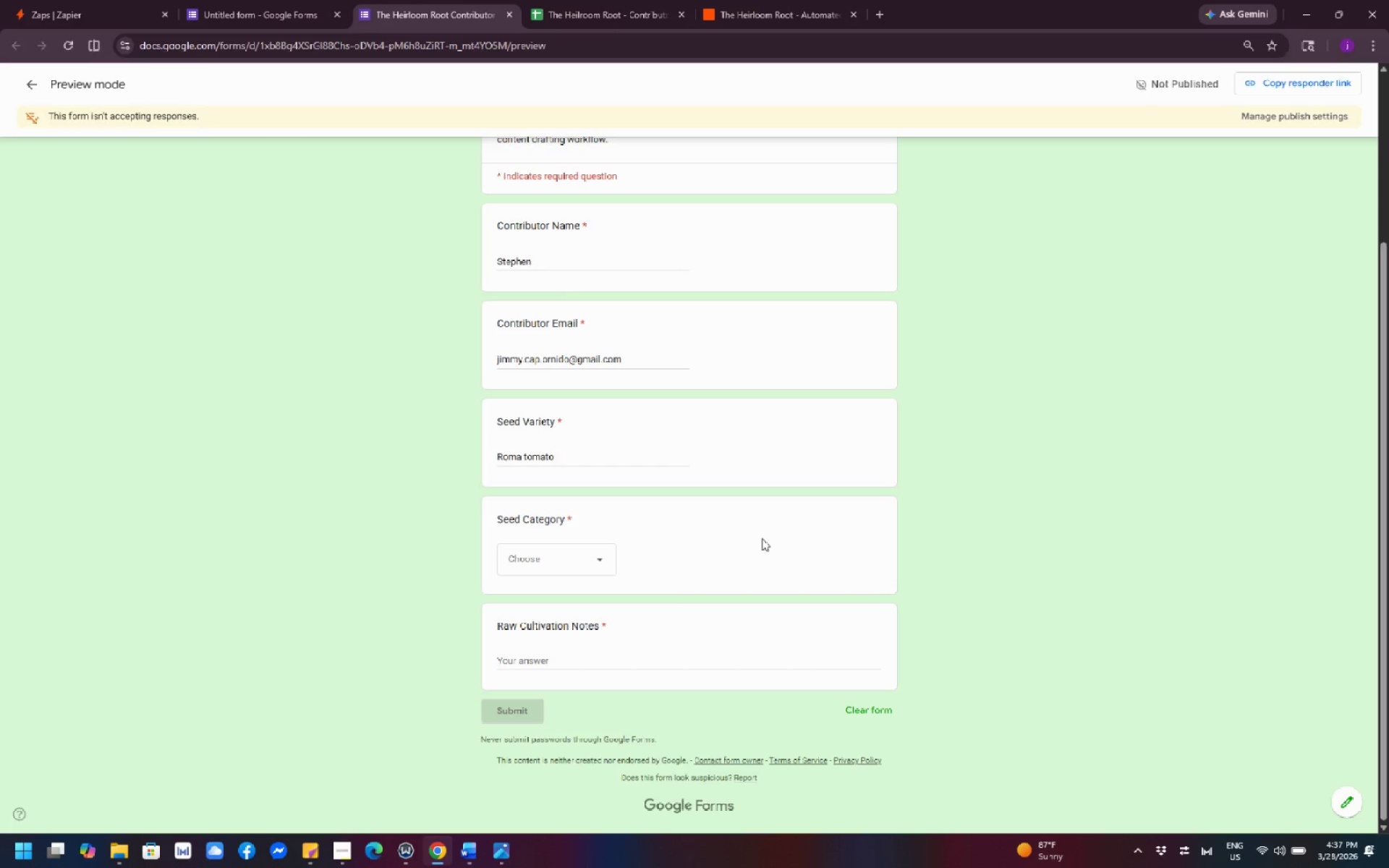 
left_click([587, 558])
 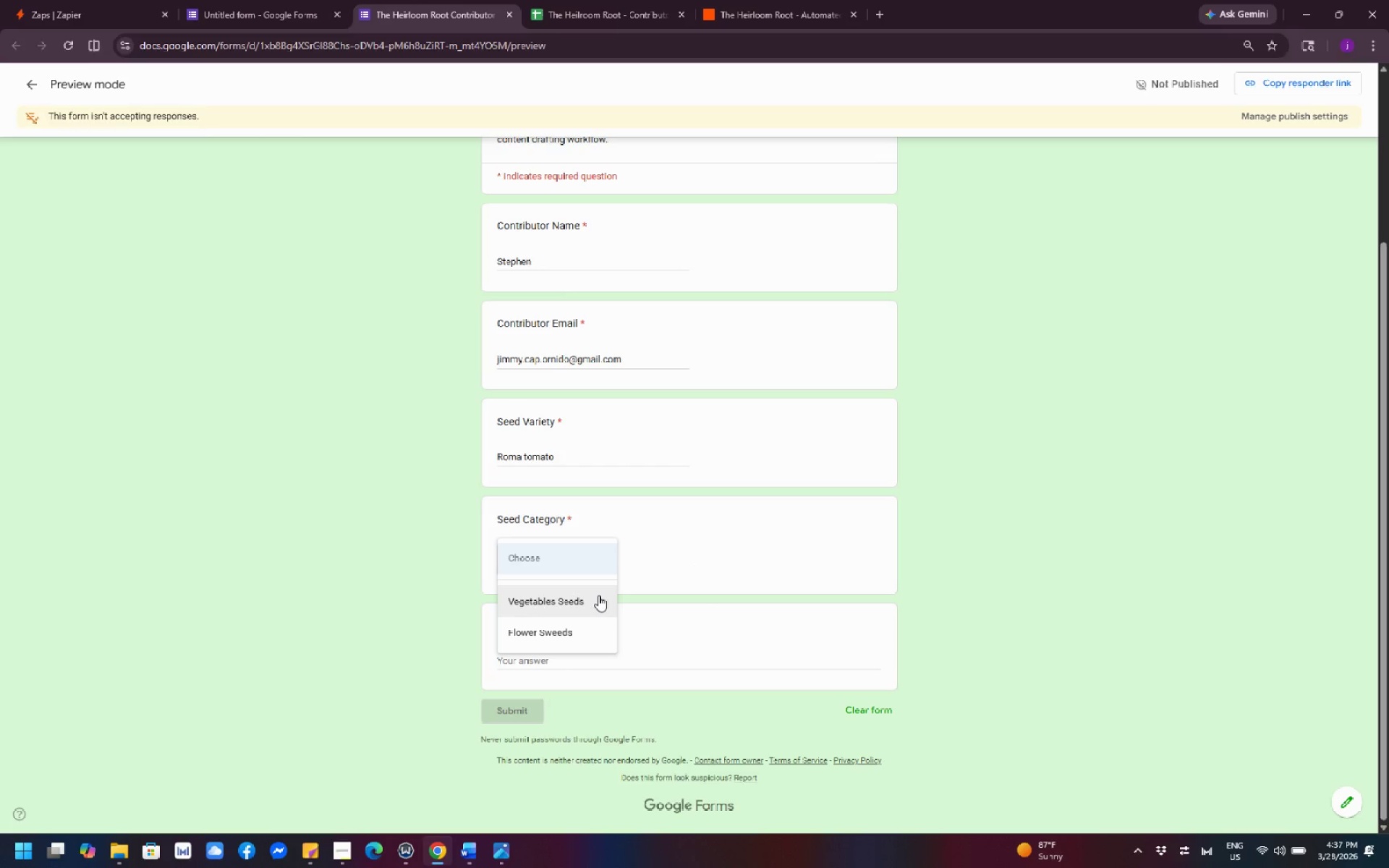 
left_click([598, 595])
 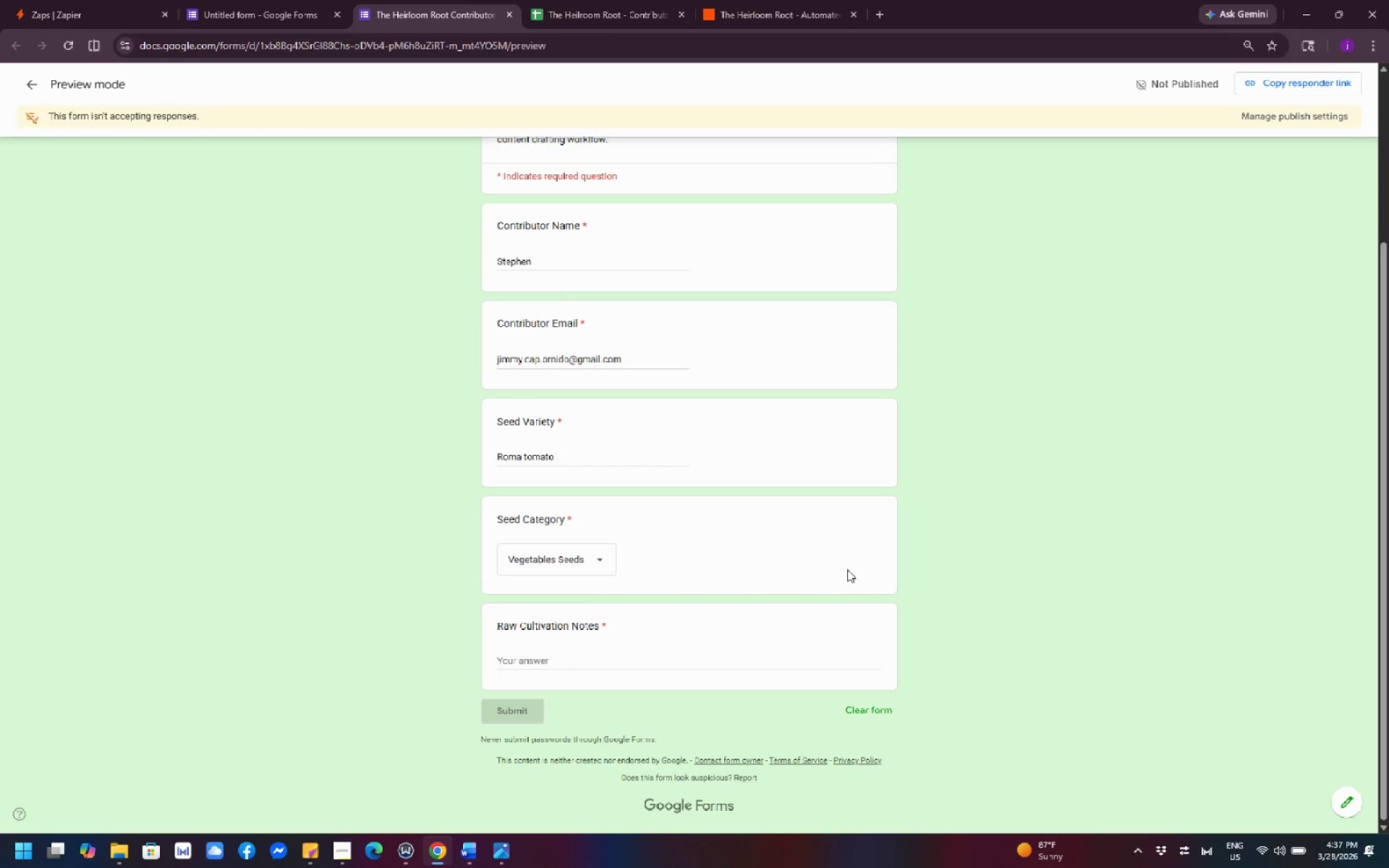 
scroll: coordinate [877, 552], scroll_direction: down, amount: 3.0
 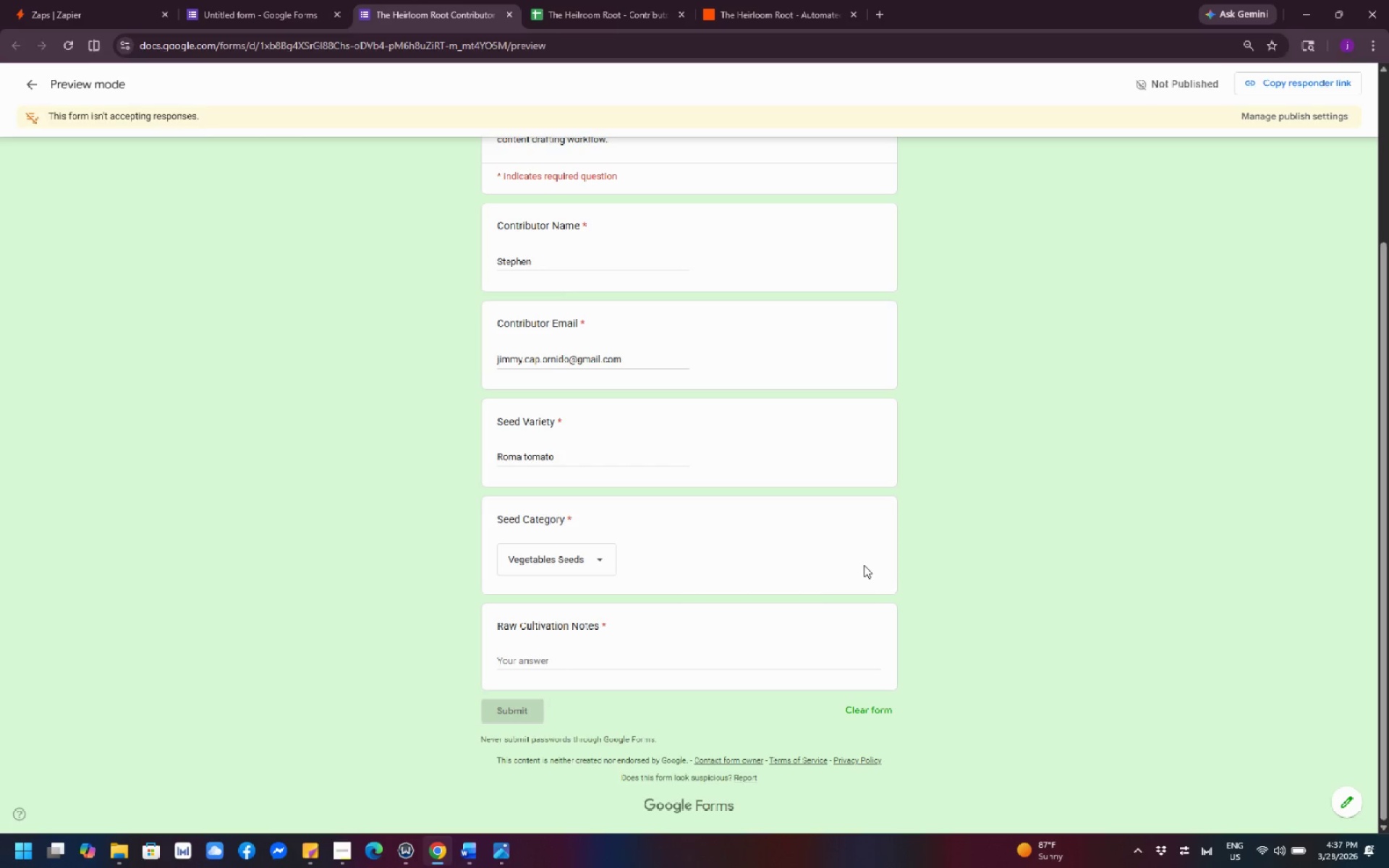 
left_click([666, 658])
 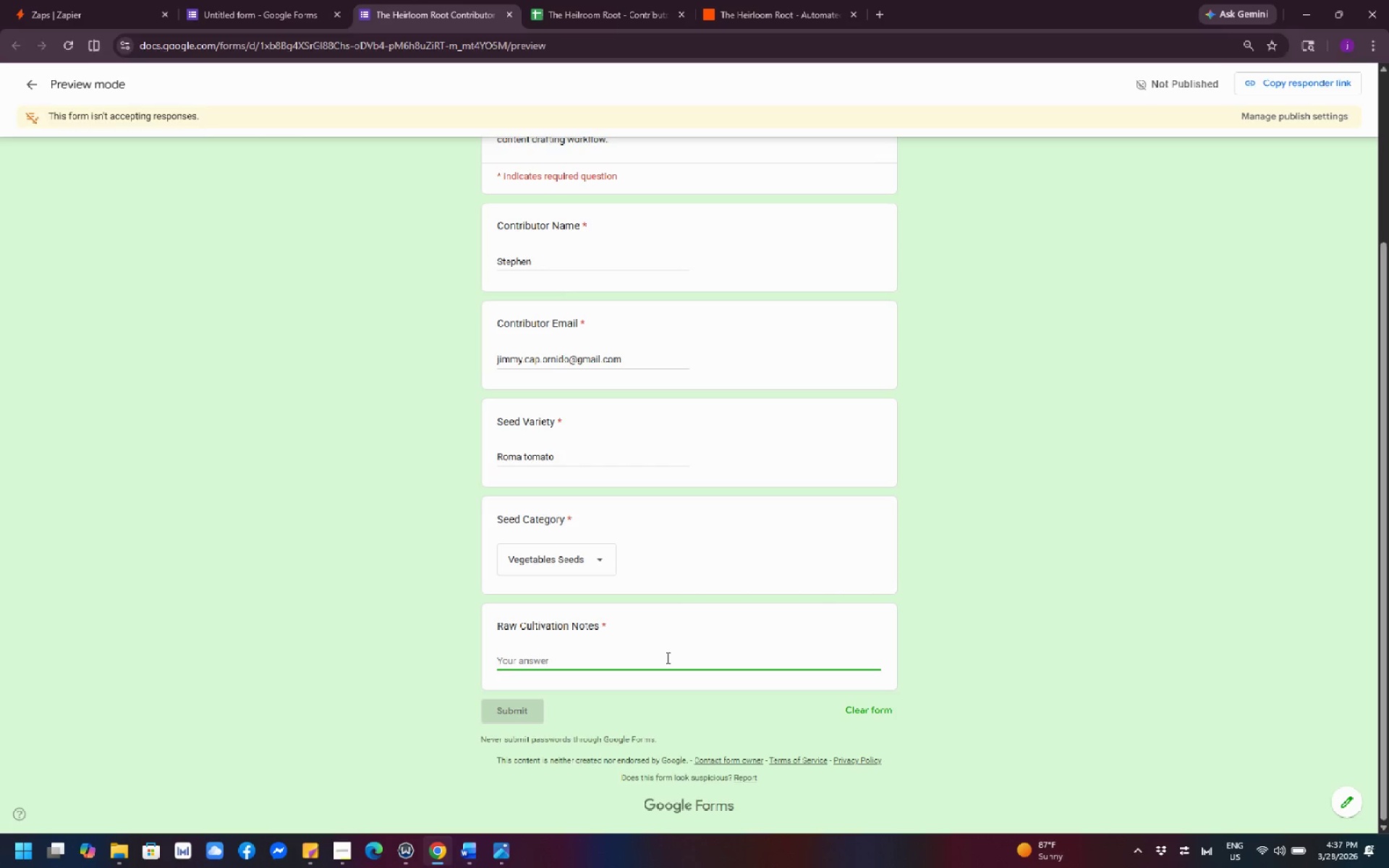 
key(Control+Shift+ControlLeft)
 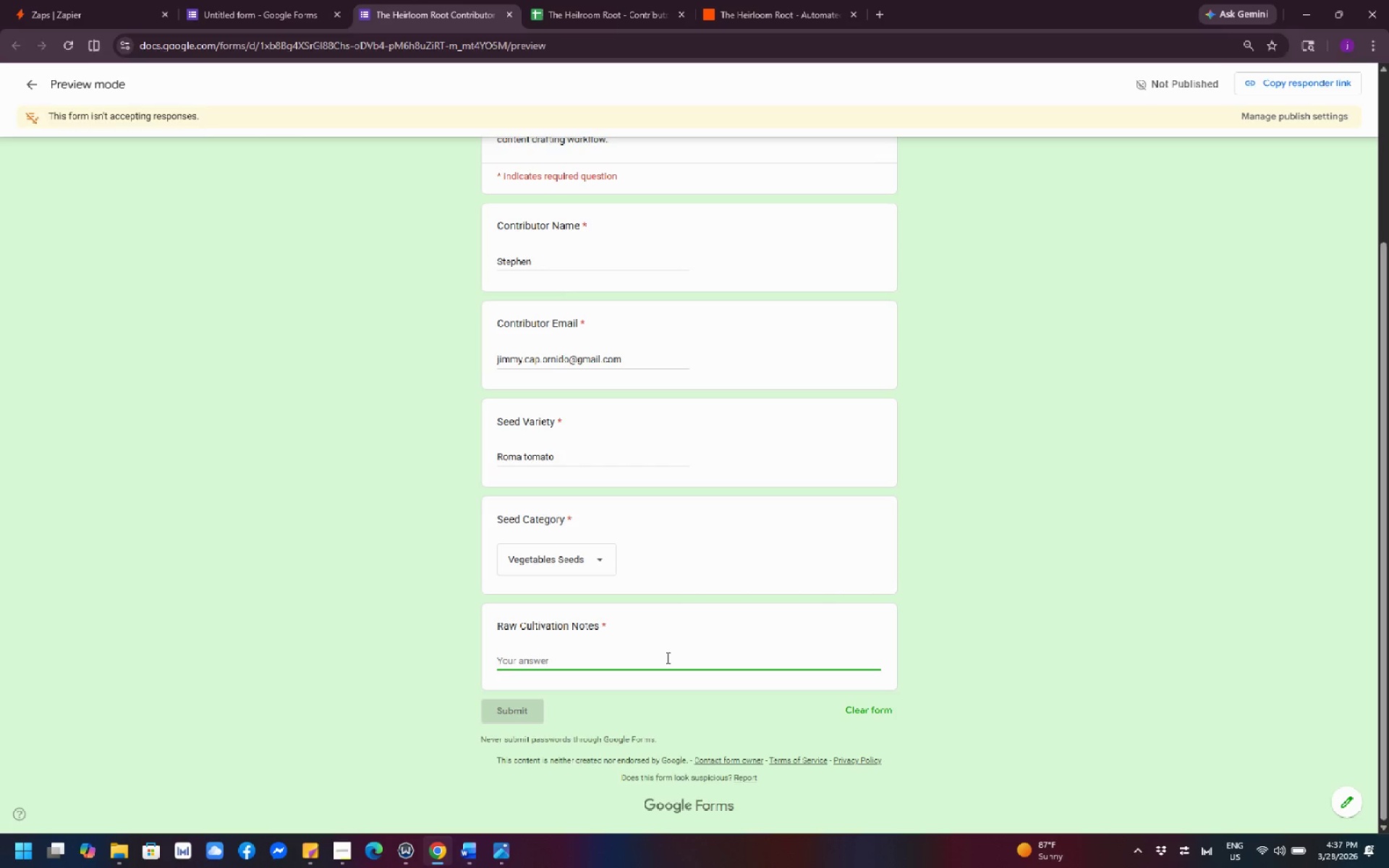 
type(FAst )
key(Backspace)
key(Backspace)
key(Backspace)
key(Backspace)
key(Backspace)
type(Fast growing variety with strong summer productiom)
key(Backspace)
type(nand regur)
key(Backspace)
type(lar)
 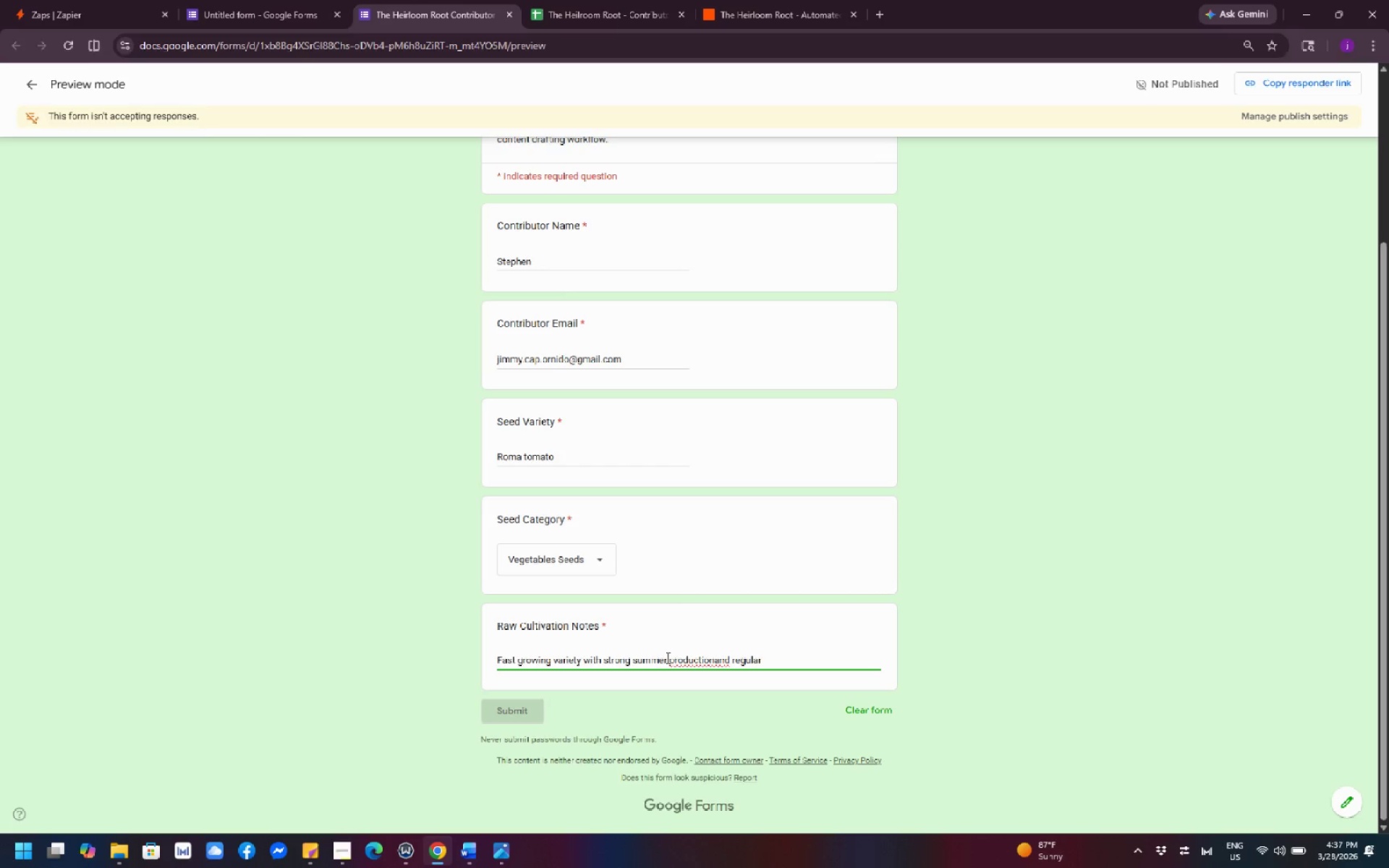 
right_click([709, 665])
 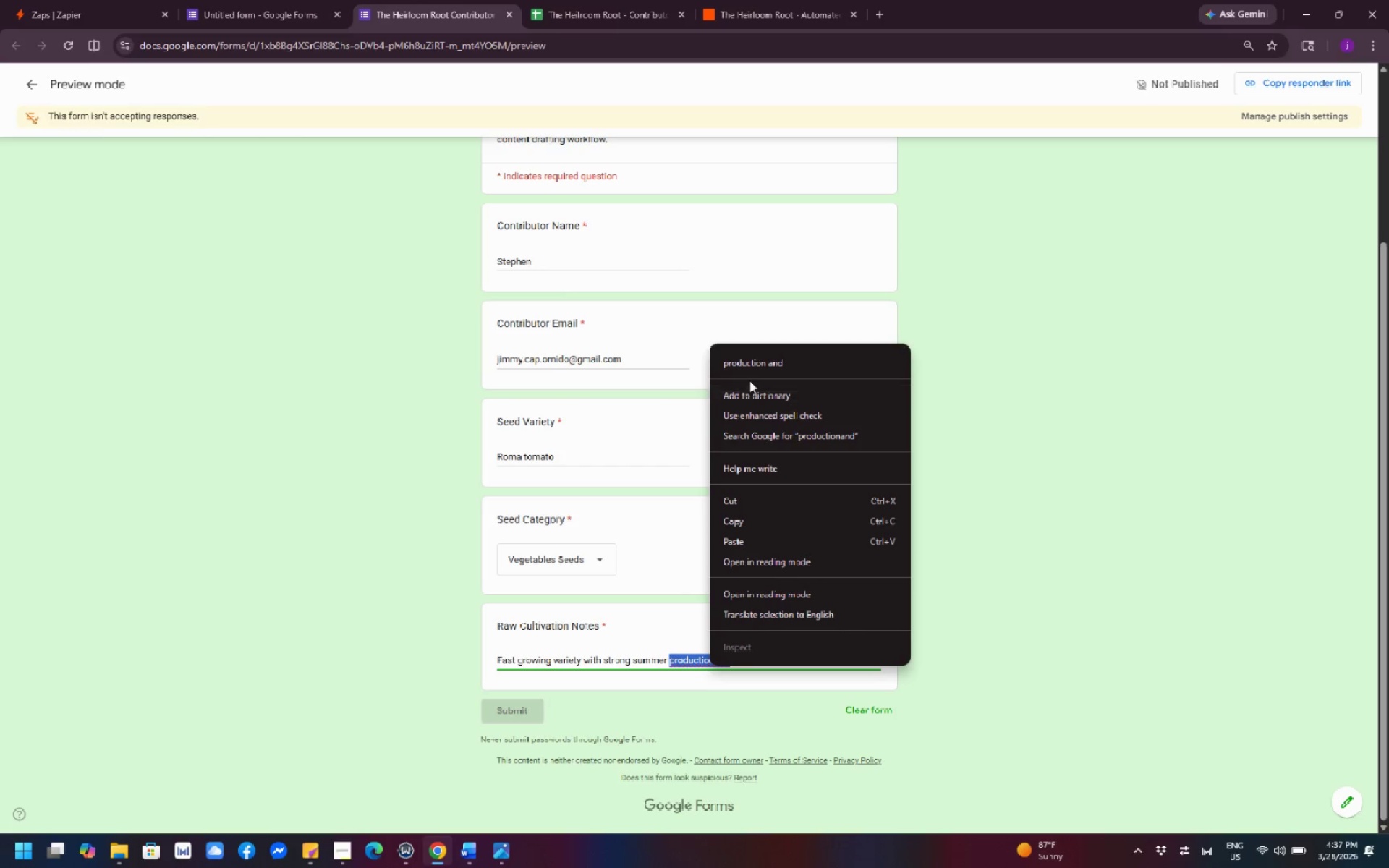 
left_click([757, 367])
 